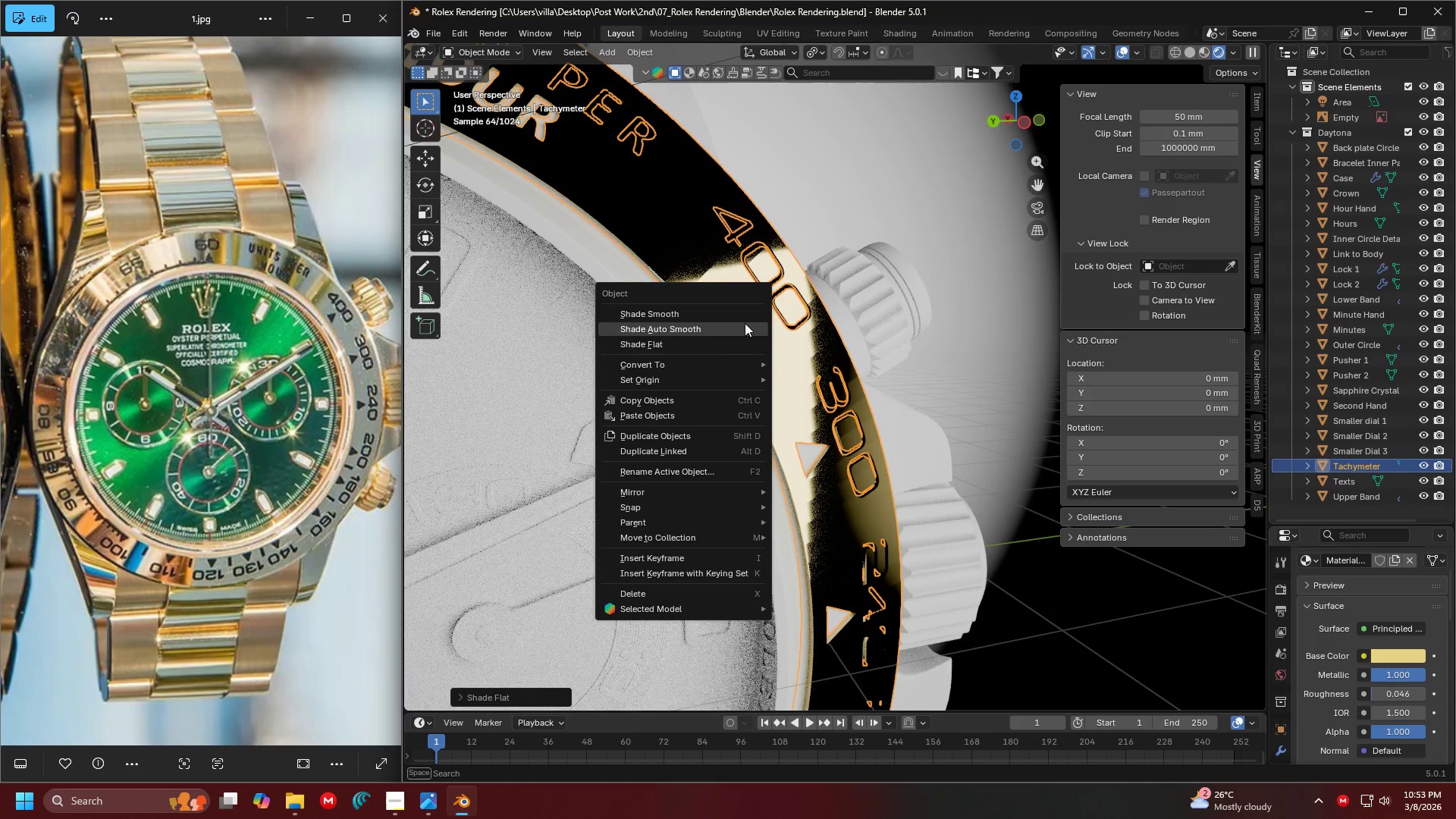 
left_click([745, 325])
 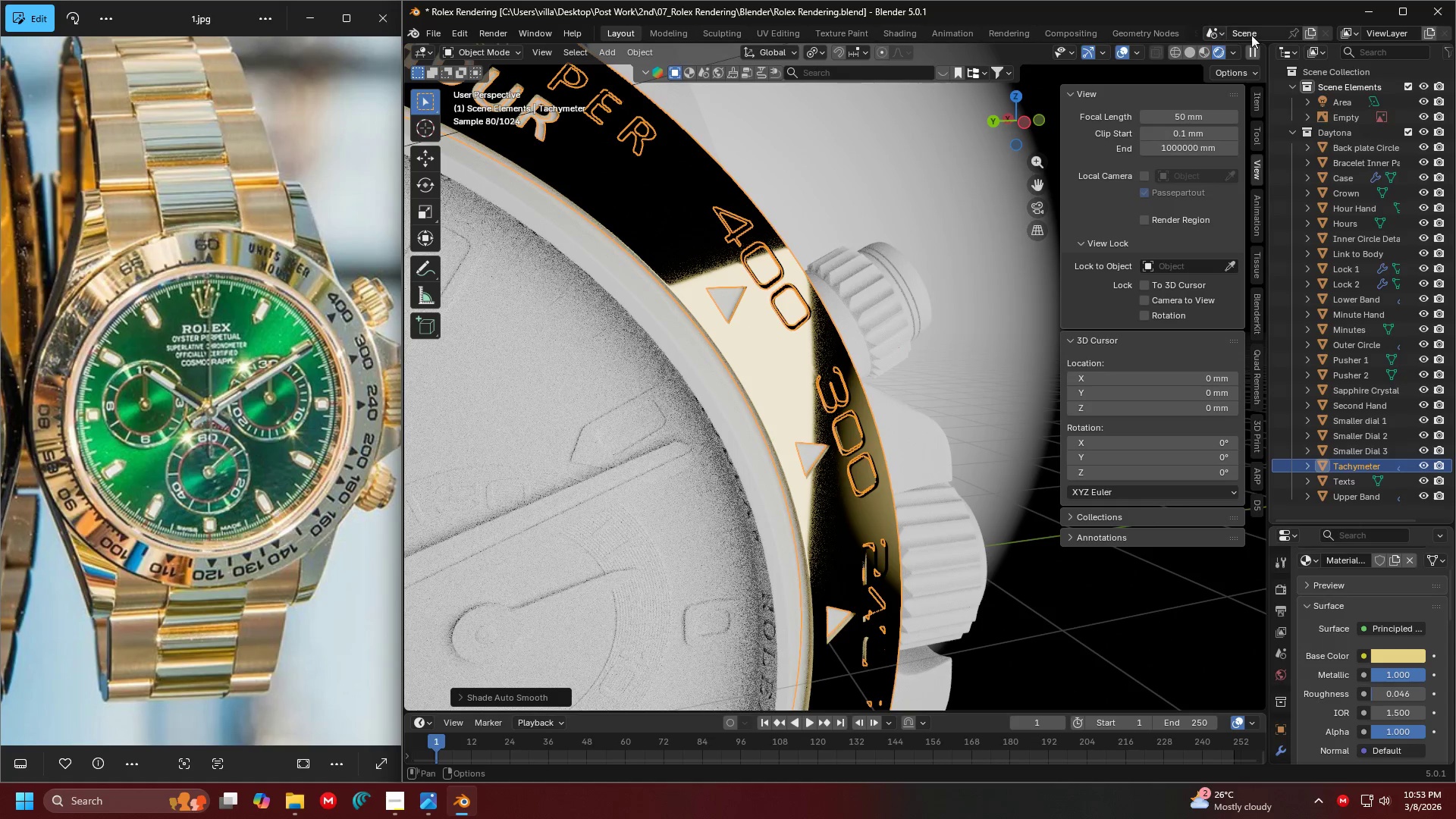 
left_click_drag(start_coordinate=[1263, 45], to_coordinate=[1004, 68])
 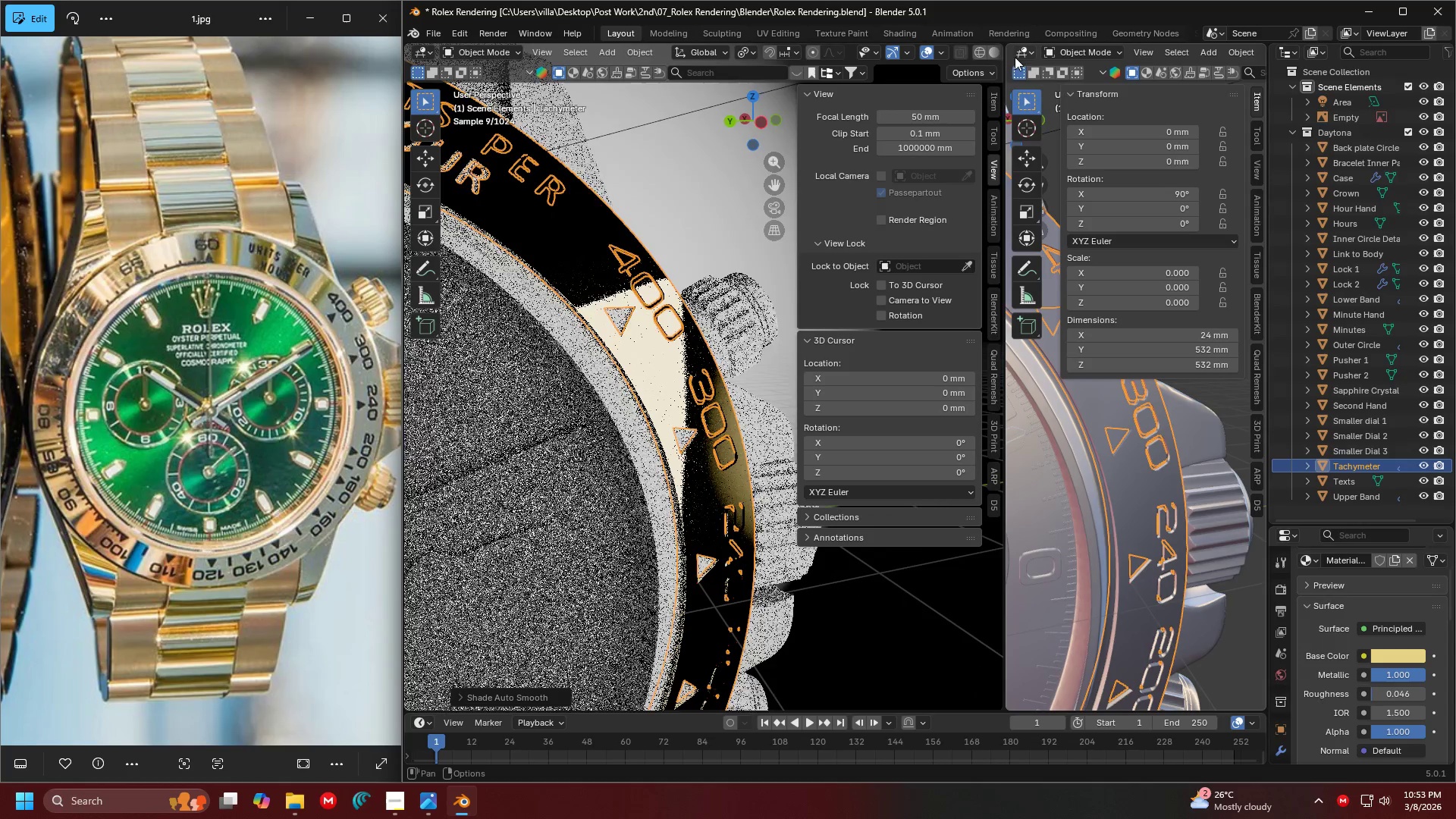 
left_click([1016, 55])
 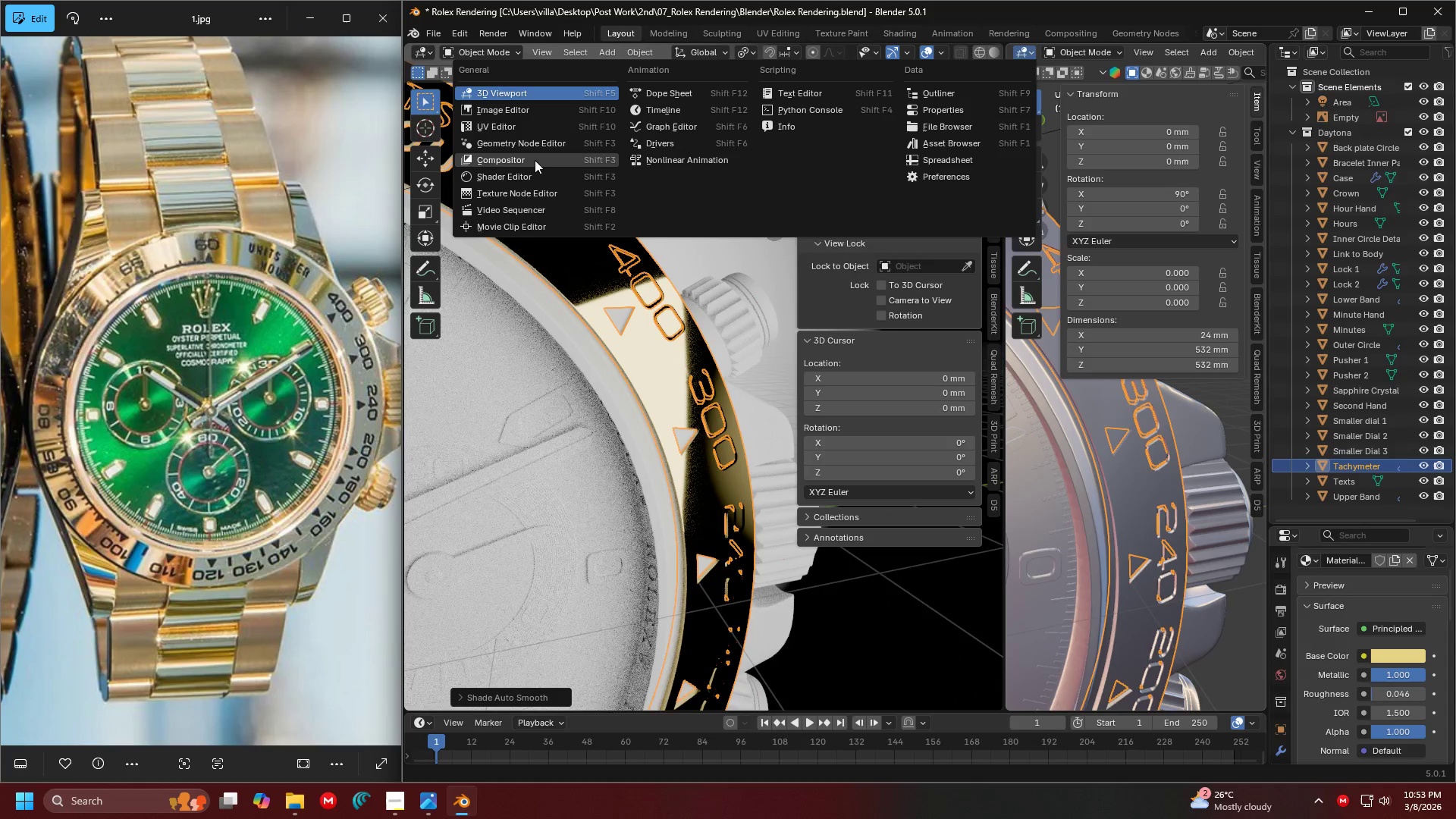 
left_click([529, 170])
 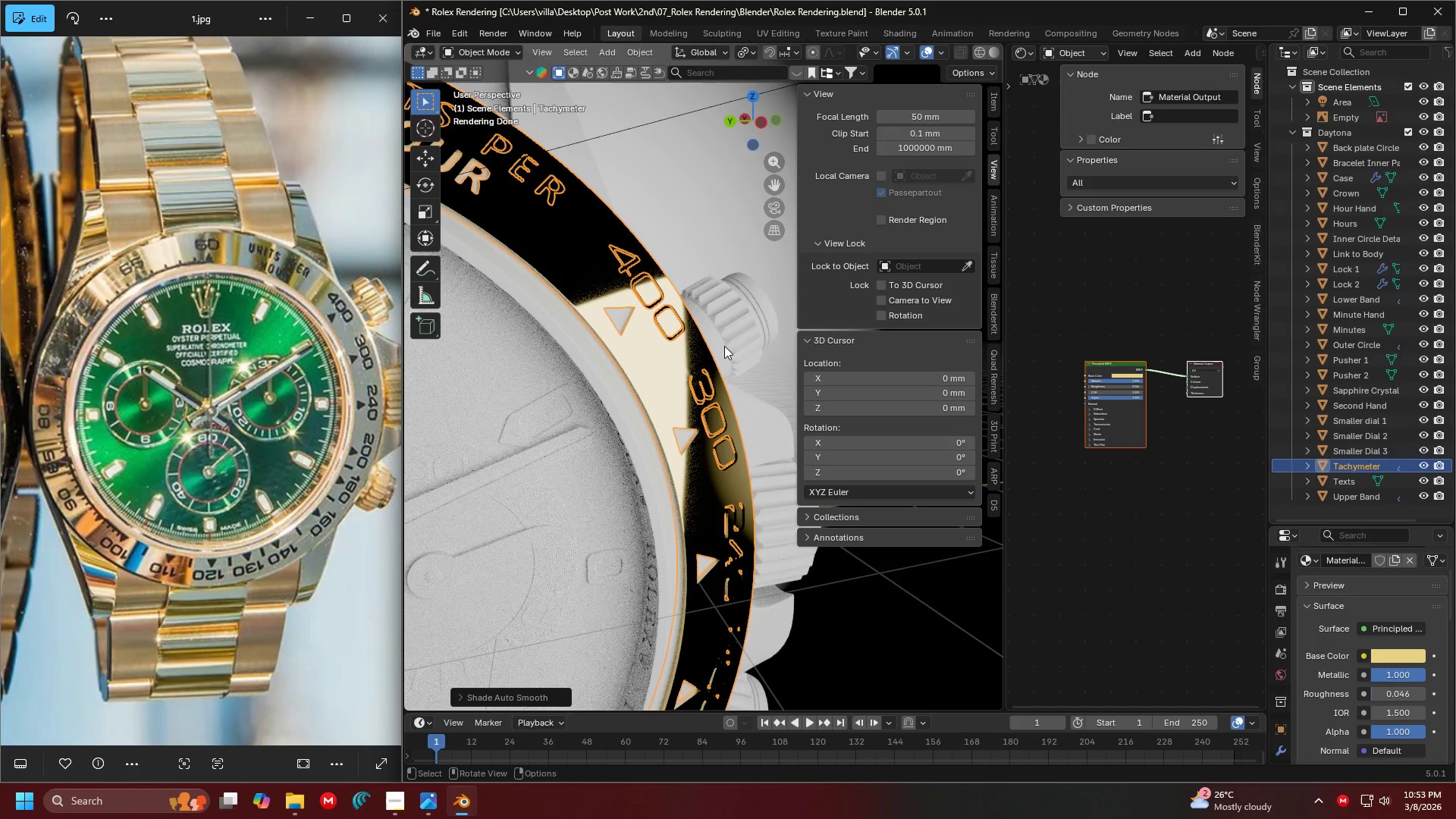 
key(N)
 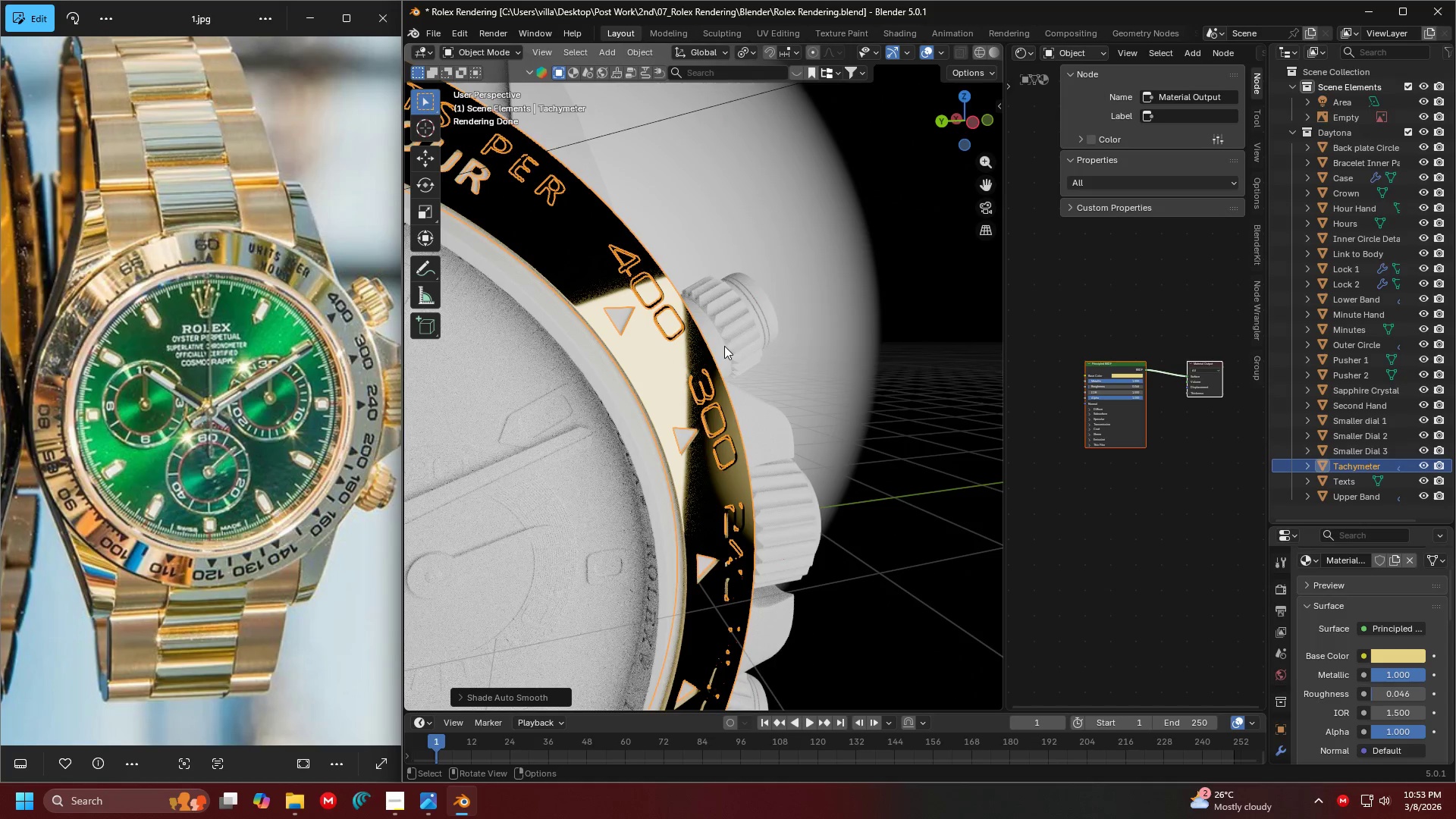 
hold_key(key=ShiftLeft, duration=0.44)
 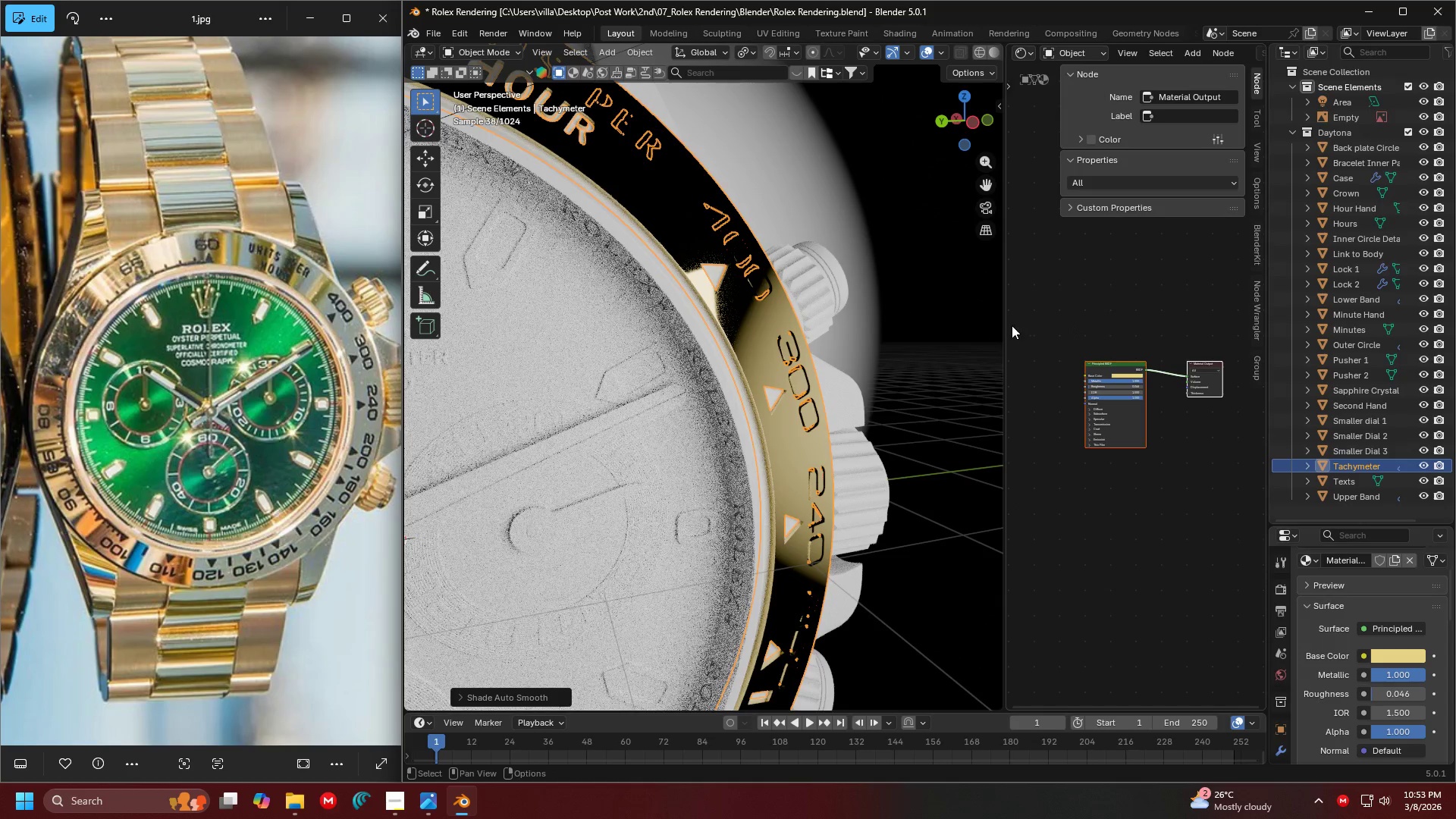 
left_click_drag(start_coordinate=[1004, 324], to_coordinate=[839, 342])
 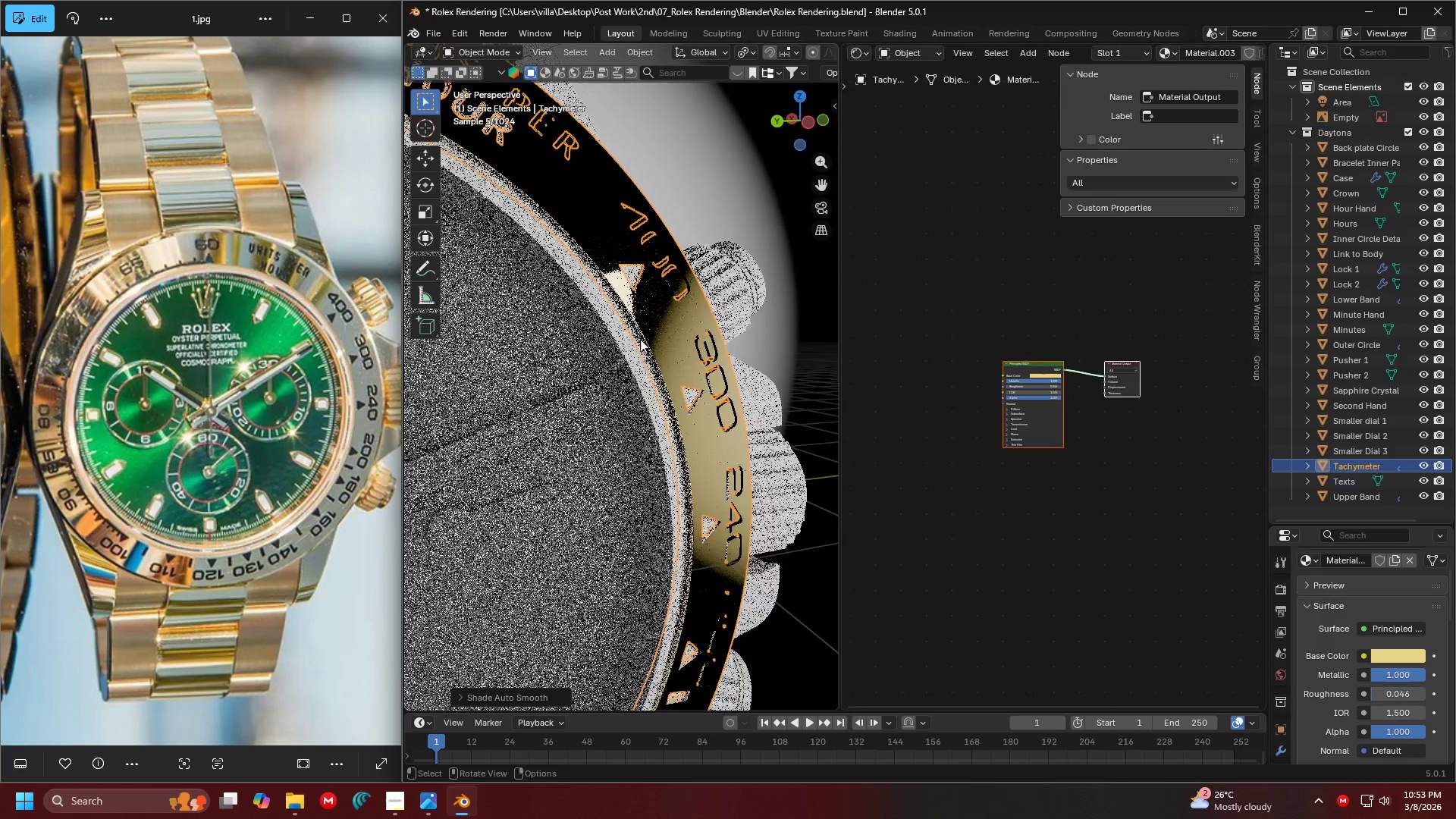 
hold_key(key=ShiftLeft, duration=0.38)
 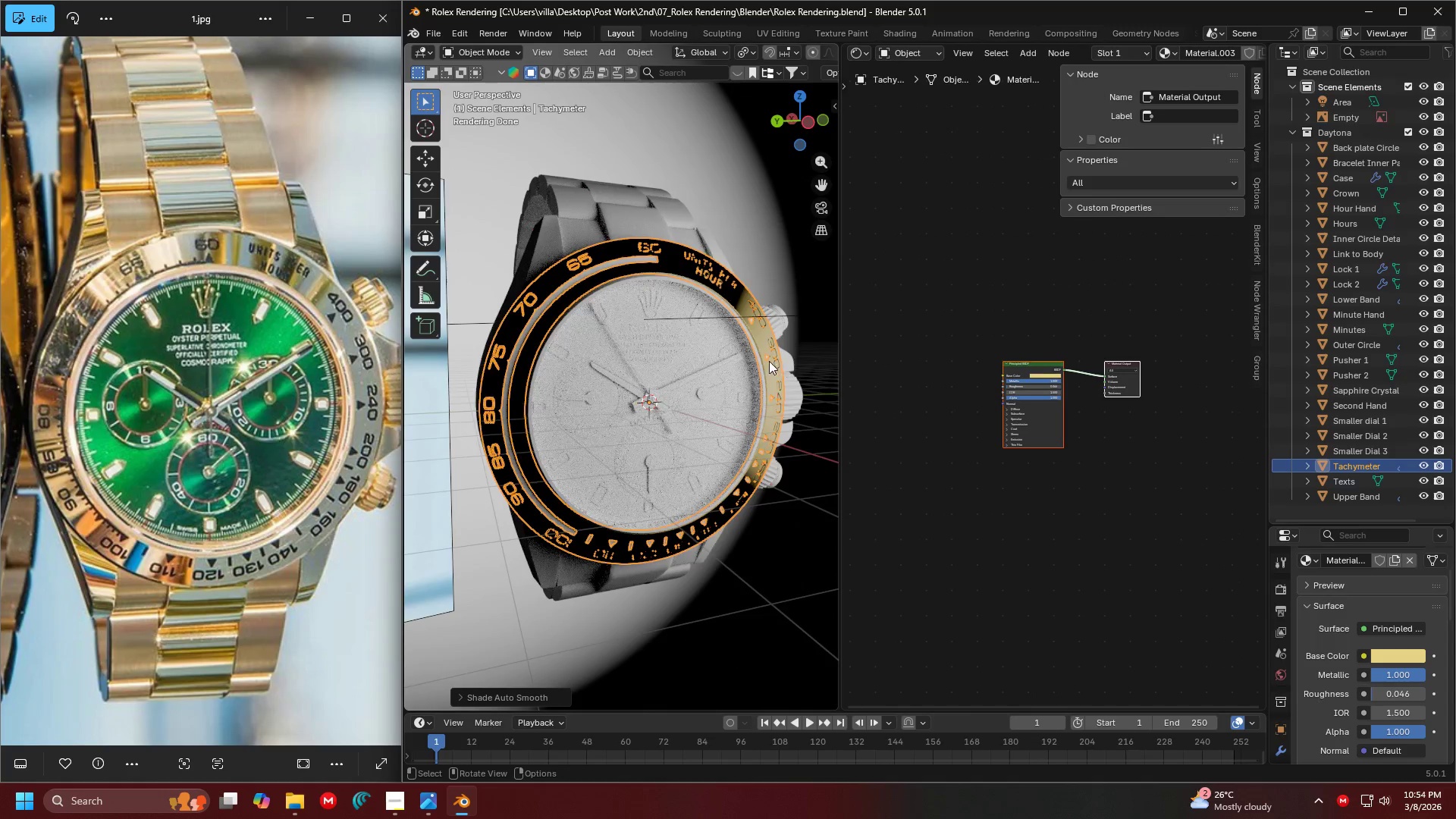 
scroll: coordinate [624, 337], scroll_direction: down, amount: 4.0
 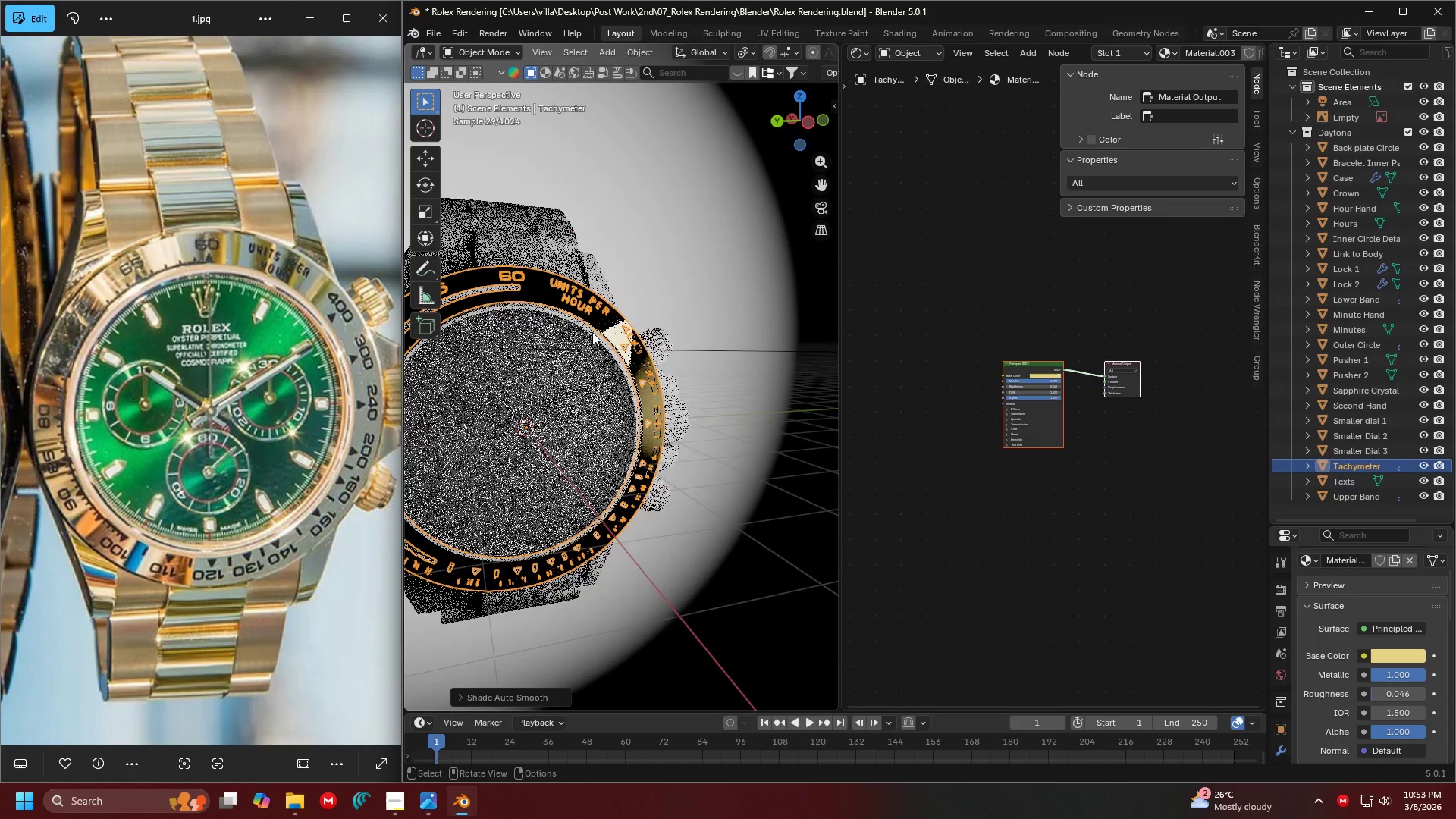 
hold_key(key=ShiftLeft, duration=0.36)
 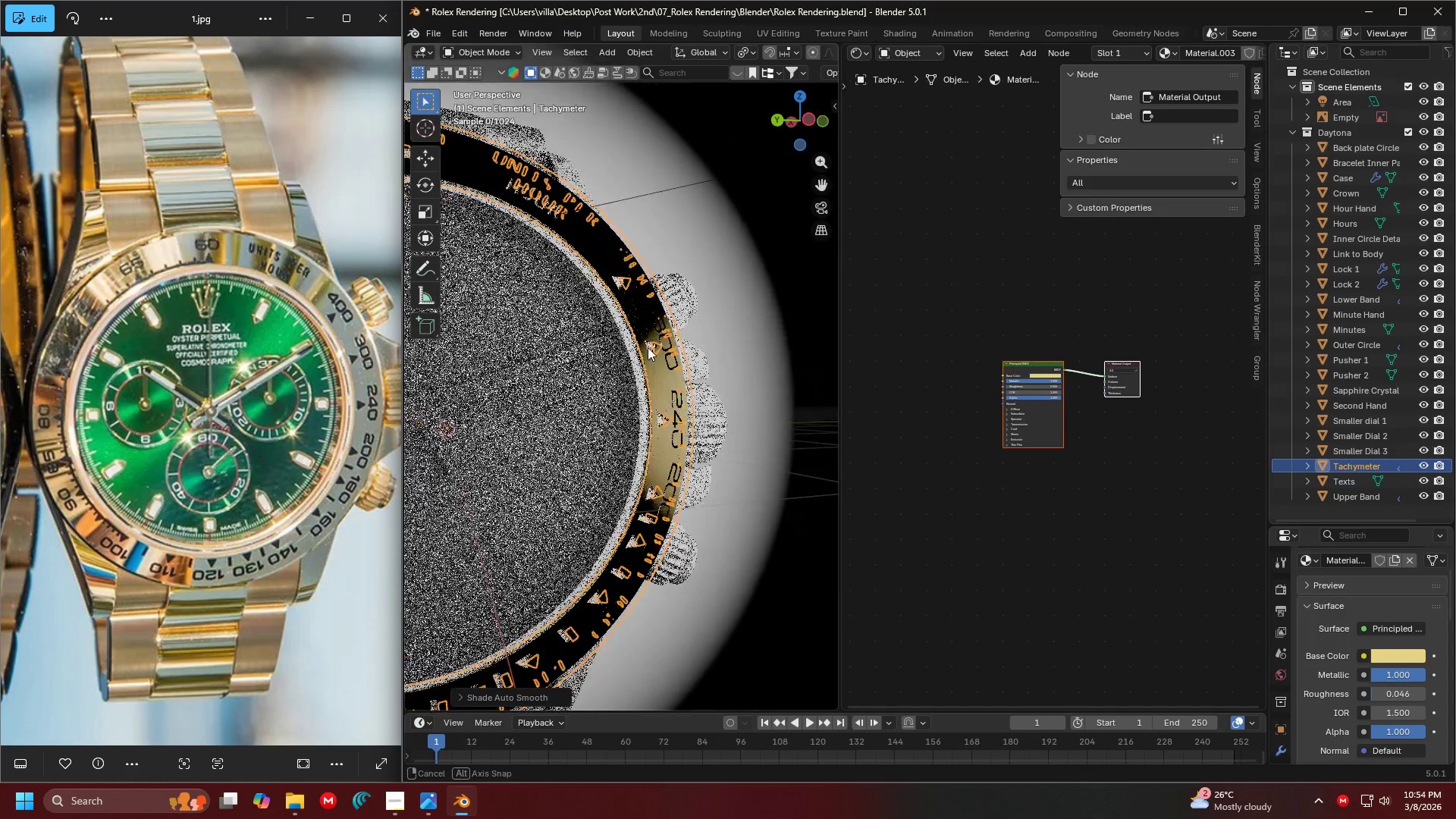 
scroll: coordinate [1380, 621], scroll_direction: up, amount: 15.0
 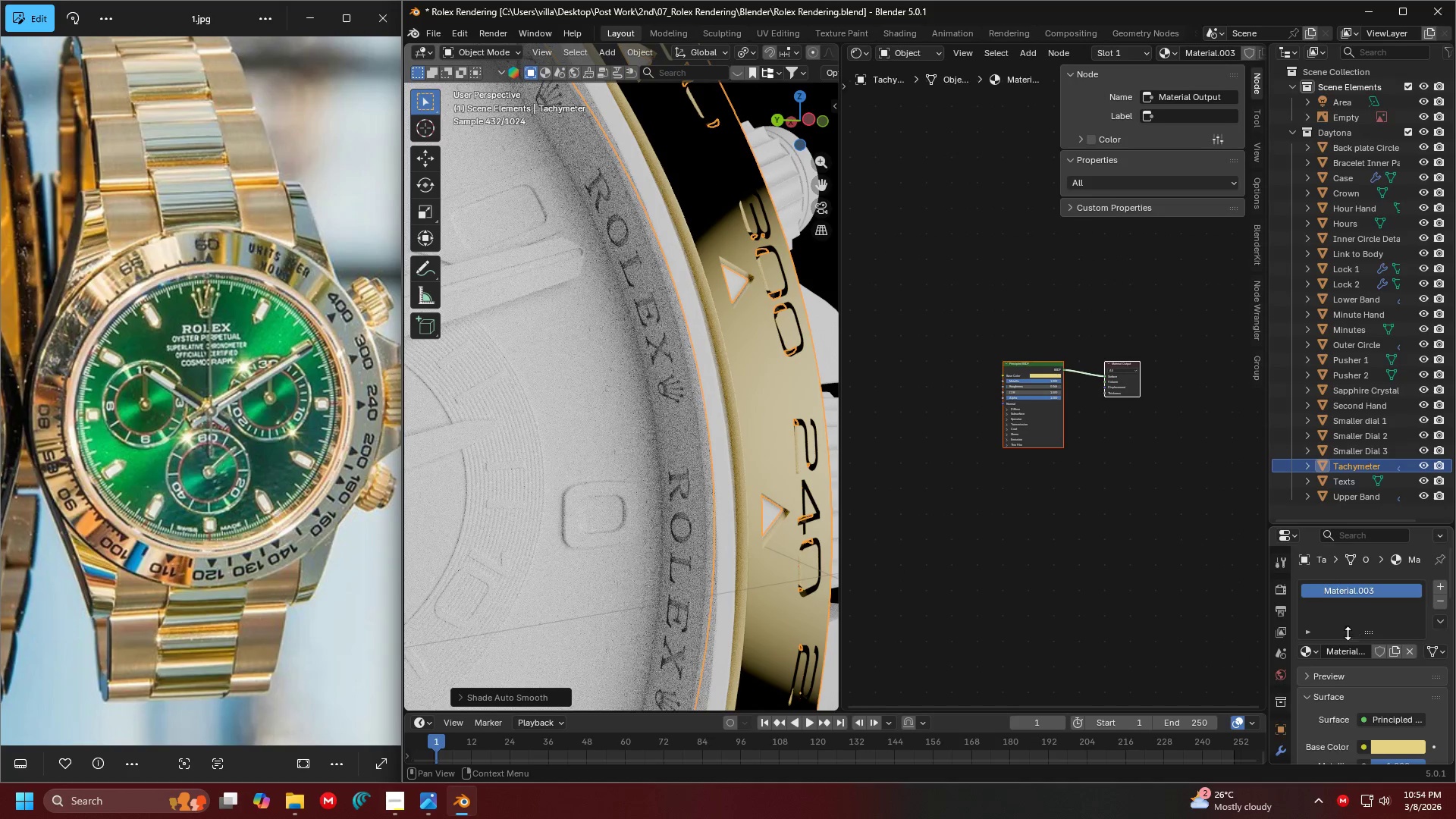 
left_click([1346, 657])
 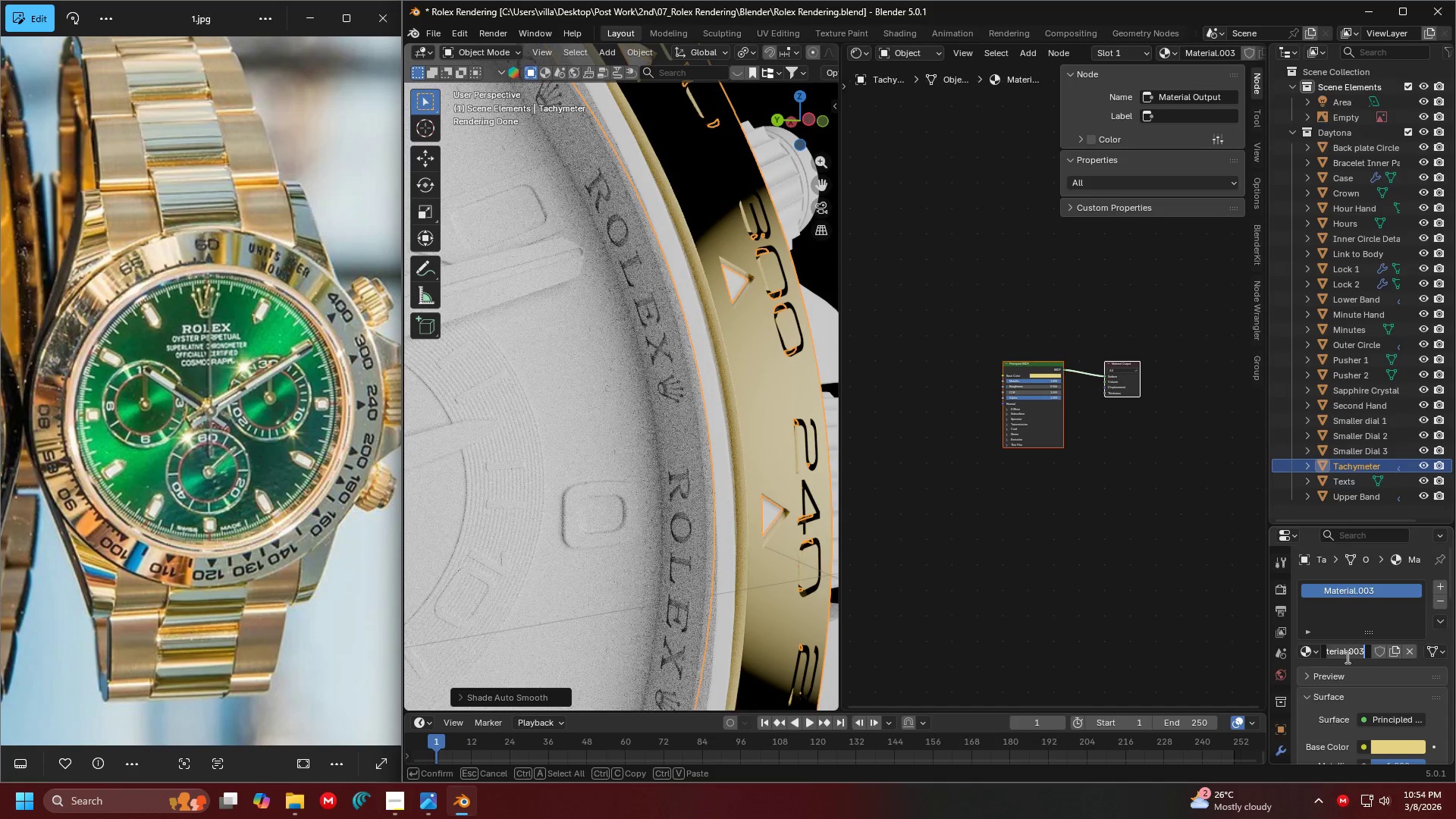 
type(Gold)
 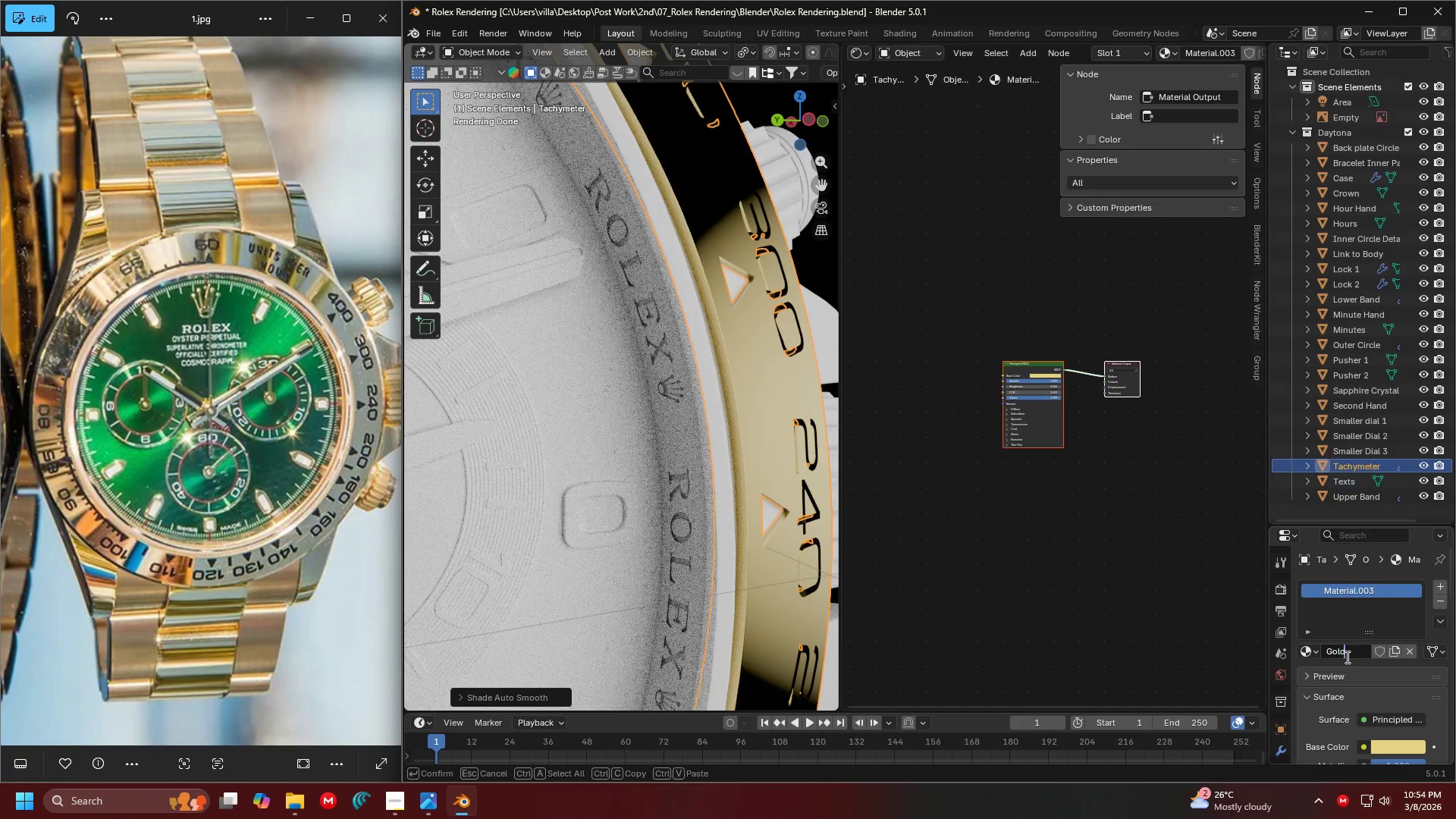 
key(Enter)
 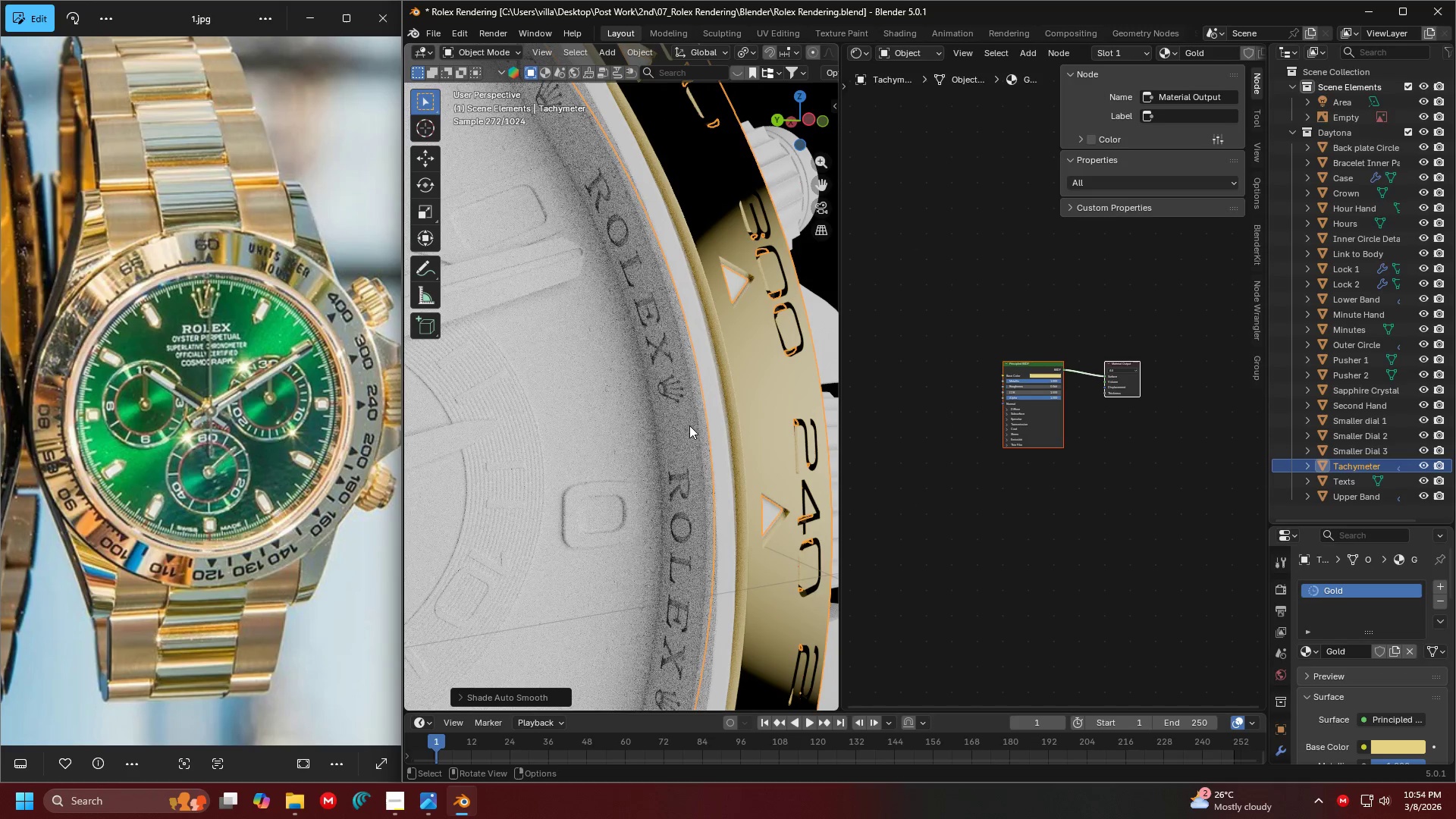 
hold_key(key=ShiftLeft, duration=0.84)
 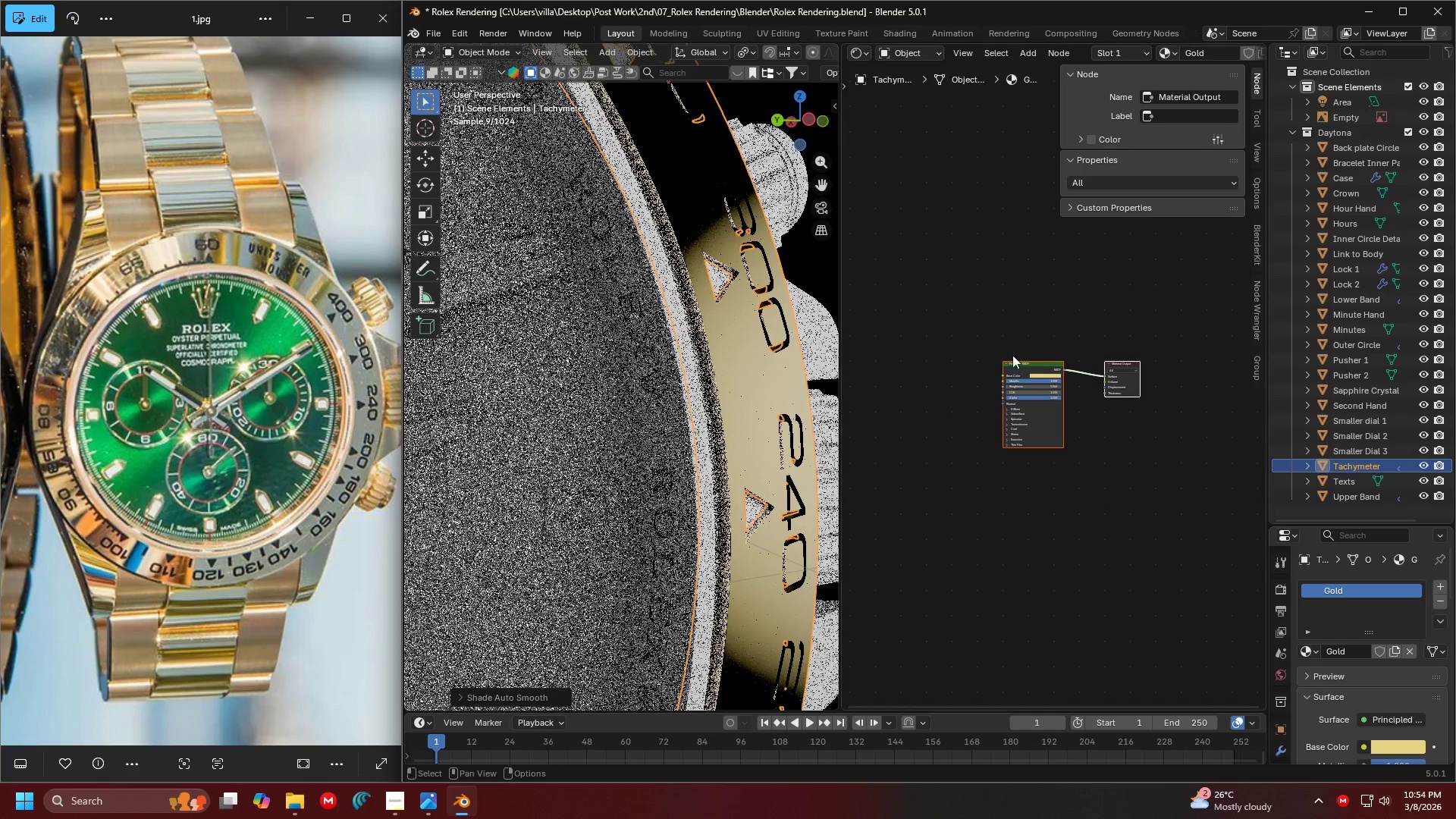 
scroll: coordinate [1195, 425], scroll_direction: up, amount: 21.0
 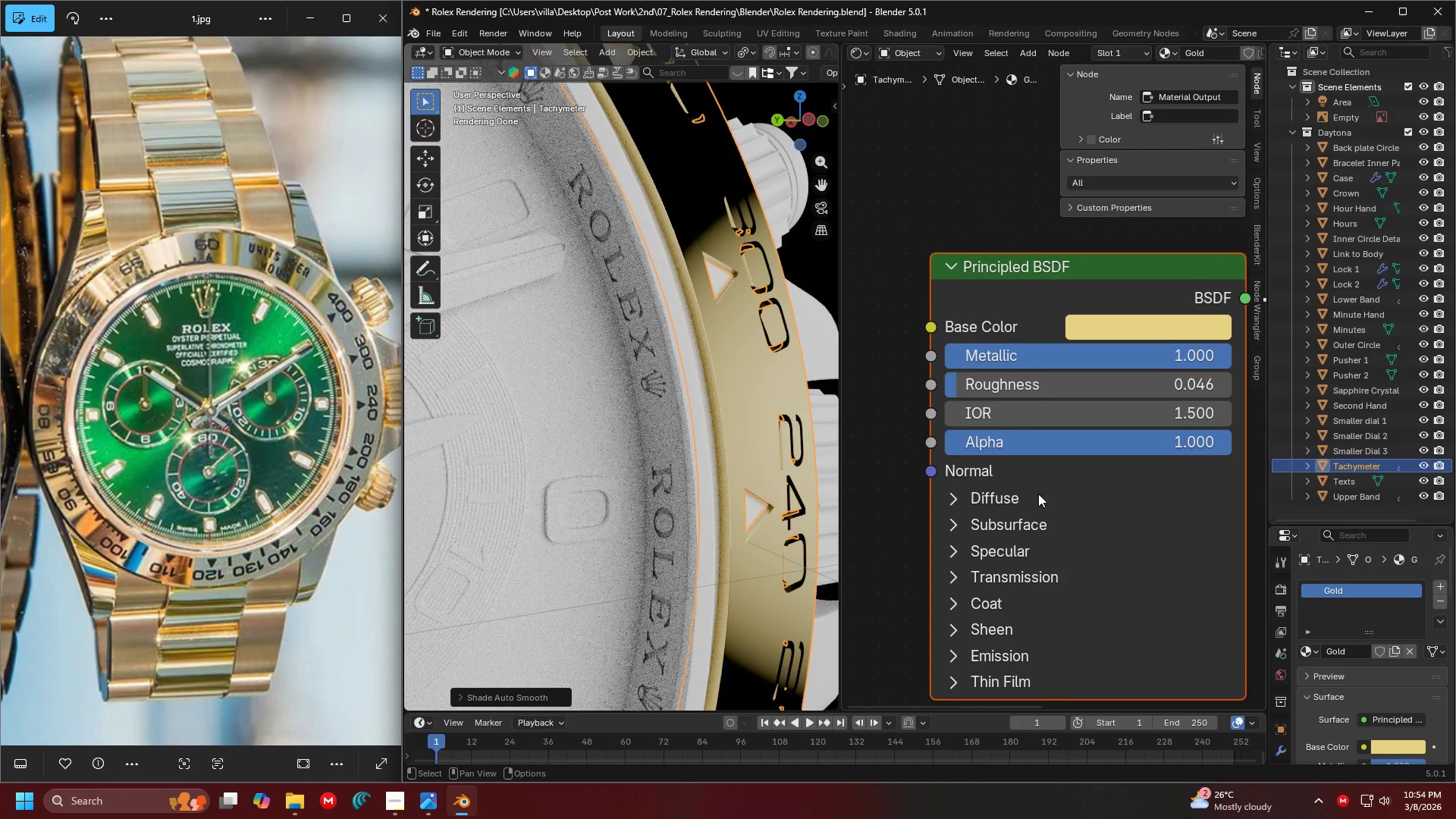 
scroll: coordinate [1085, 435], scroll_direction: down, amount: 7.0
 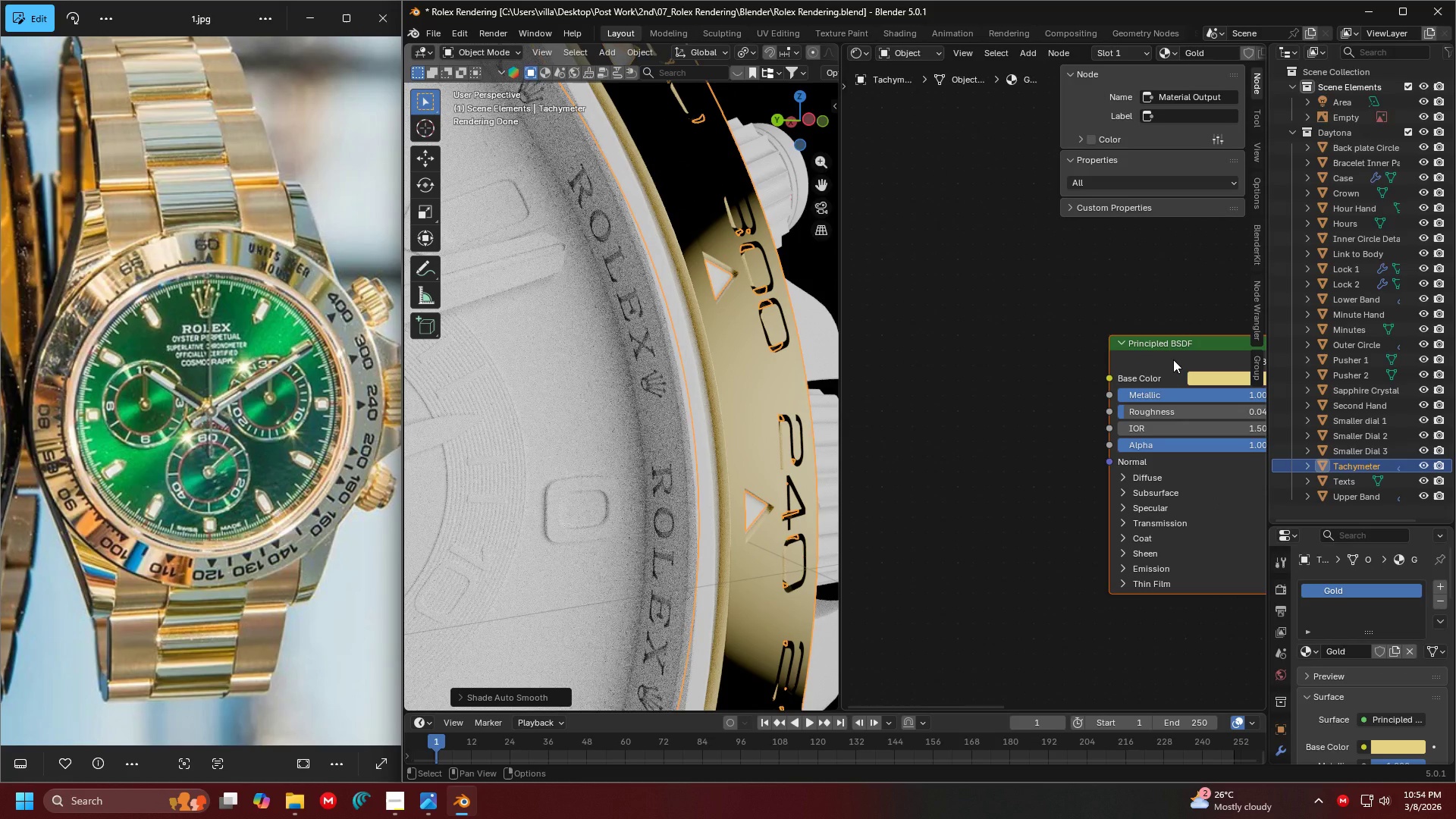 
left_click([1173, 359])
 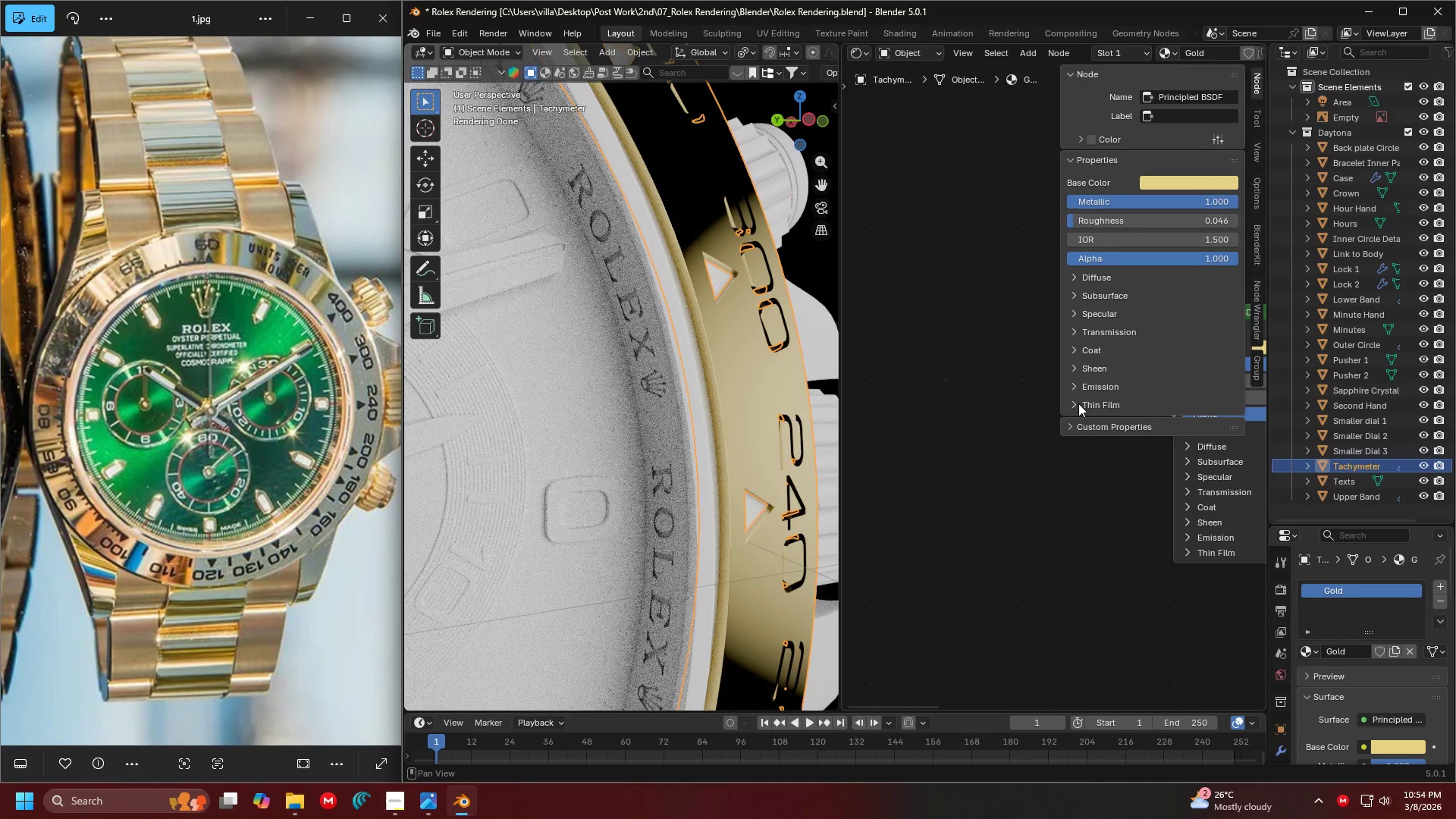 
left_click([965, 431])
 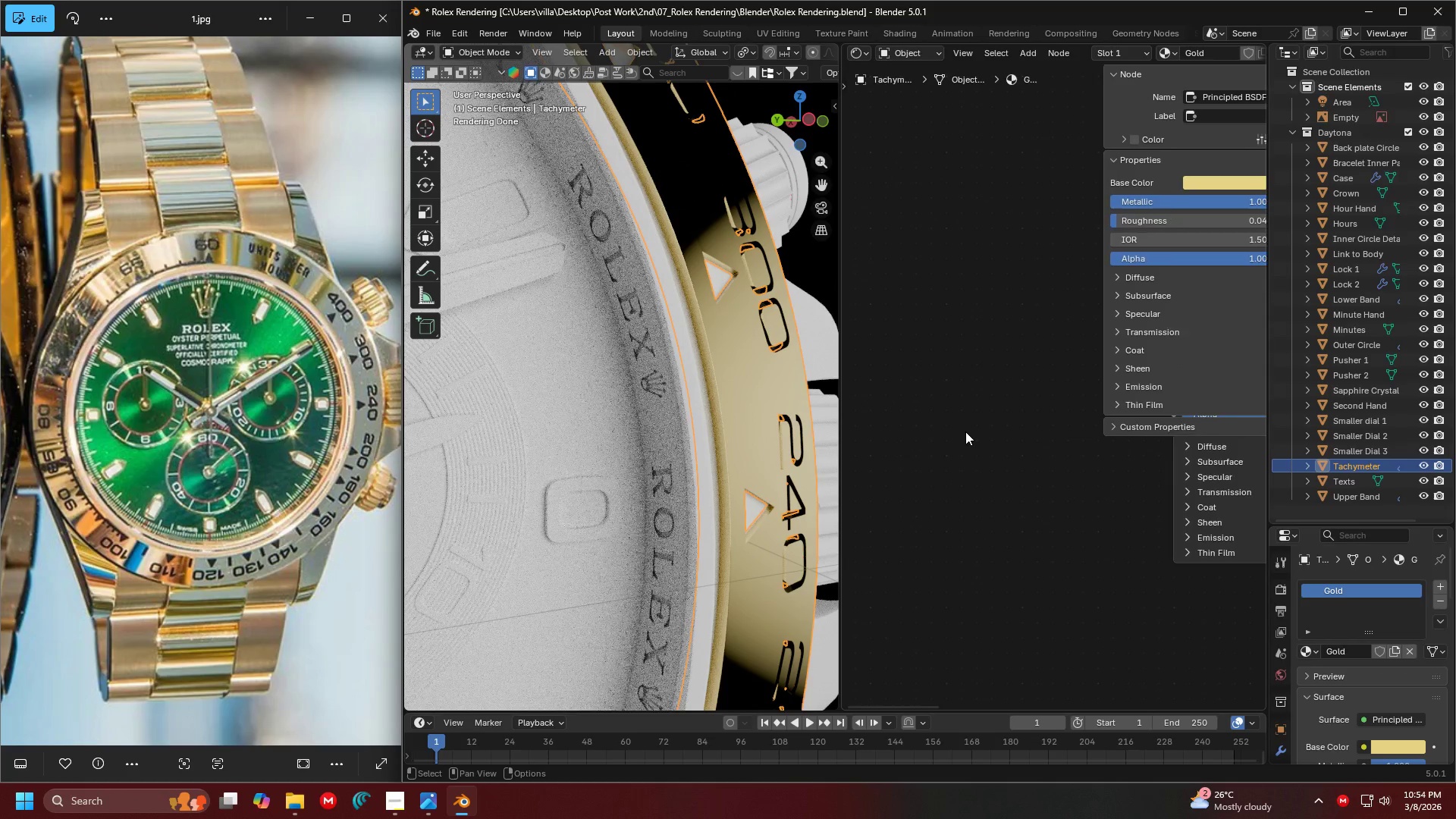 
type(nnn)
 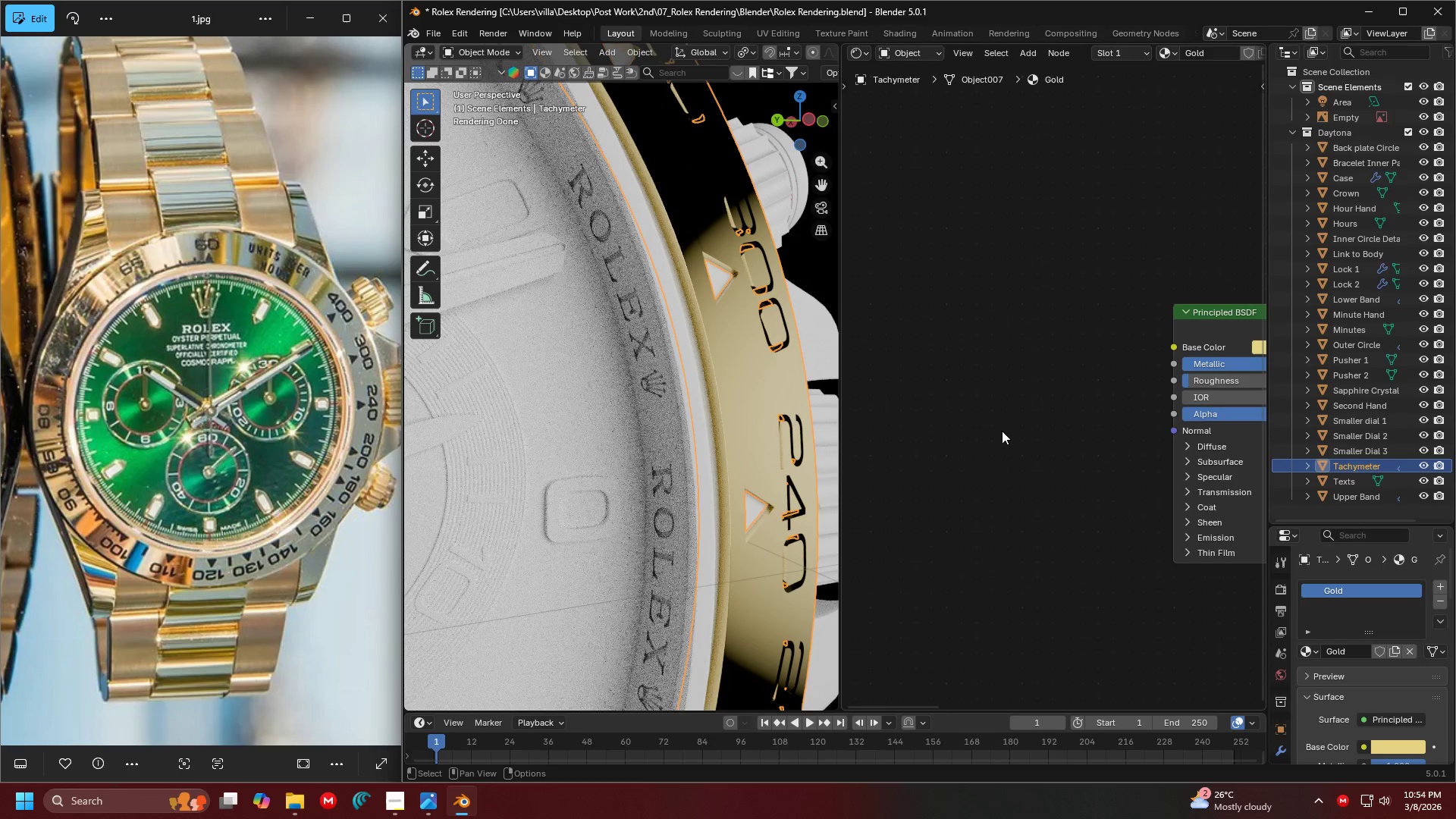 
hold_key(key=ShiftLeft, duration=0.41)
 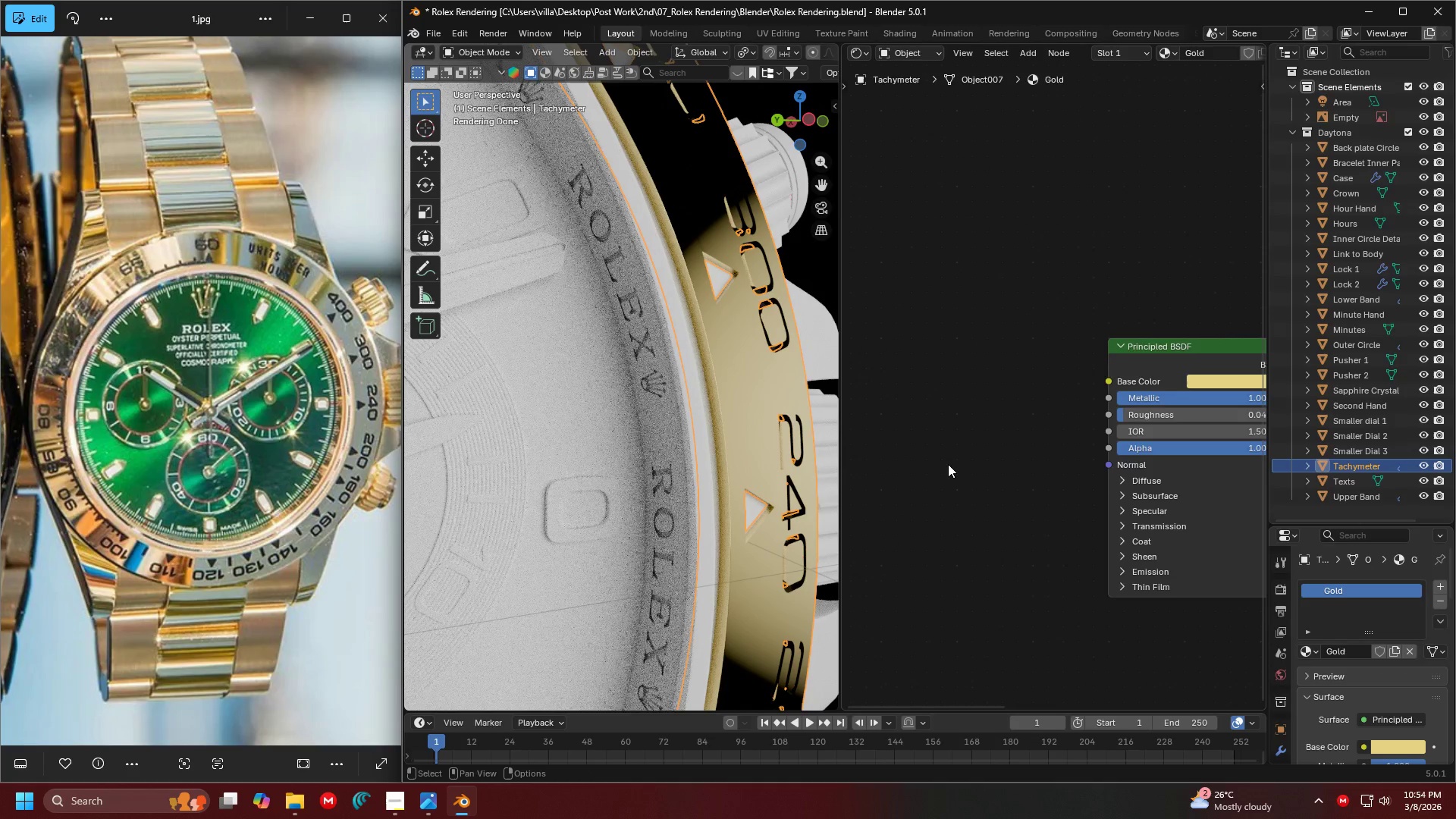 
scroll: coordinate [958, 458], scroll_direction: up, amount: 4.0
 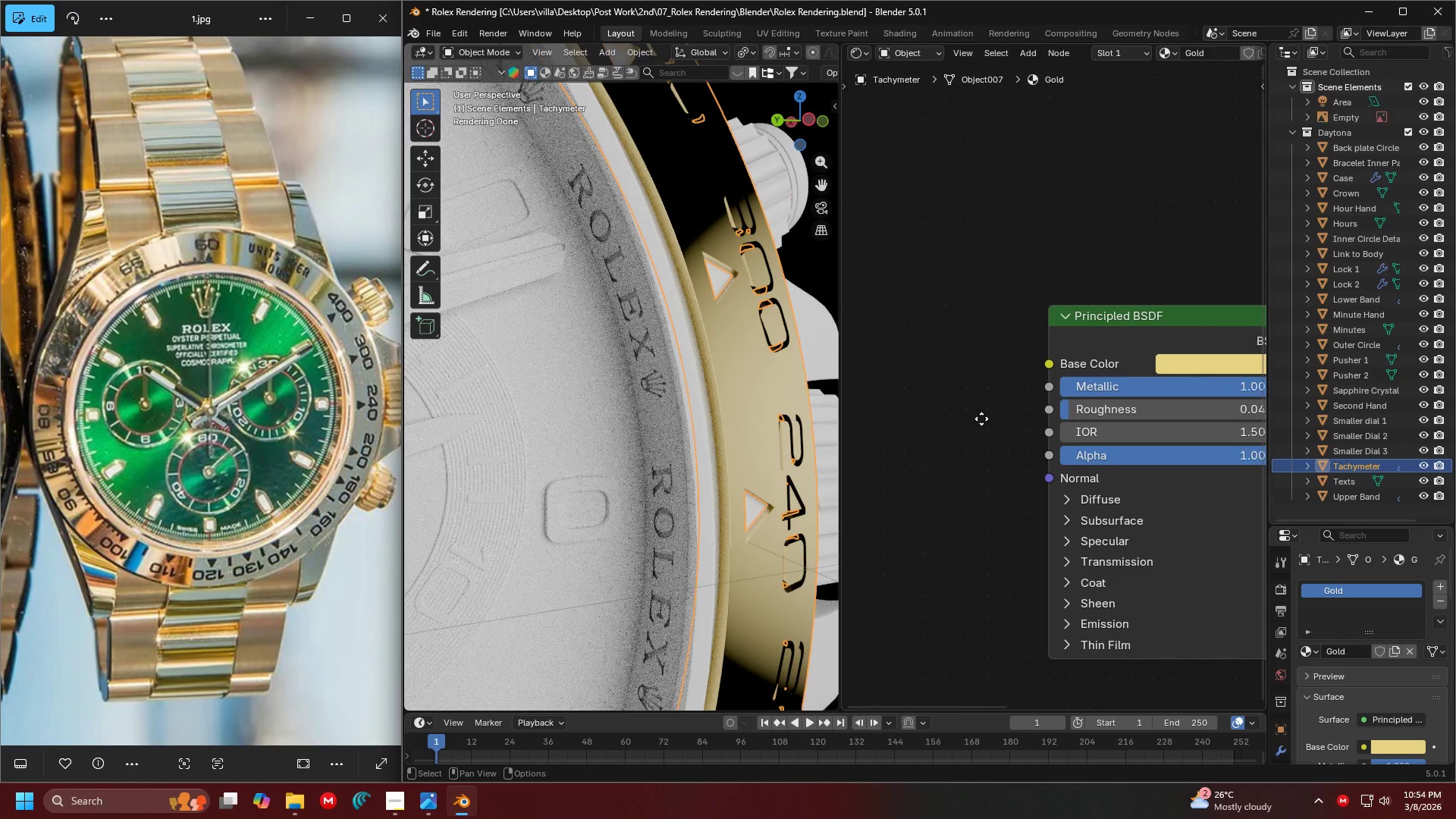 
left_click_drag(start_coordinate=[982, 401], to_coordinate=[987, 398])
 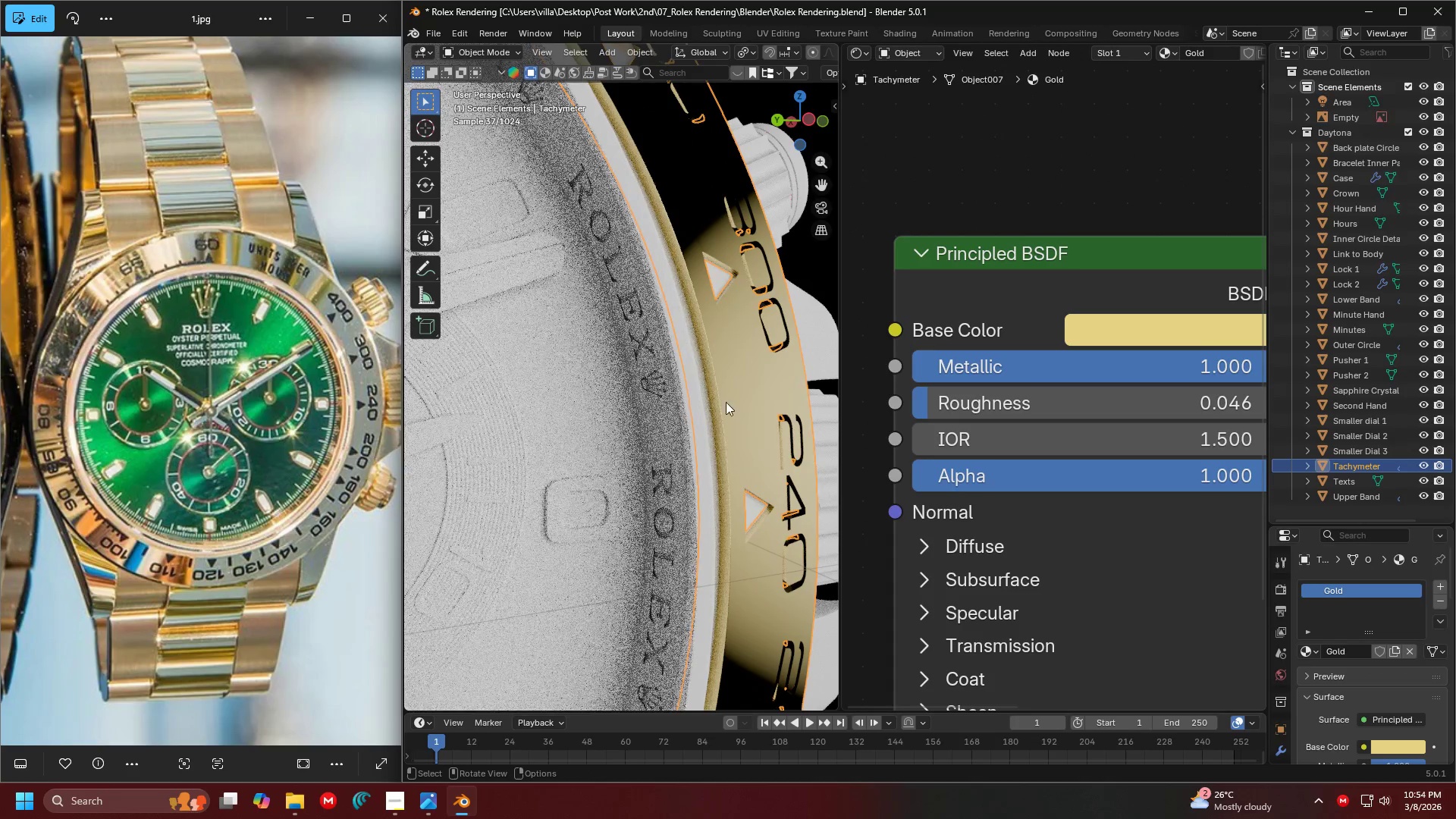 
scroll: coordinate [981, 407], scroll_direction: up, amount: 6.0
 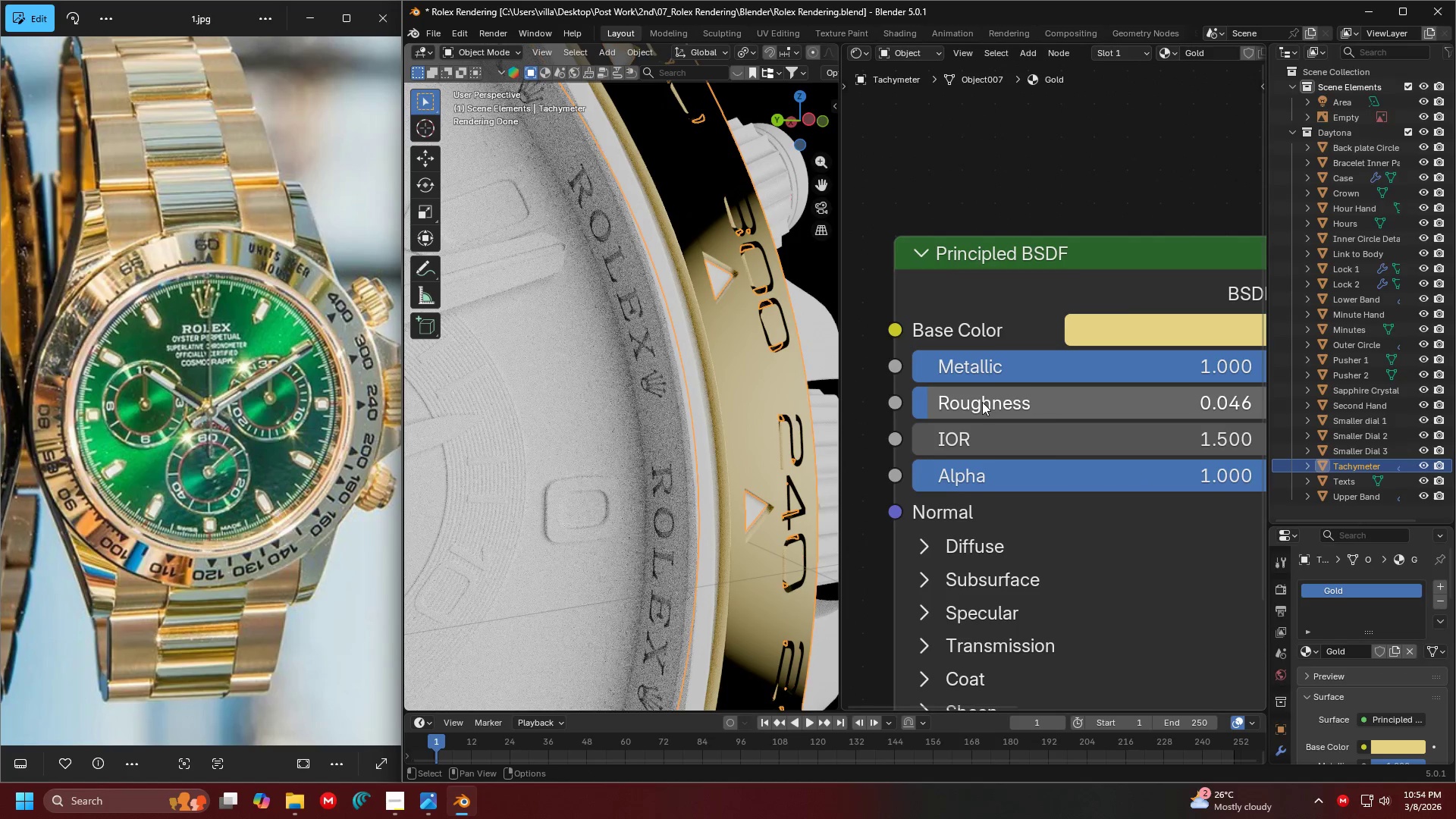 
scroll: coordinate [725, 397], scroll_direction: down, amount: 4.0
 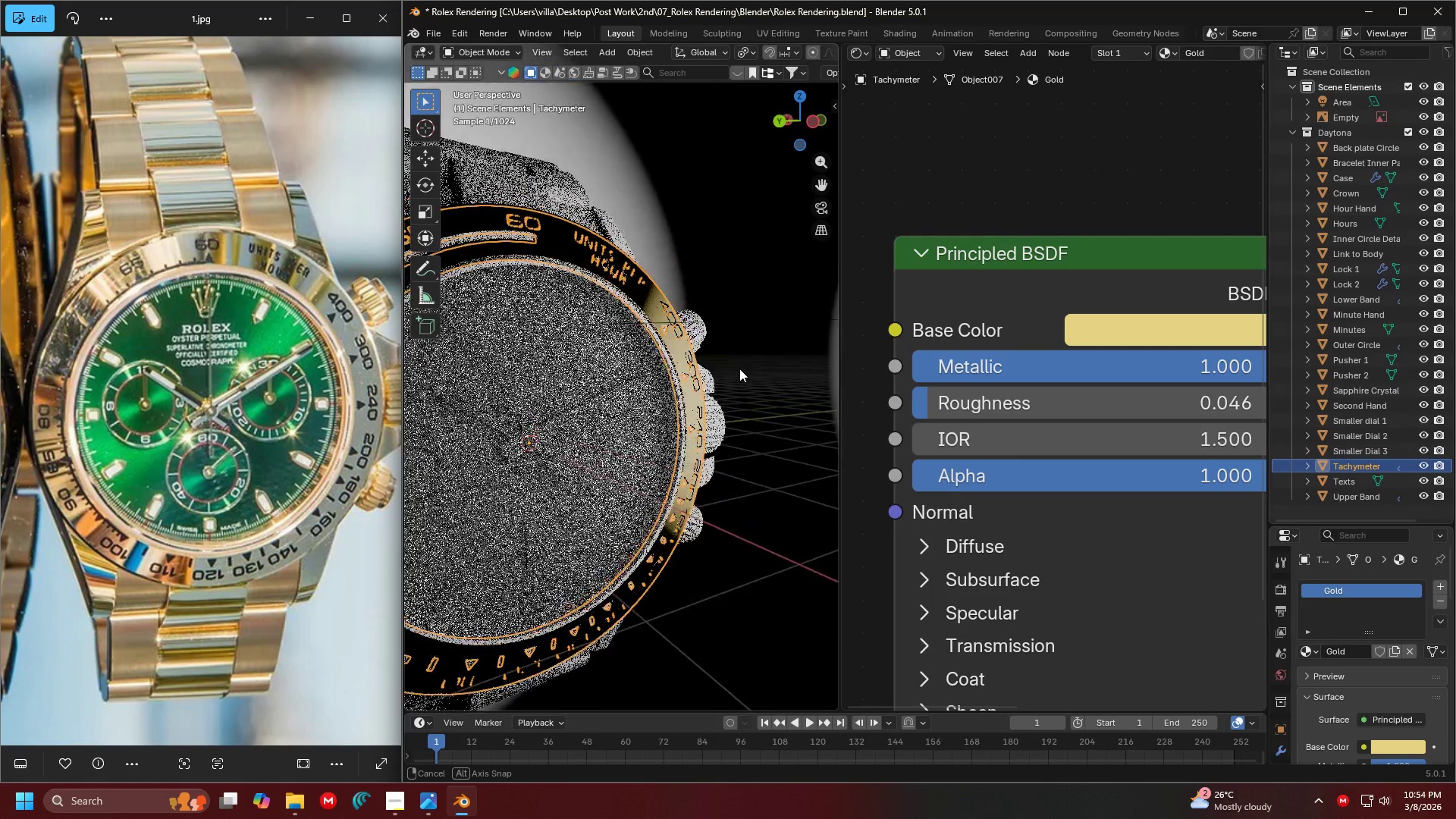 
left_click([777, 264])
 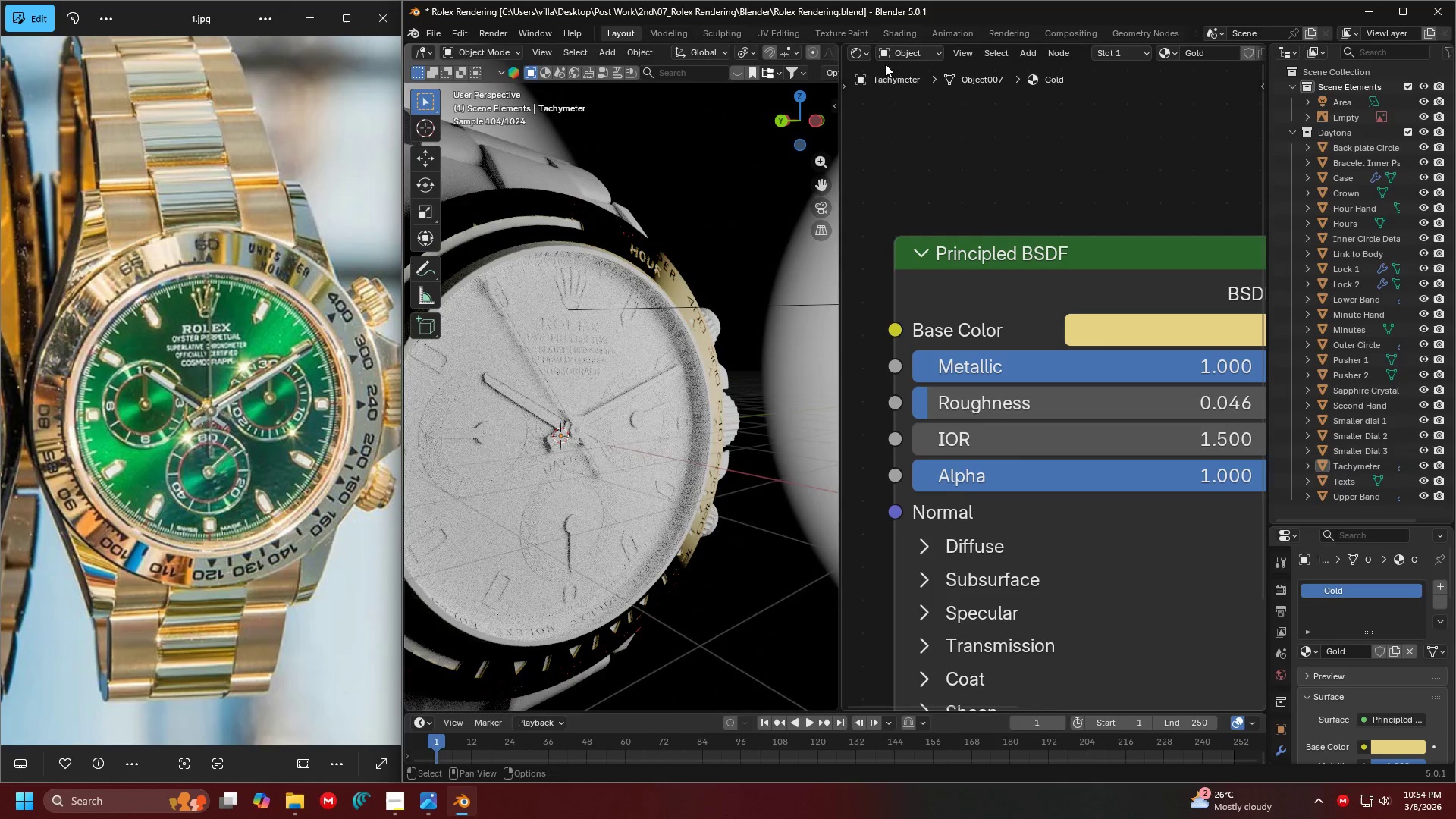 
left_click([900, 52])
 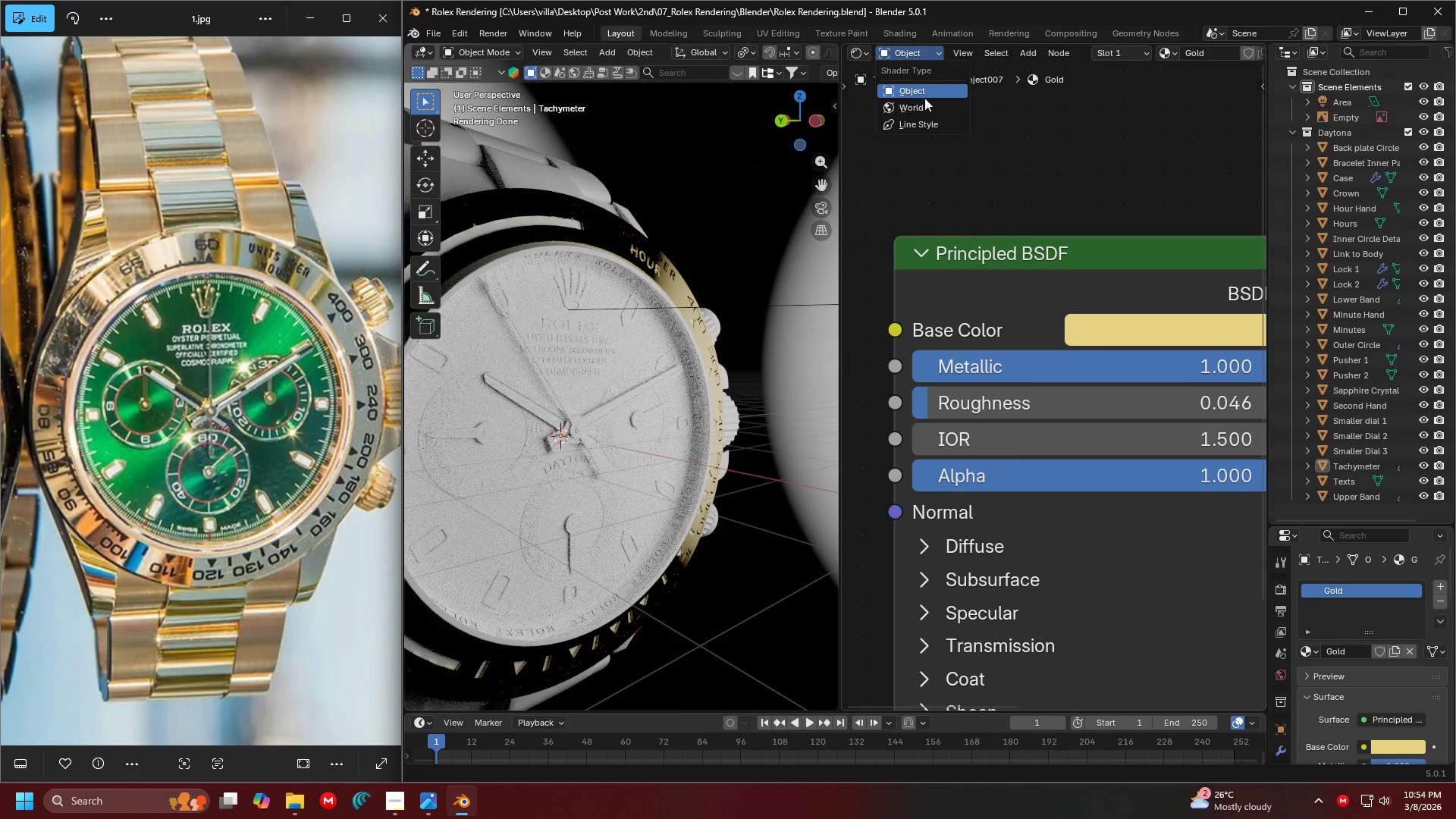 
left_click([925, 103])
 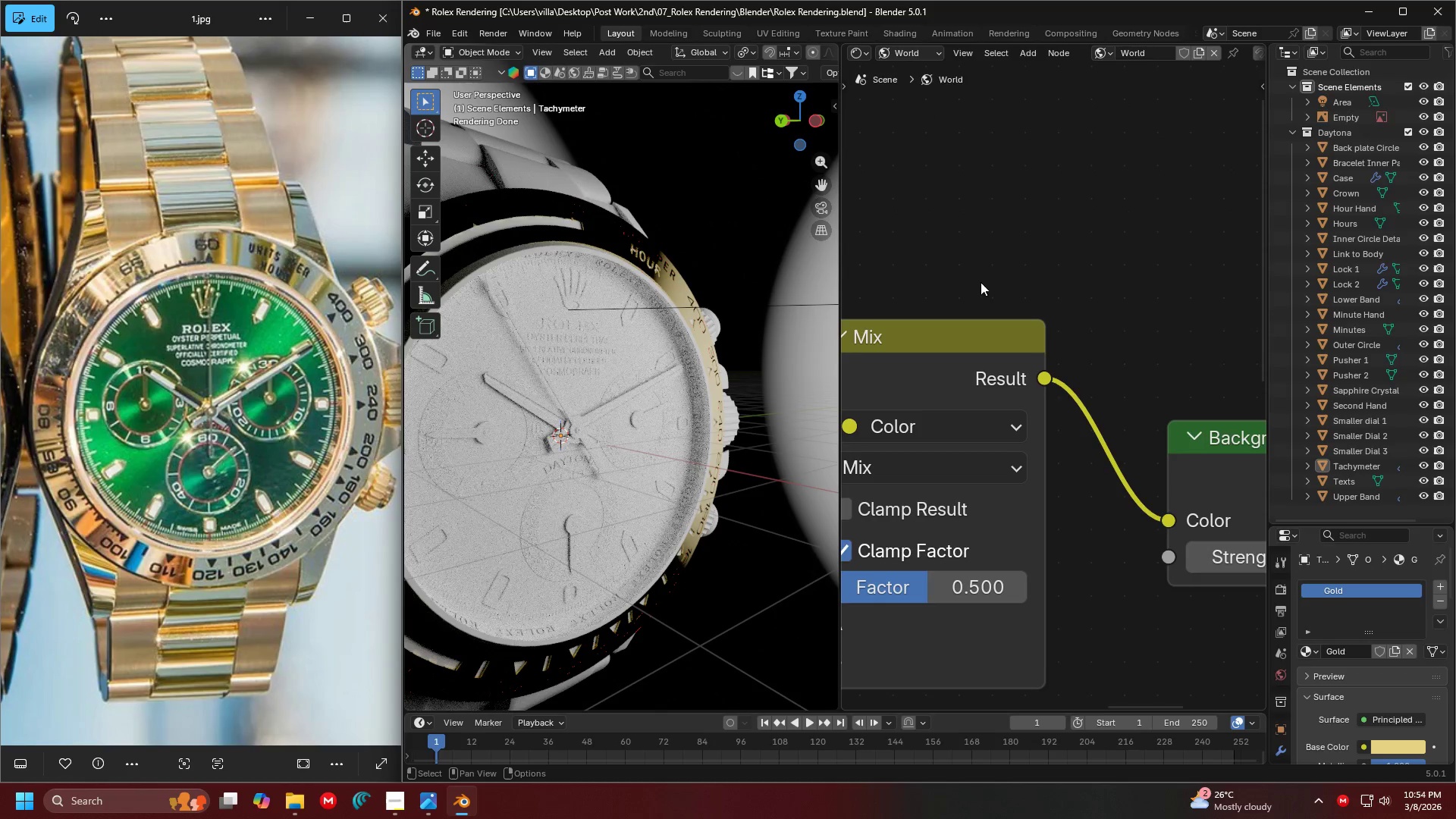 
scroll: coordinate [1130, 328], scroll_direction: down, amount: 23.0
 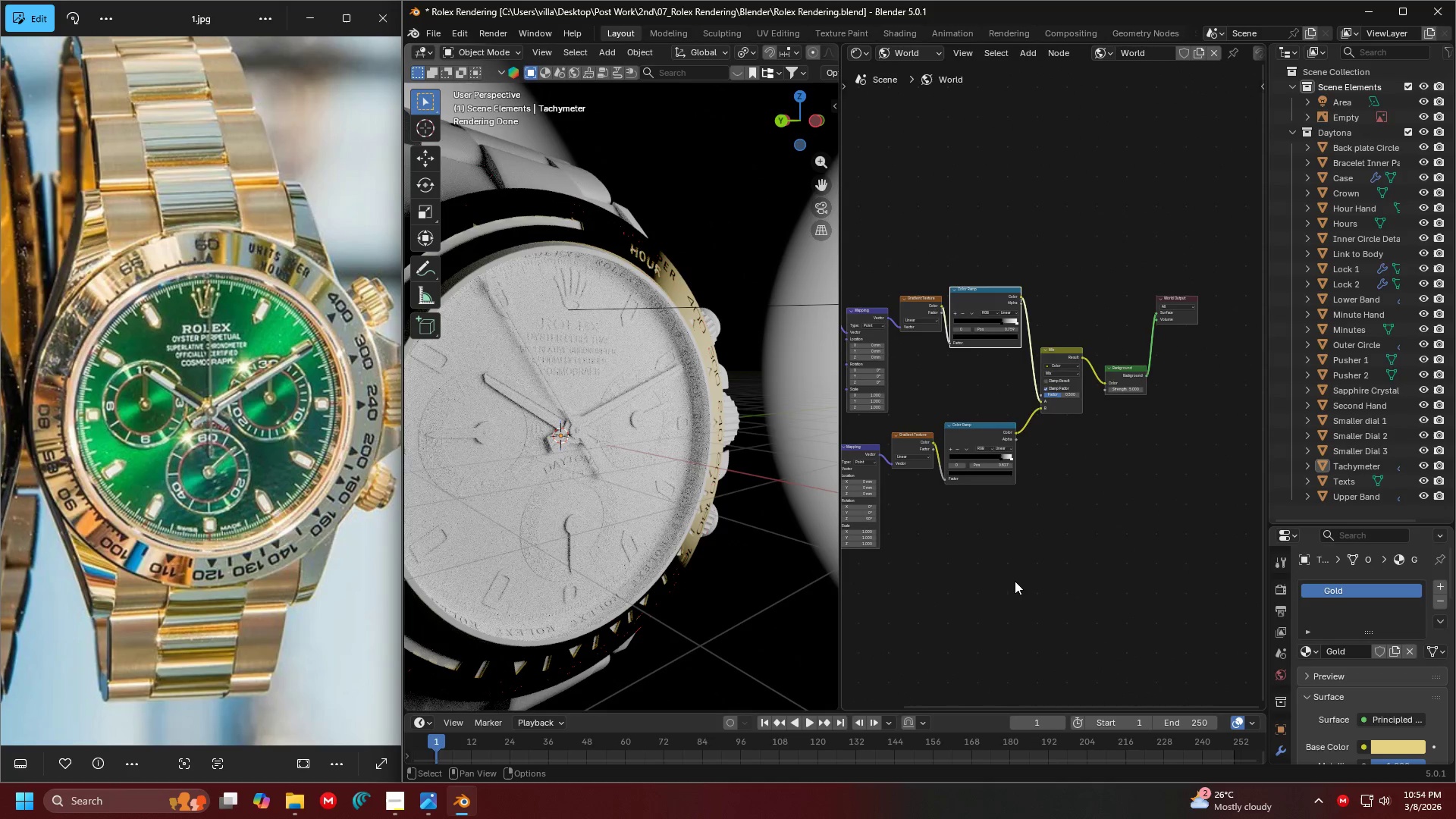 
left_click_drag(start_coordinate=[1108, 518], to_coordinate=[943, 256])
 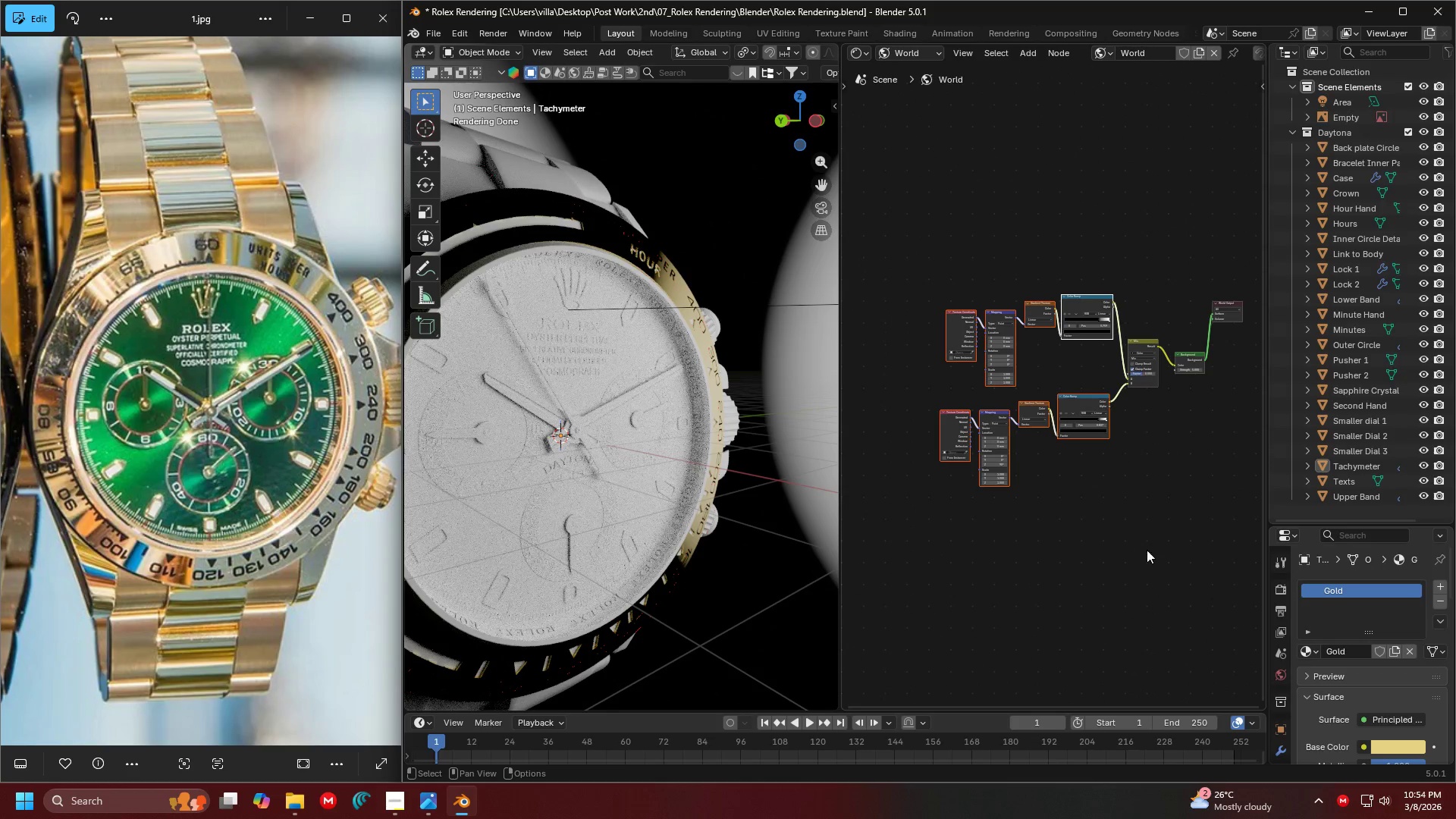 
scroll: coordinate [1011, 548], scroll_direction: down, amount: 4.0
 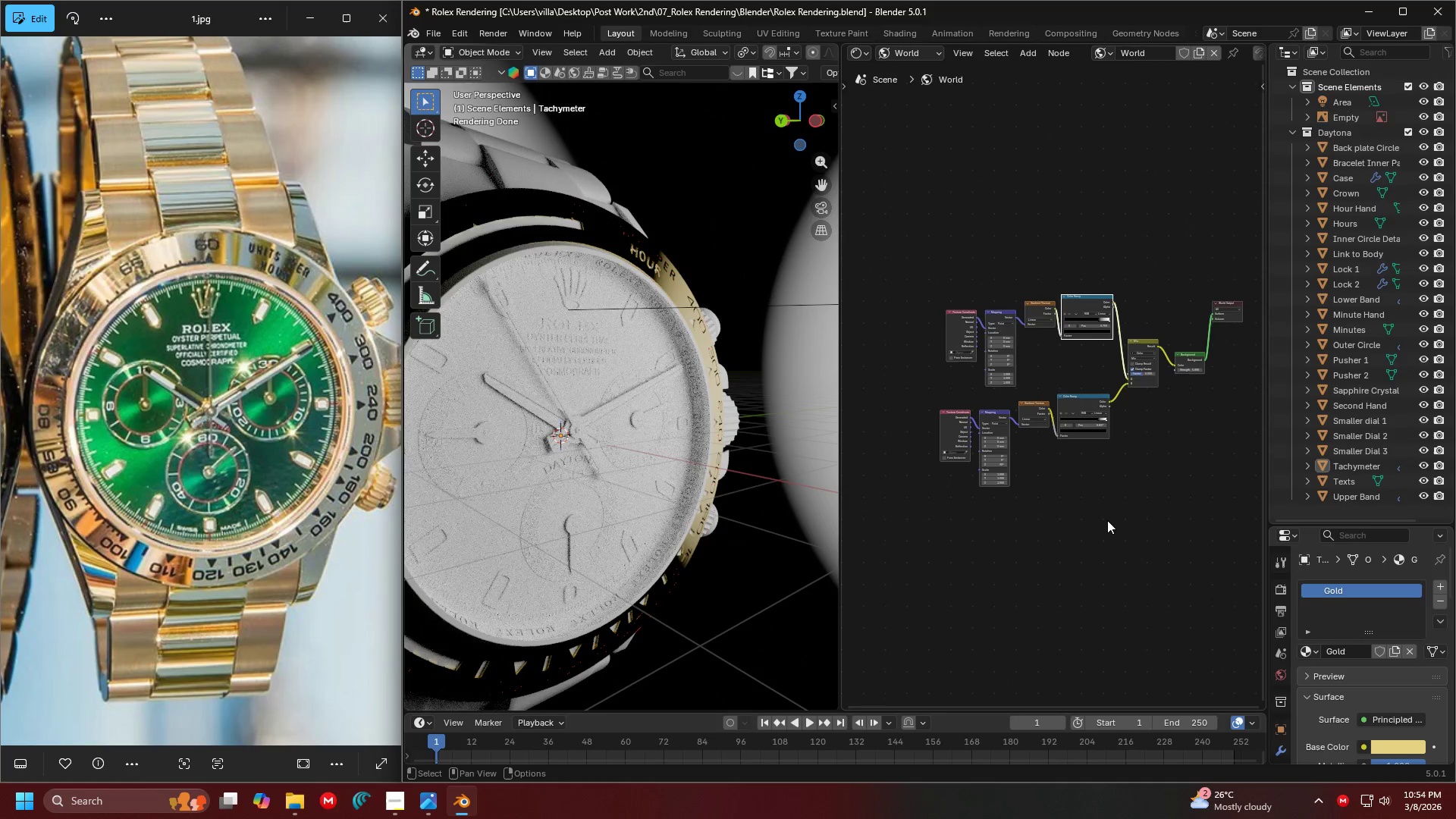 
left_click_drag(start_coordinate=[1141, 566], to_coordinate=[929, 246])
 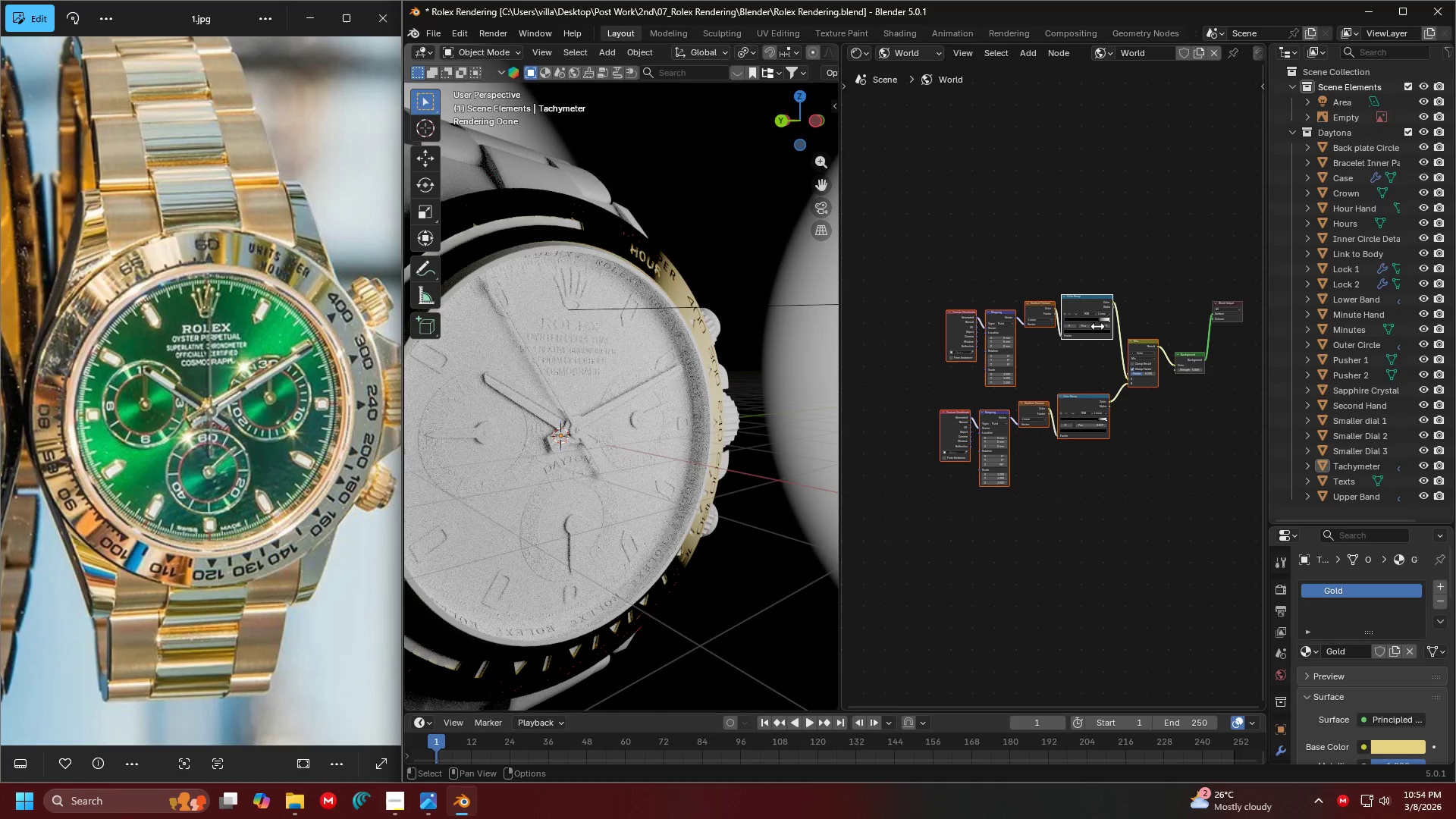 
left_click_drag(start_coordinate=[1094, 322], to_coordinate=[960, 323])
 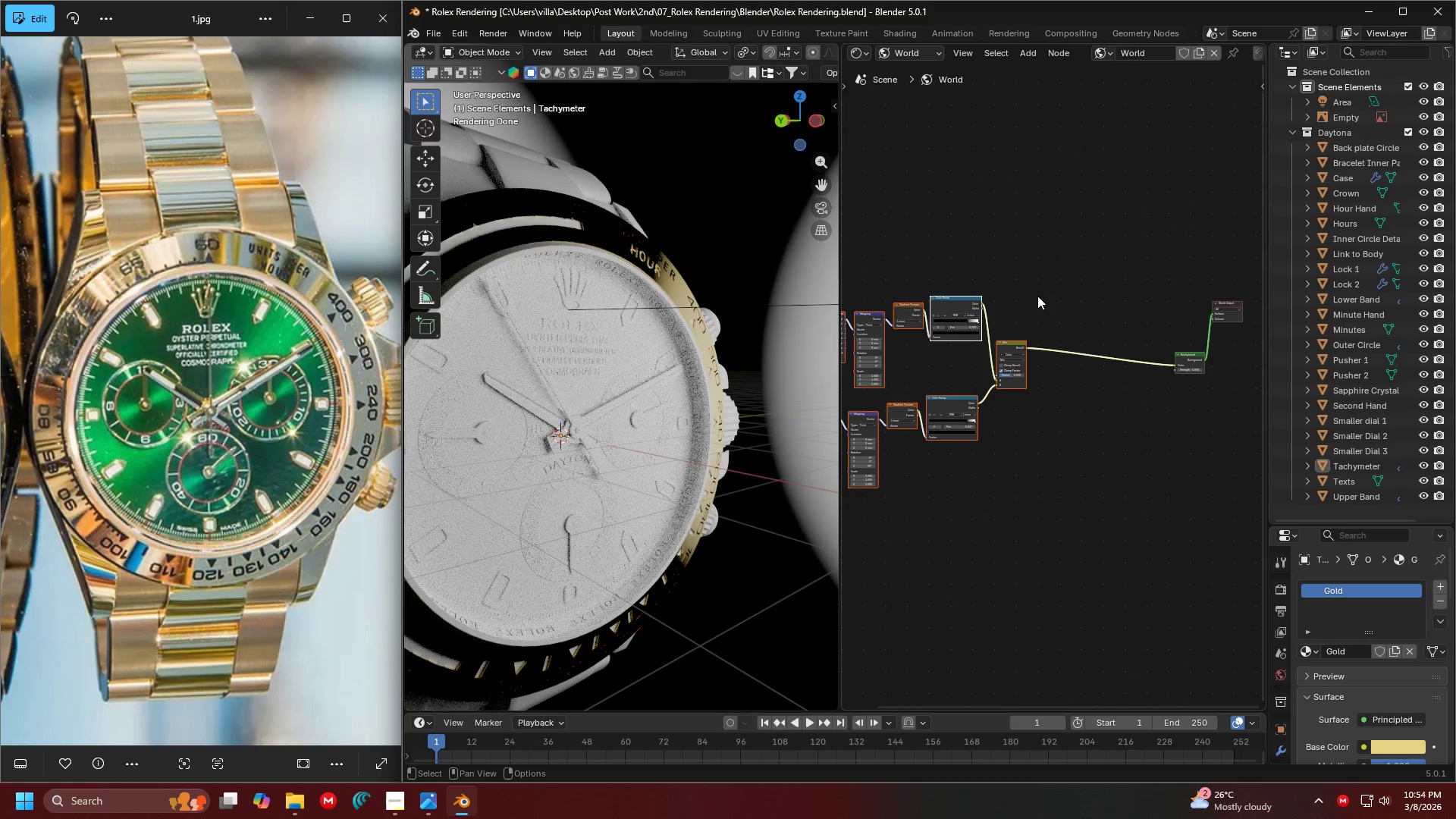 
left_click([1108, 278])
 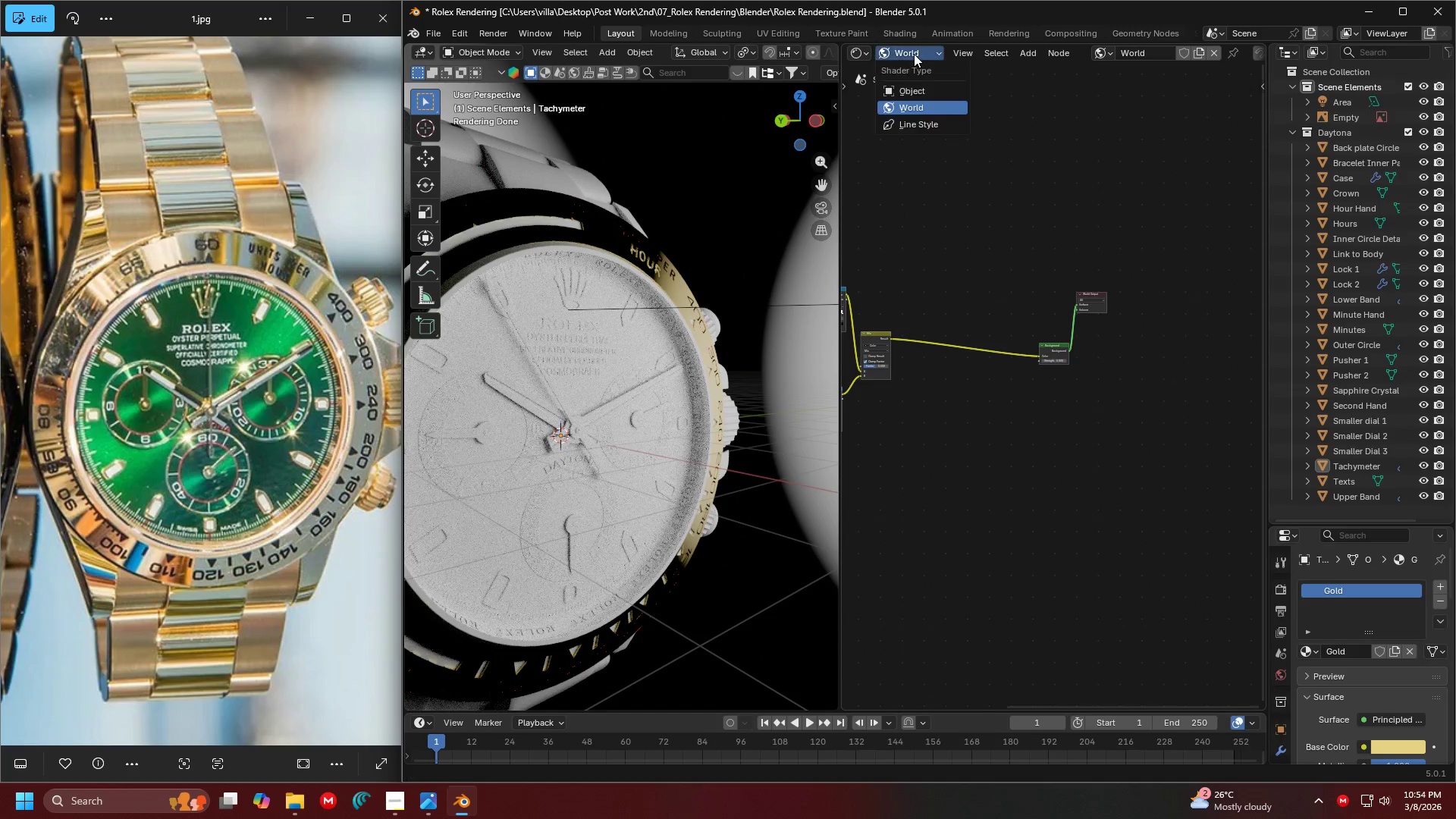 
double_click([914, 54])
 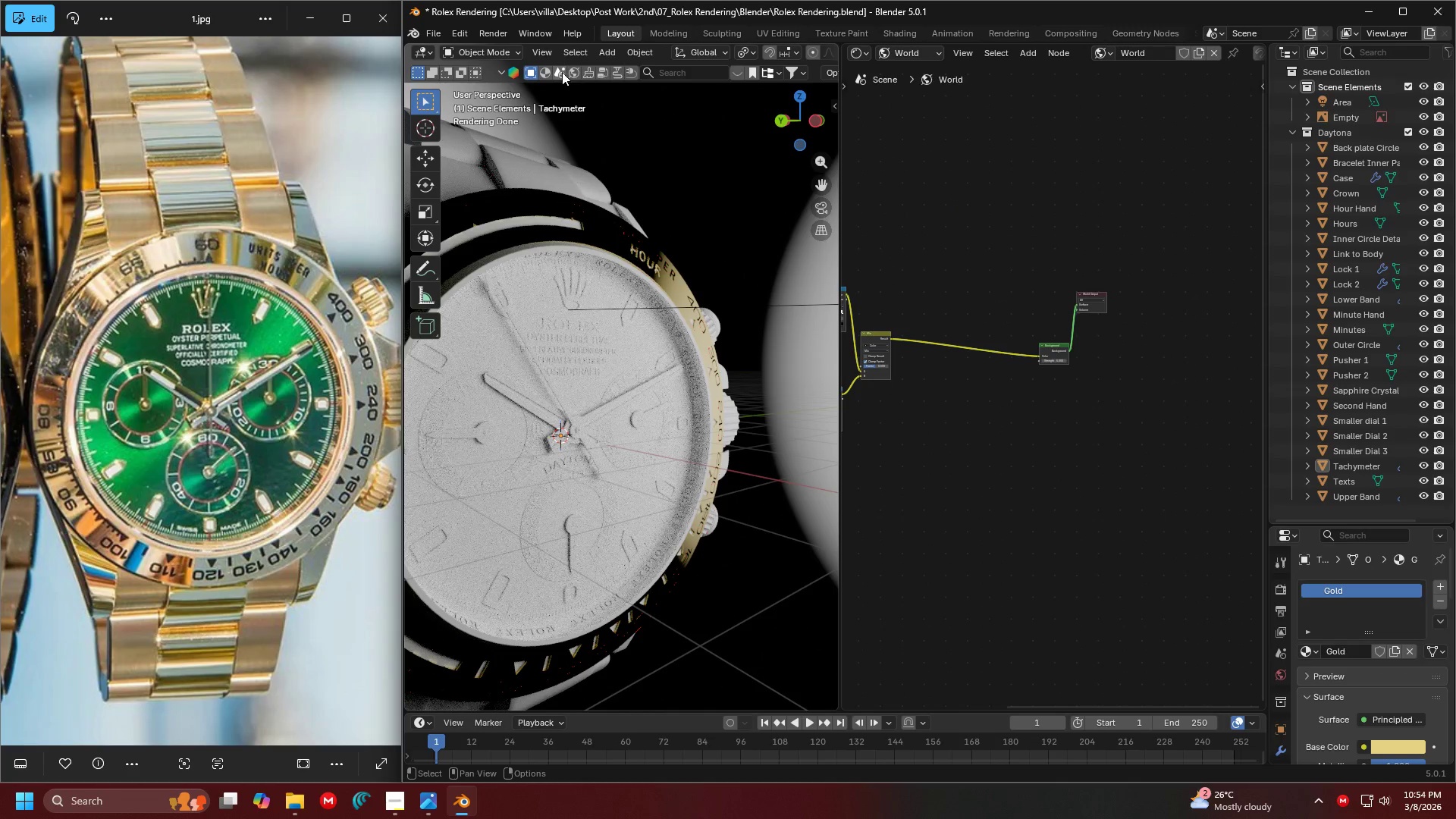 
left_click([576, 71])
 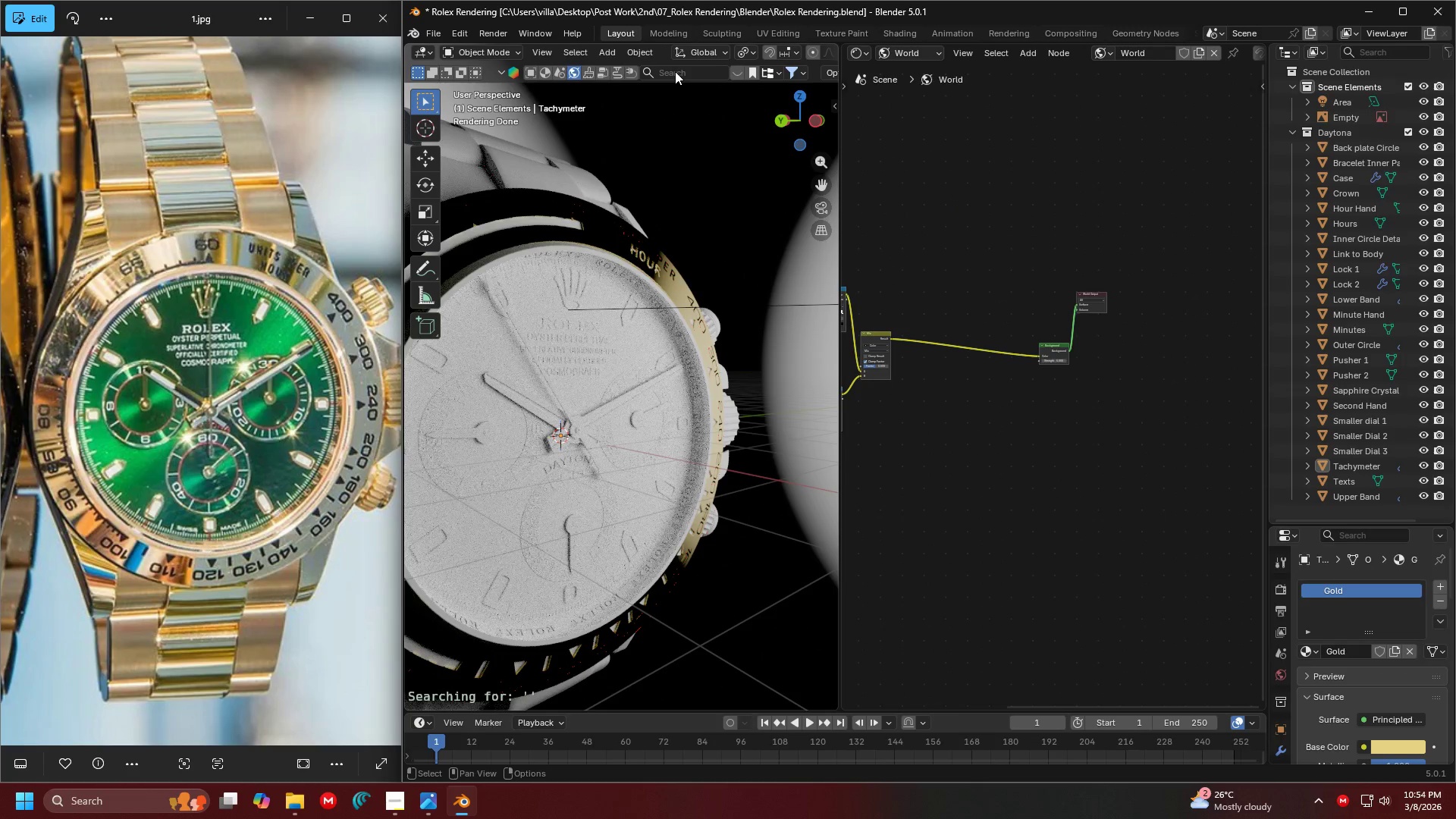 
left_click([675, 71])
 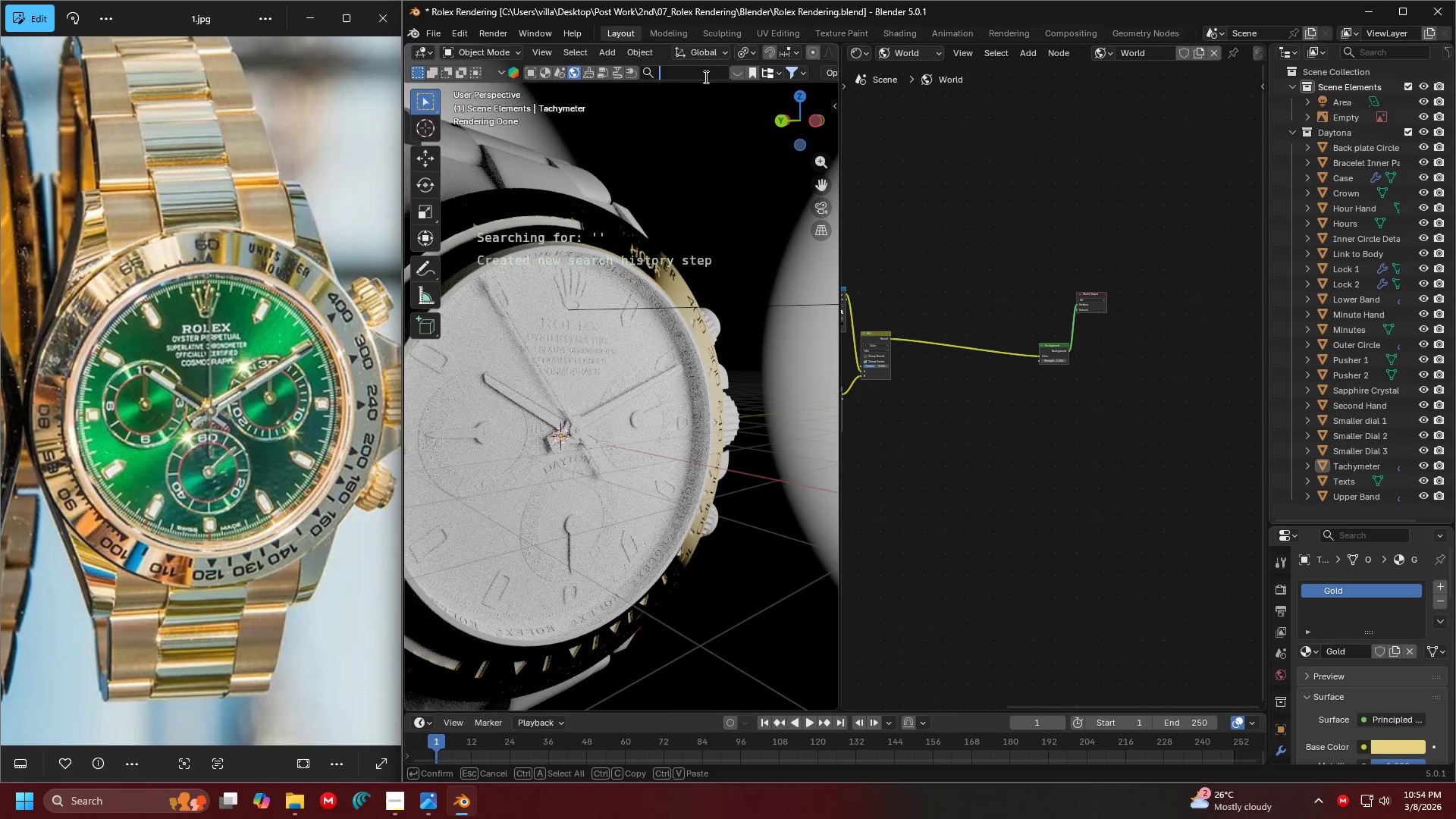 
key(Escape)
 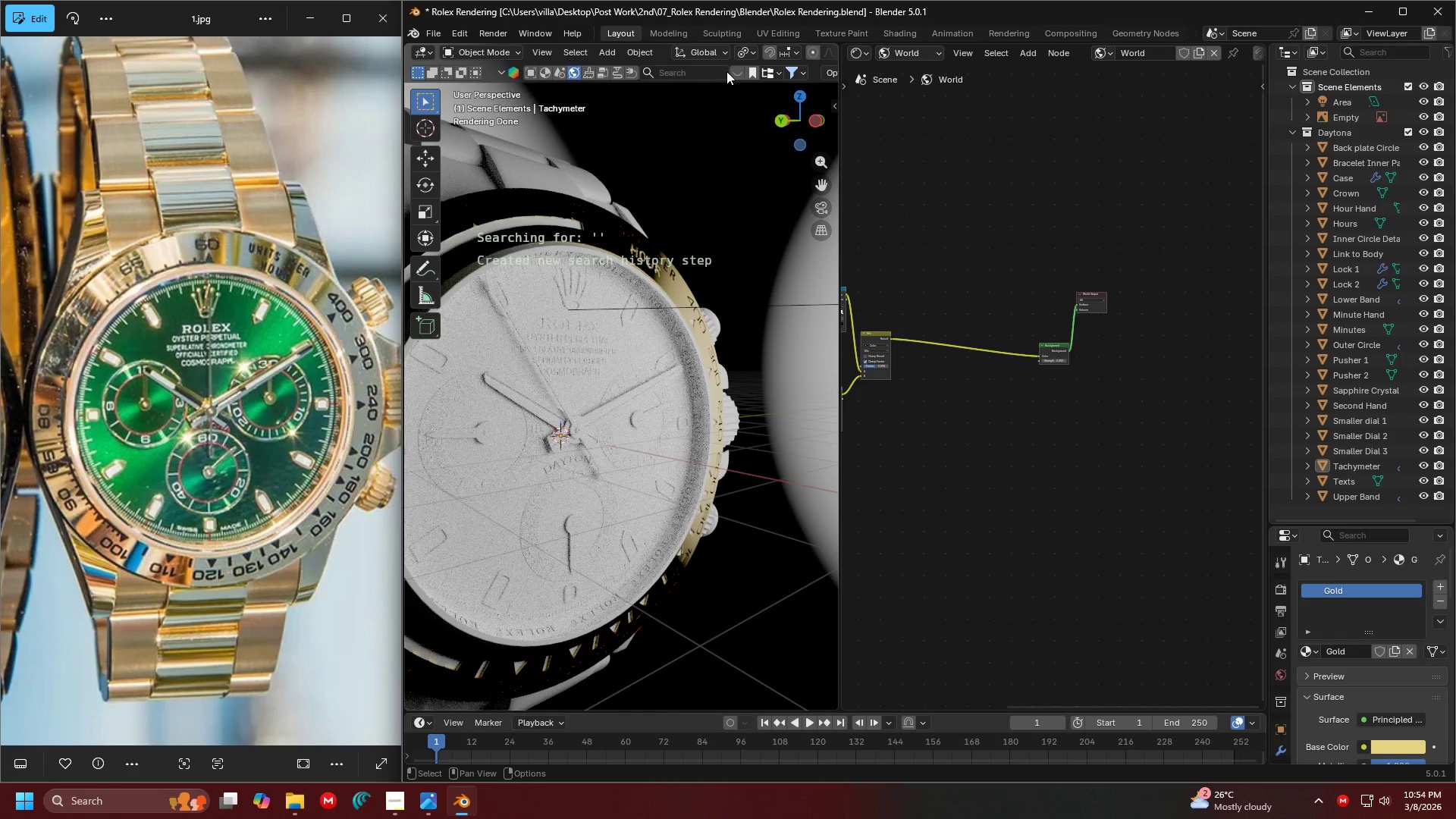 
left_click([734, 71])
 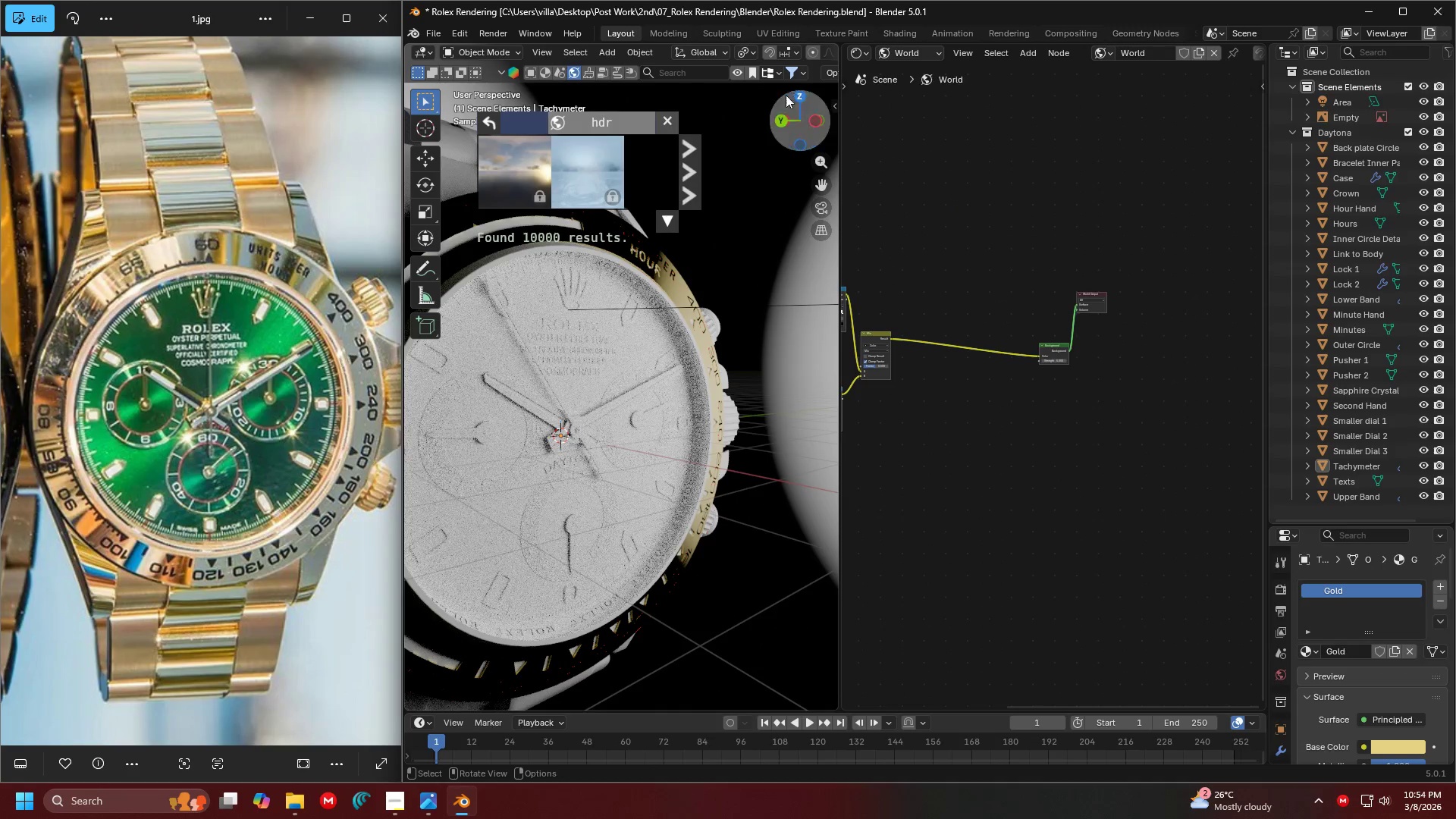 
left_click([789, 71])
 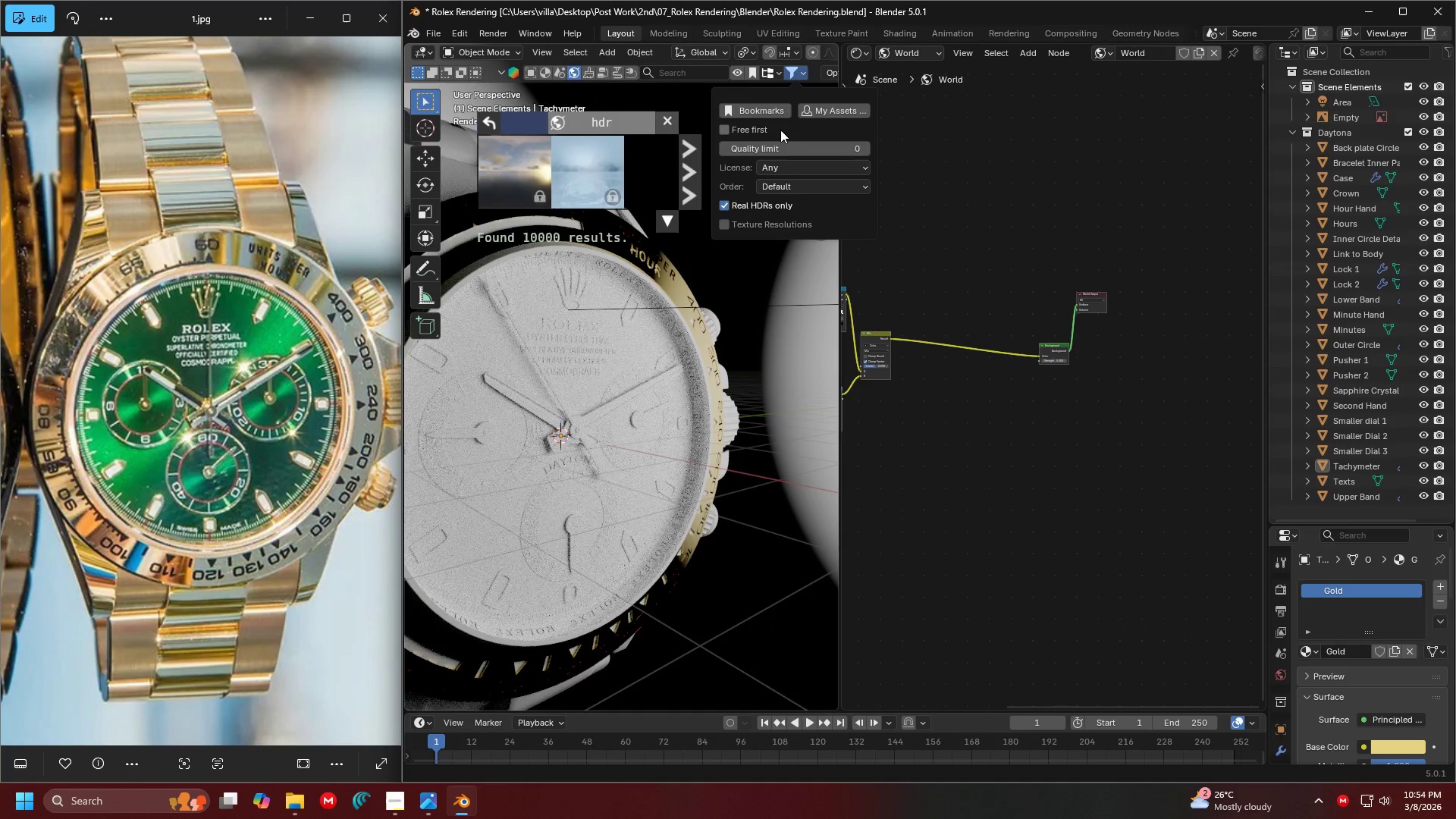 
left_click([775, 129])
 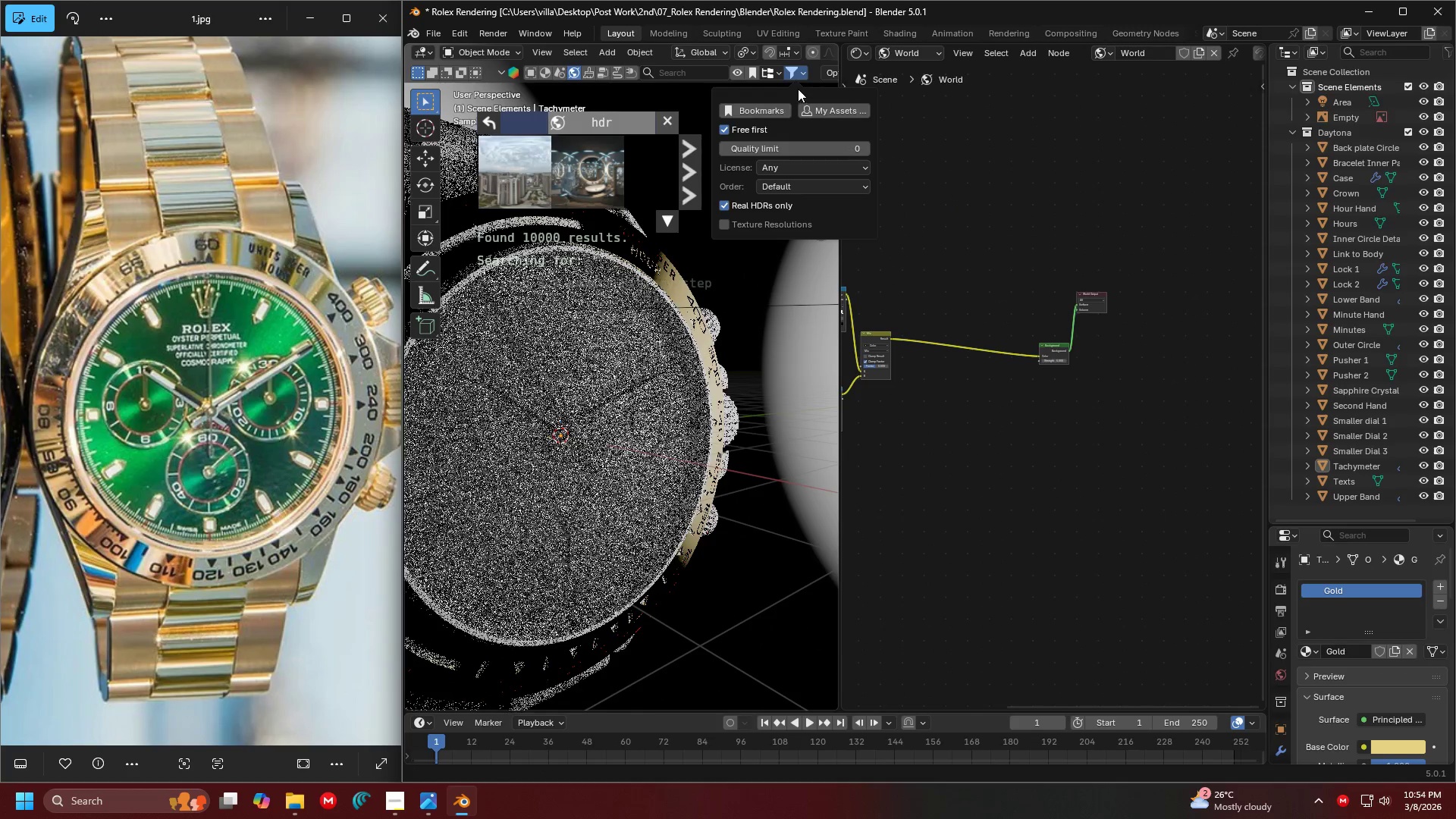 
left_click([799, 80])
 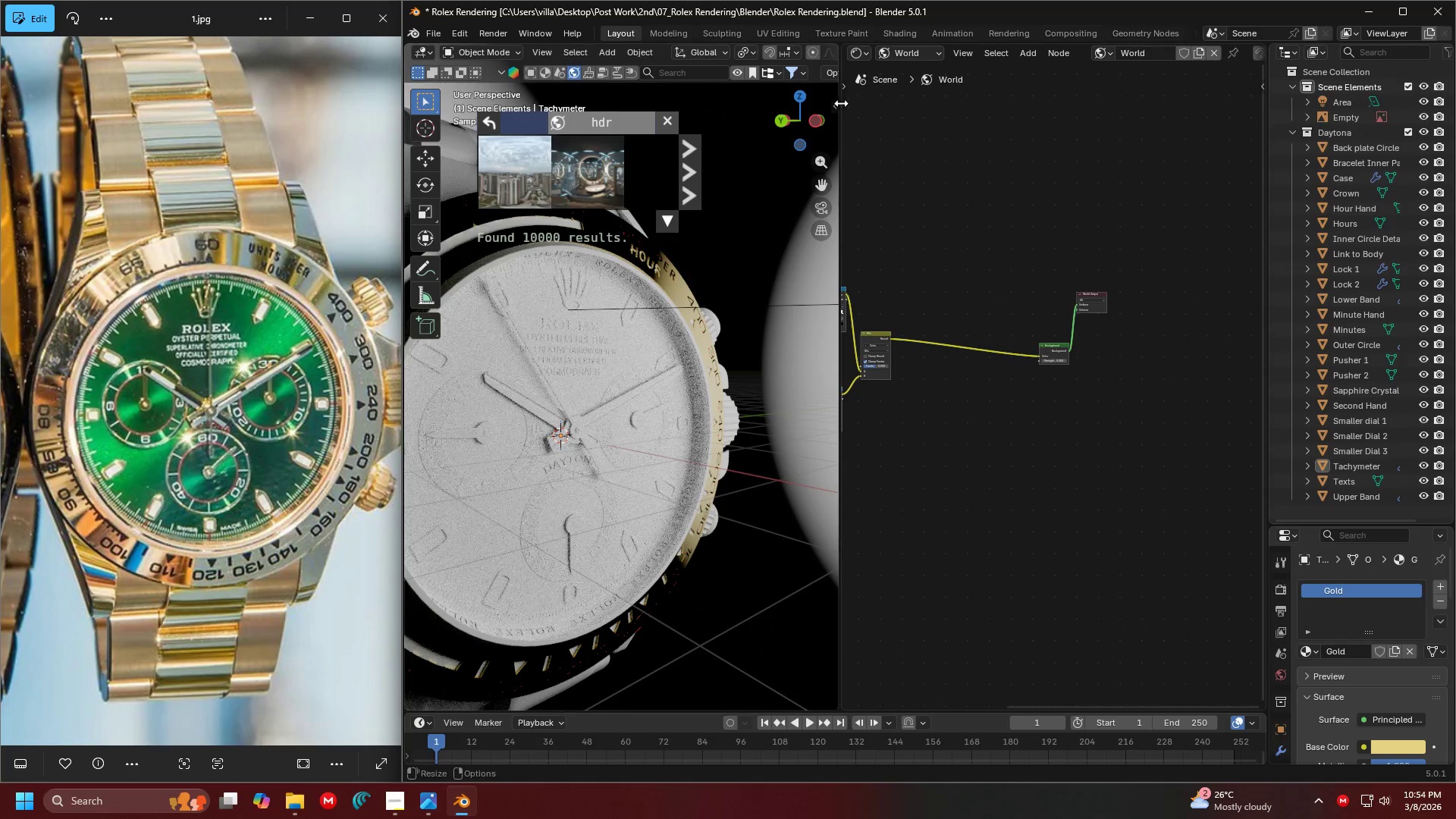 
left_click_drag(start_coordinate=[843, 104], to_coordinate=[1163, 130])
 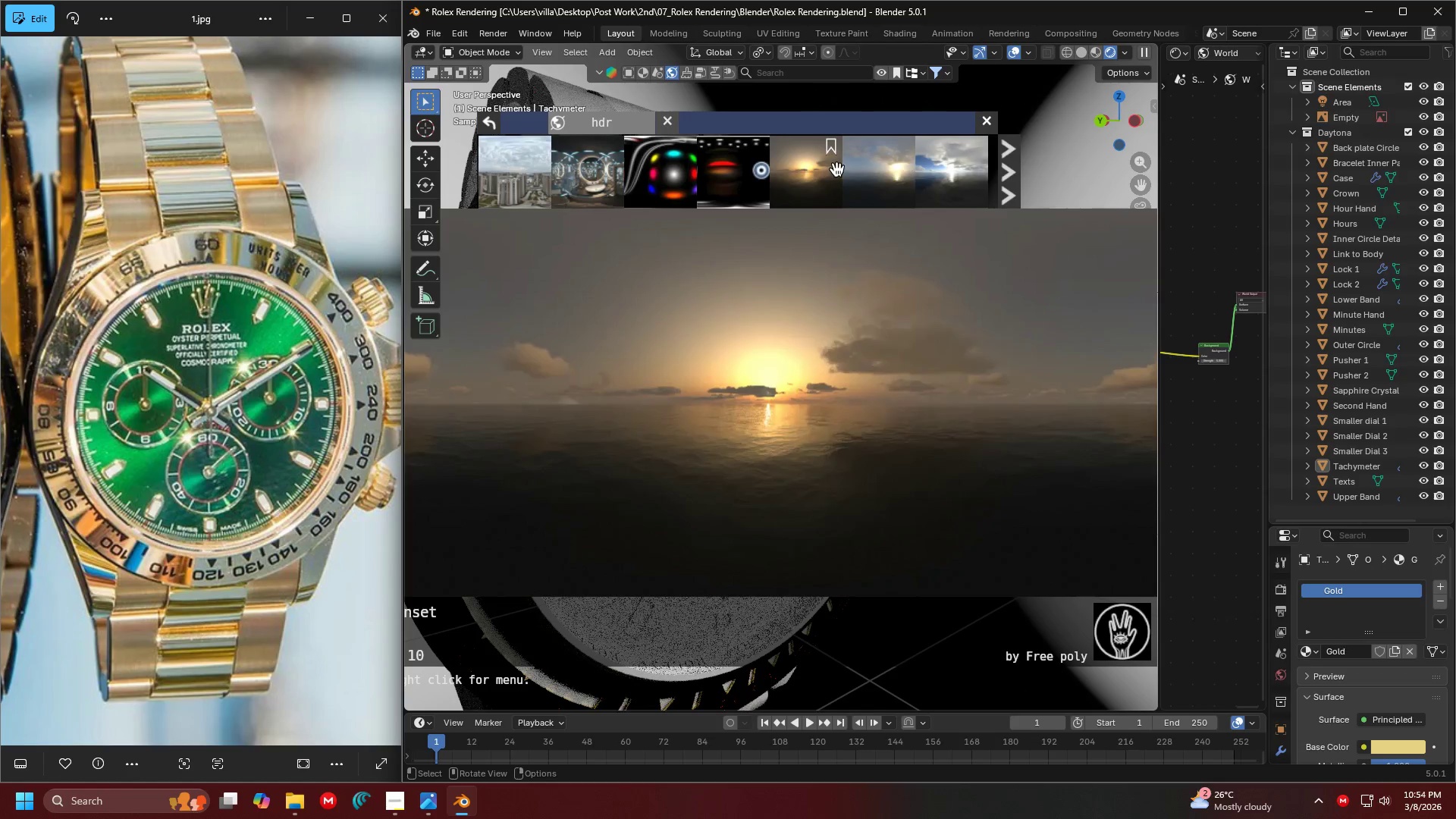 
left_click([1009, 174])
 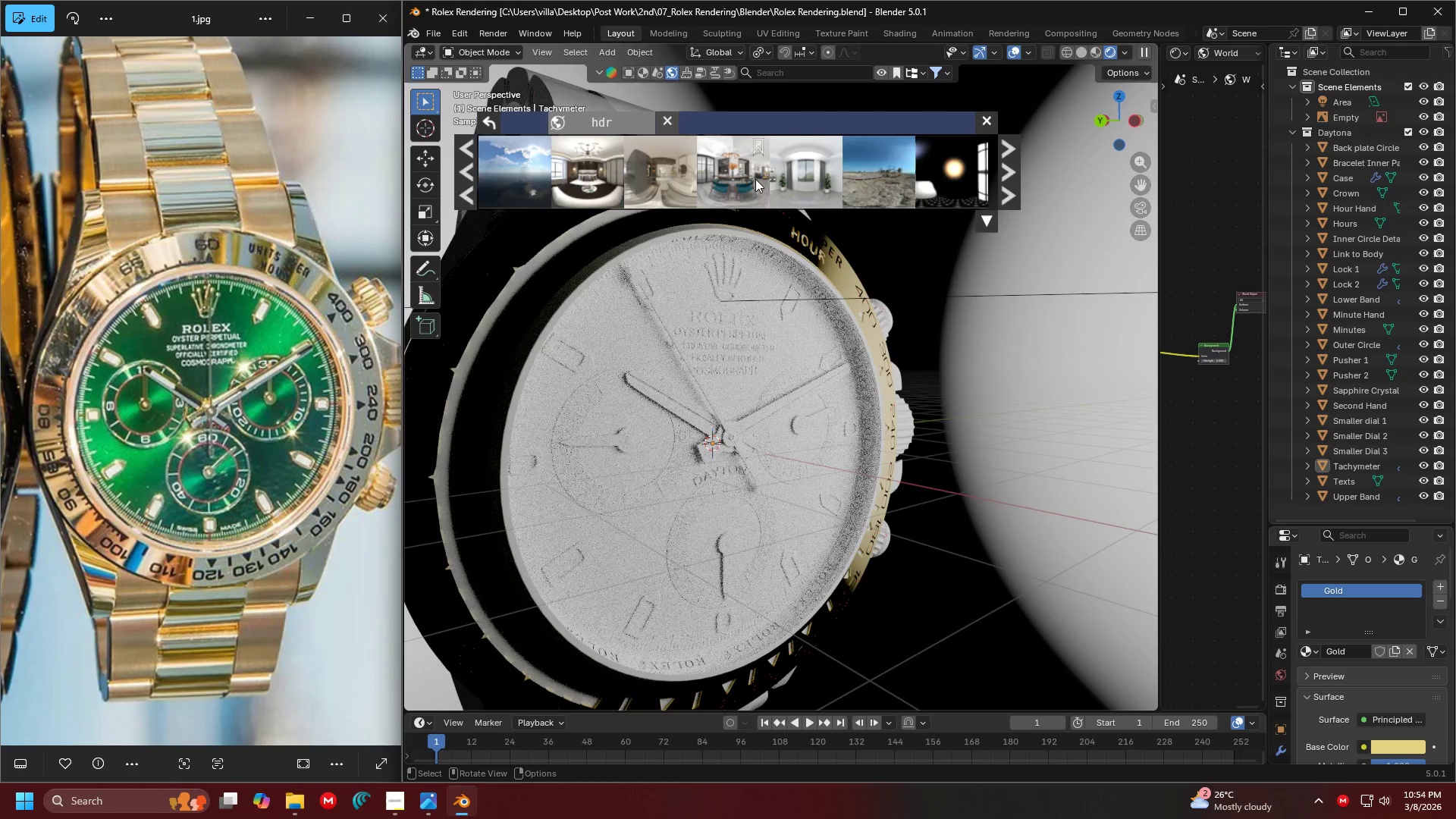 
mouse_move([711, 177])
 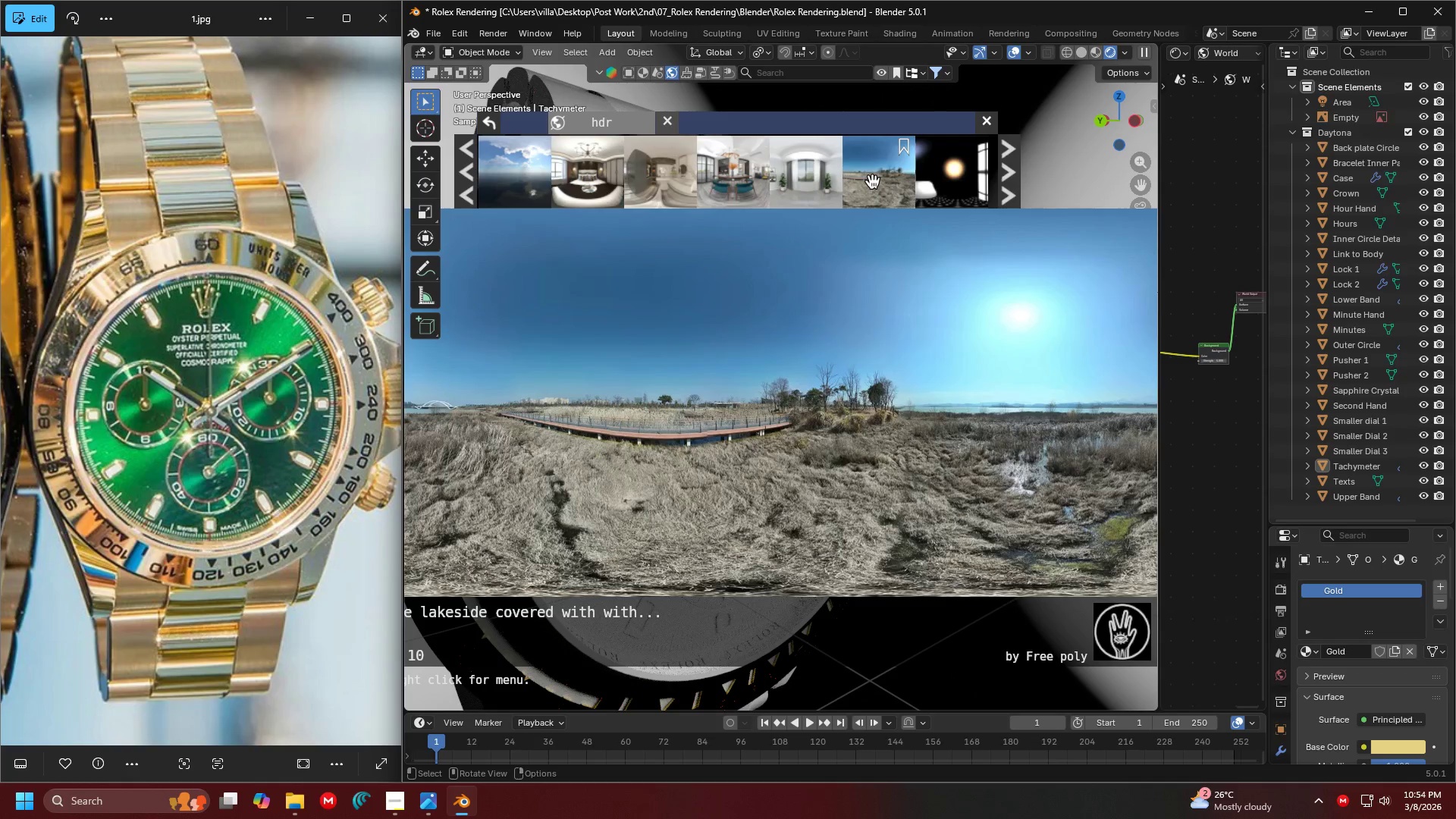 
left_click([872, 181])
 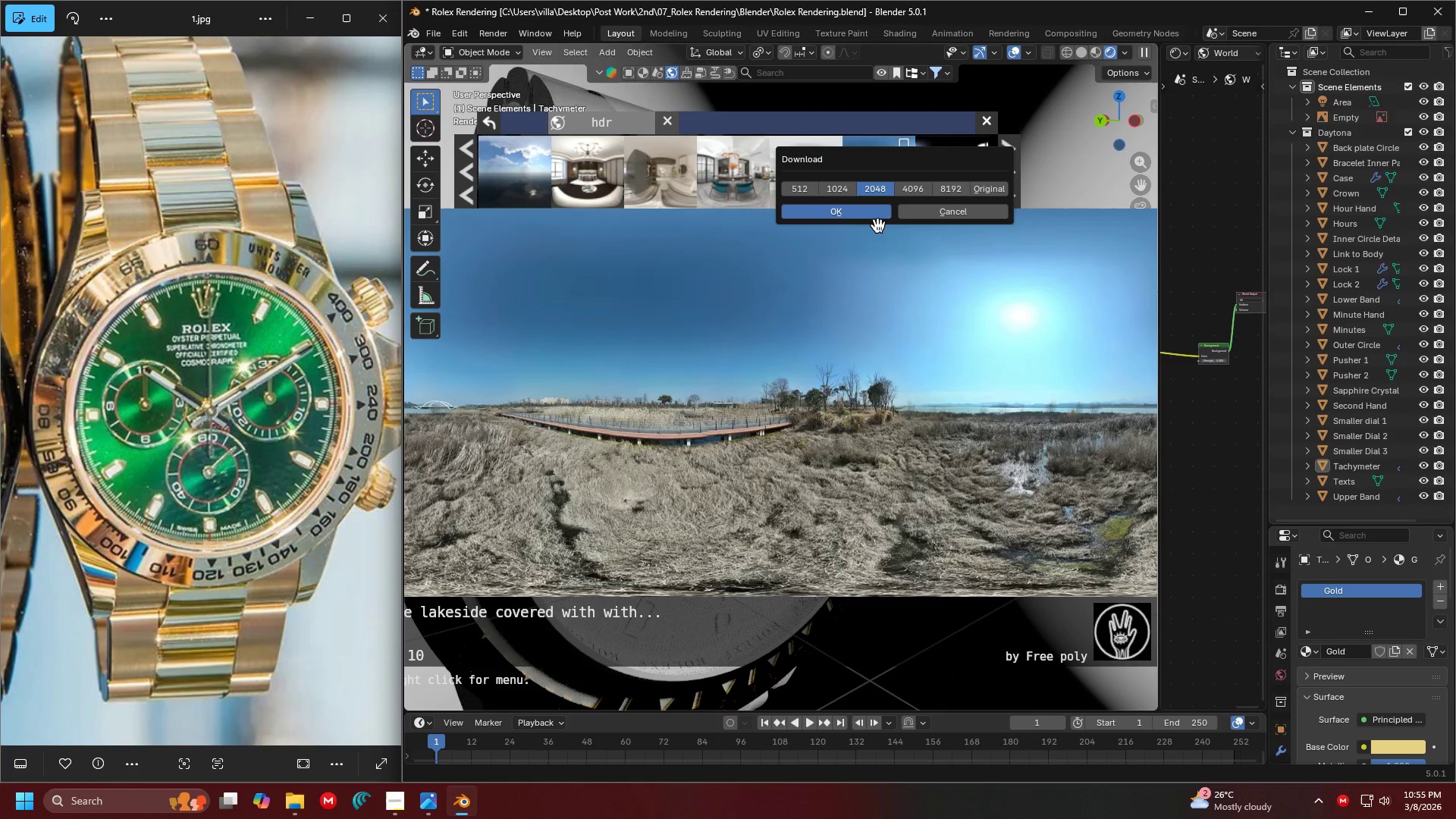 
left_click([874, 214])
 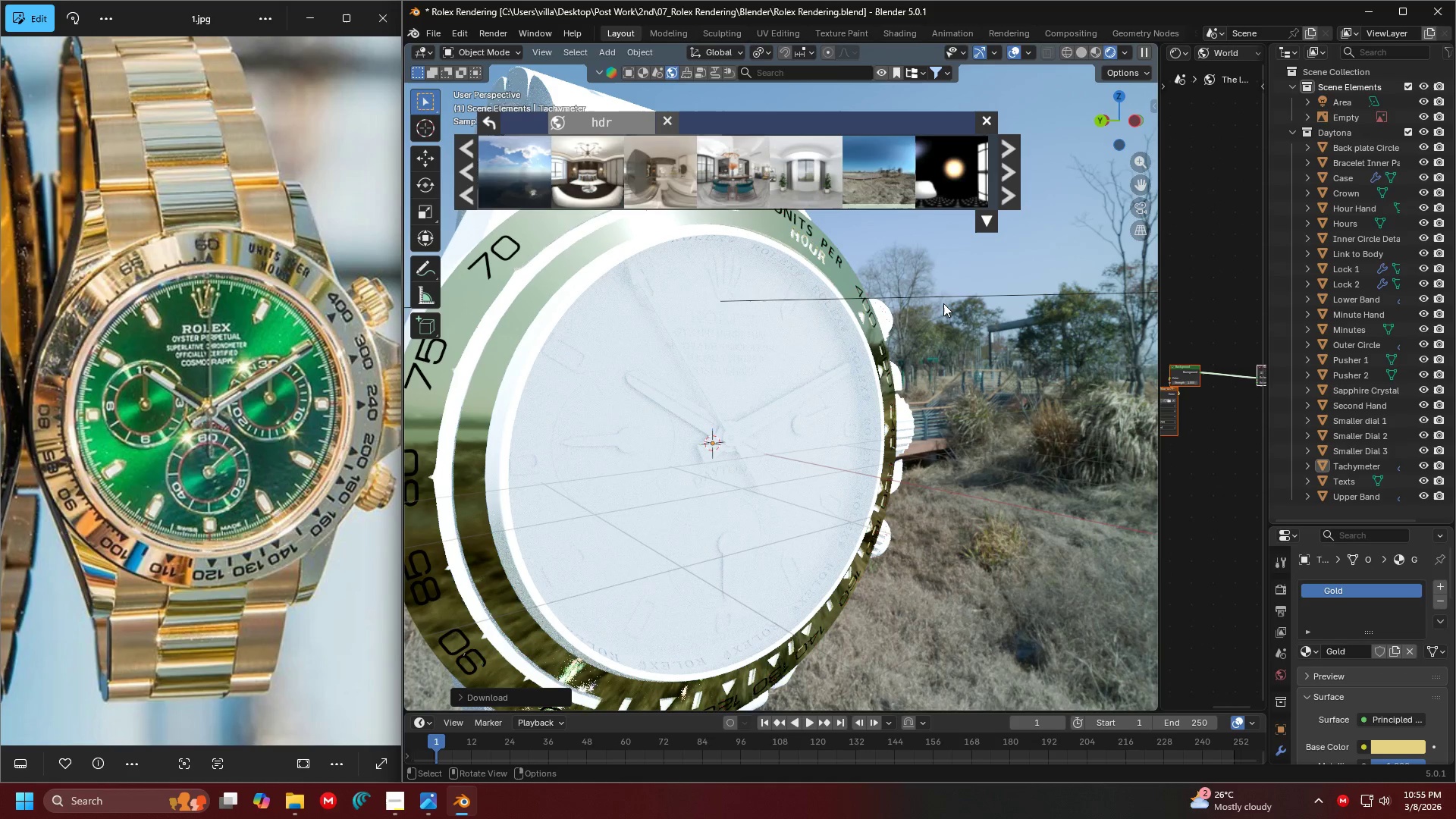 
scroll: coordinate [874, 335], scroll_direction: up, amount: 2.0
 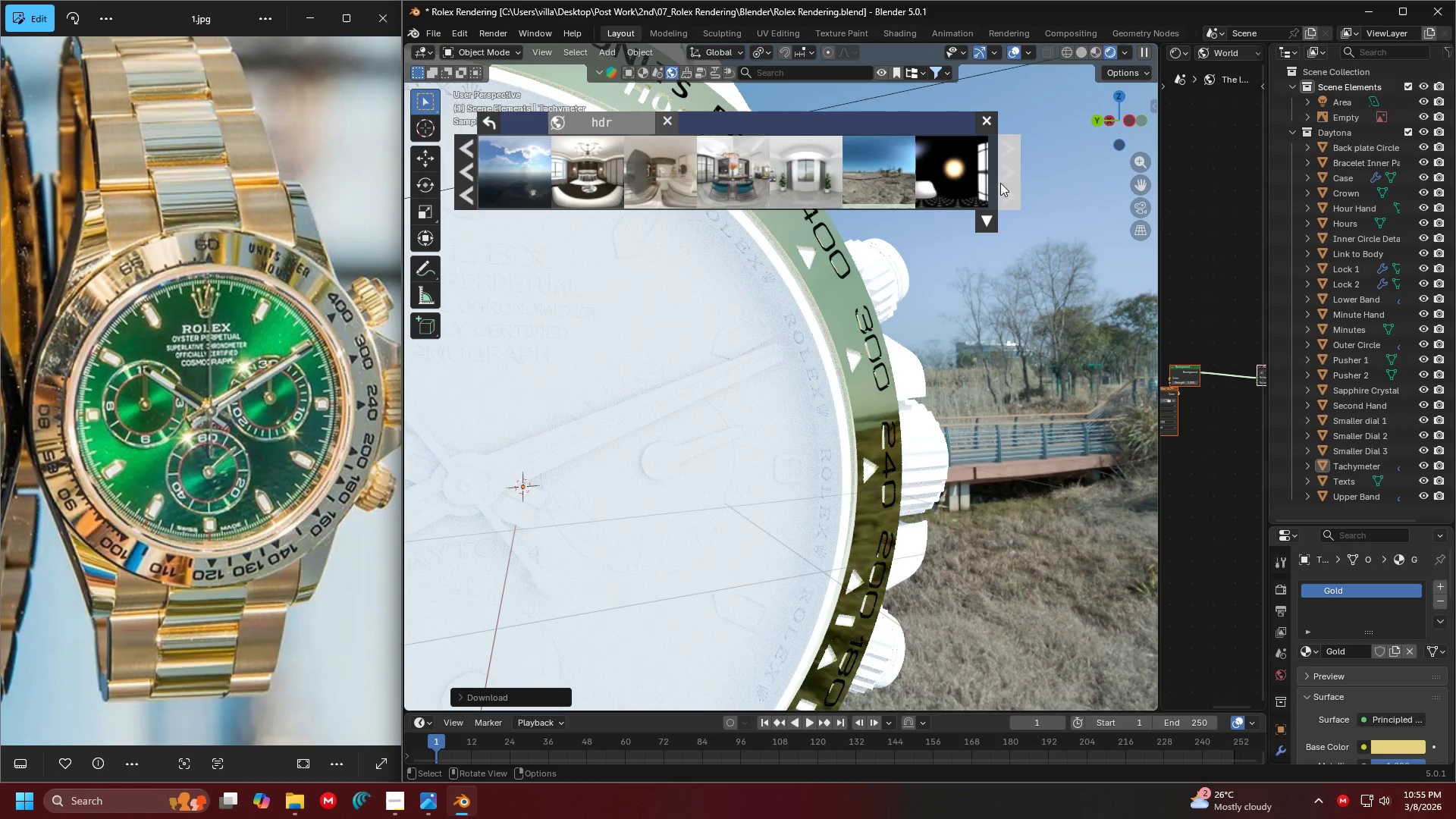 
left_click([1004, 180])
 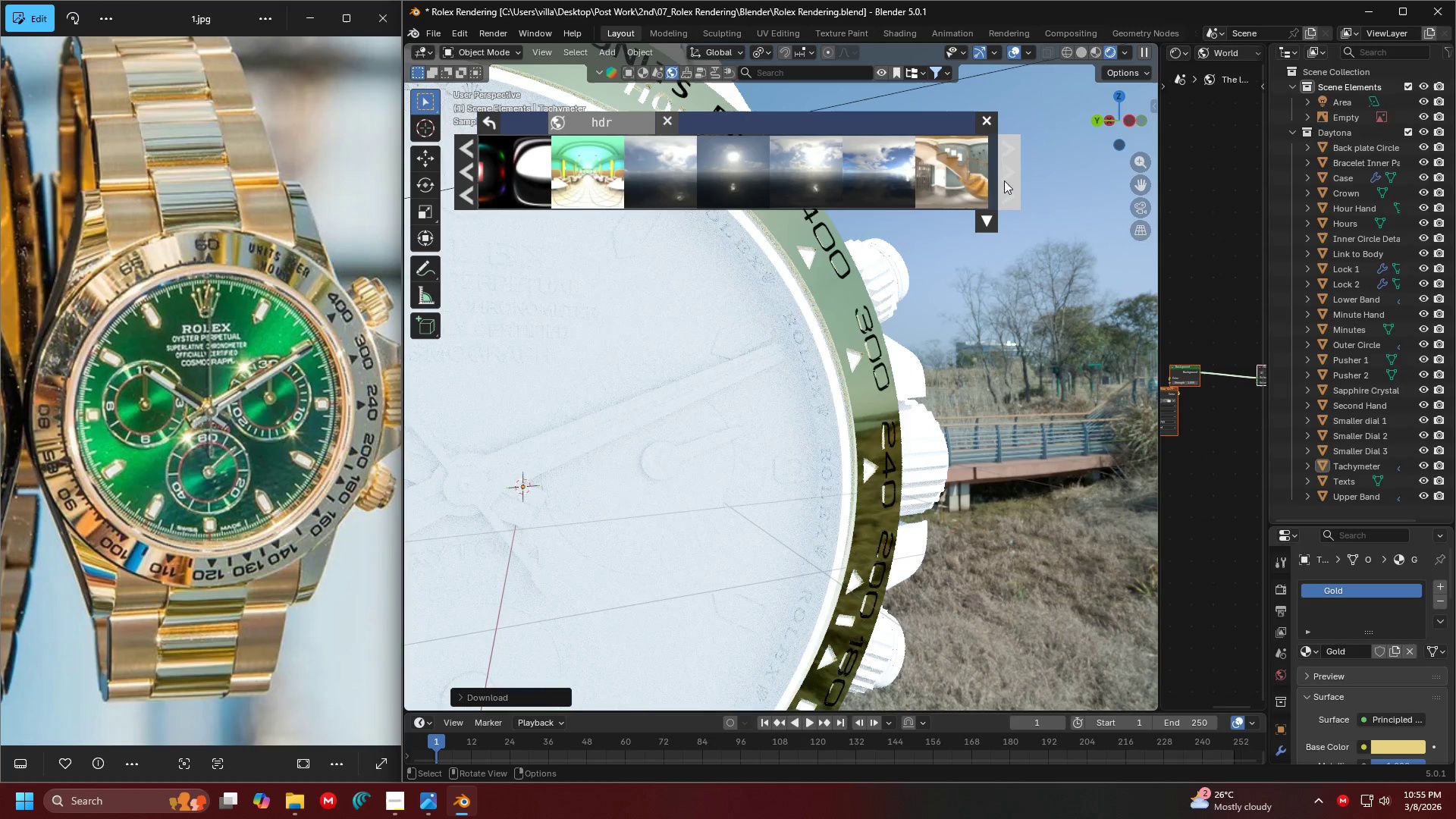 
left_click([1004, 180])
 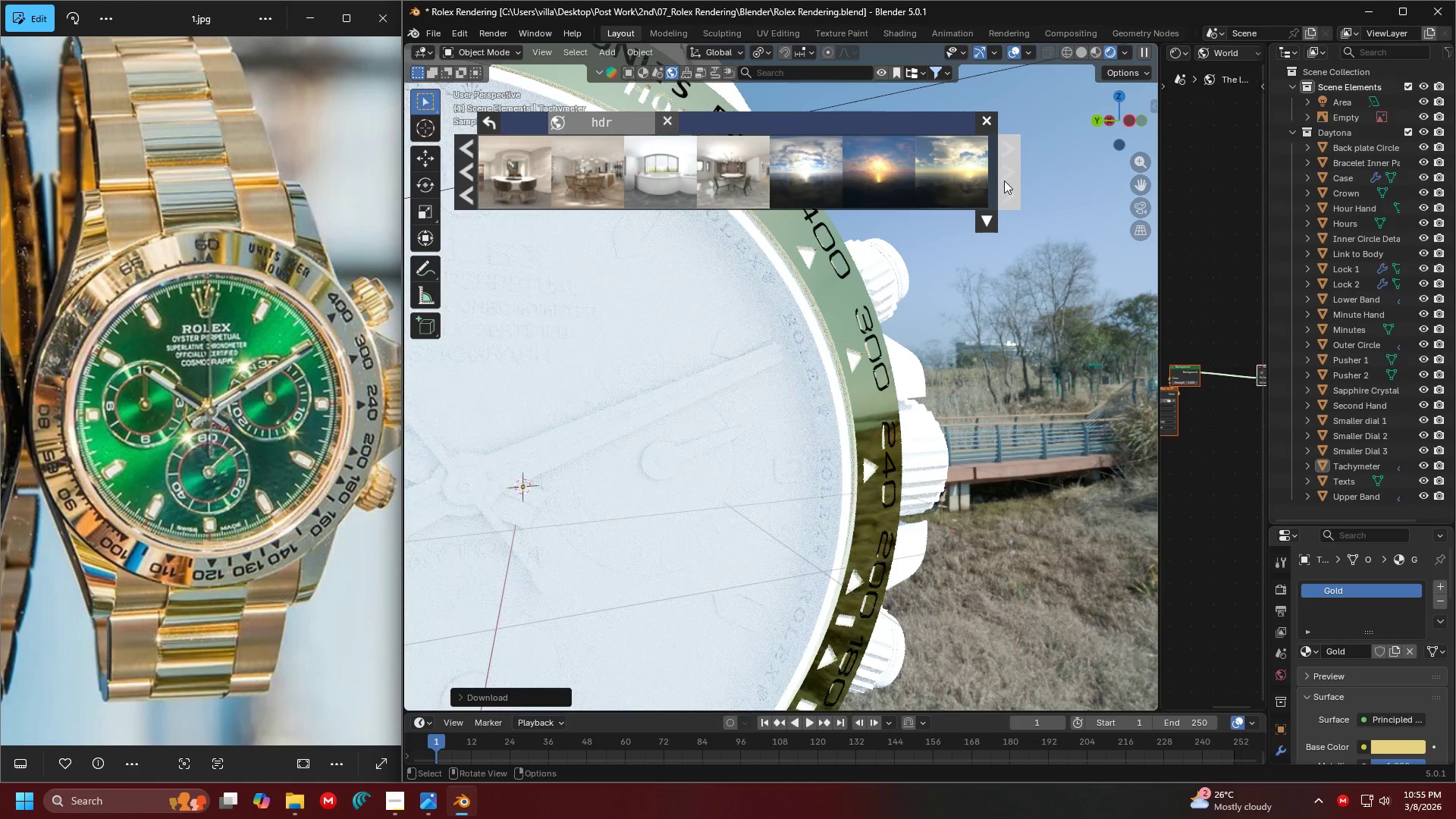 
left_click([1004, 180])
 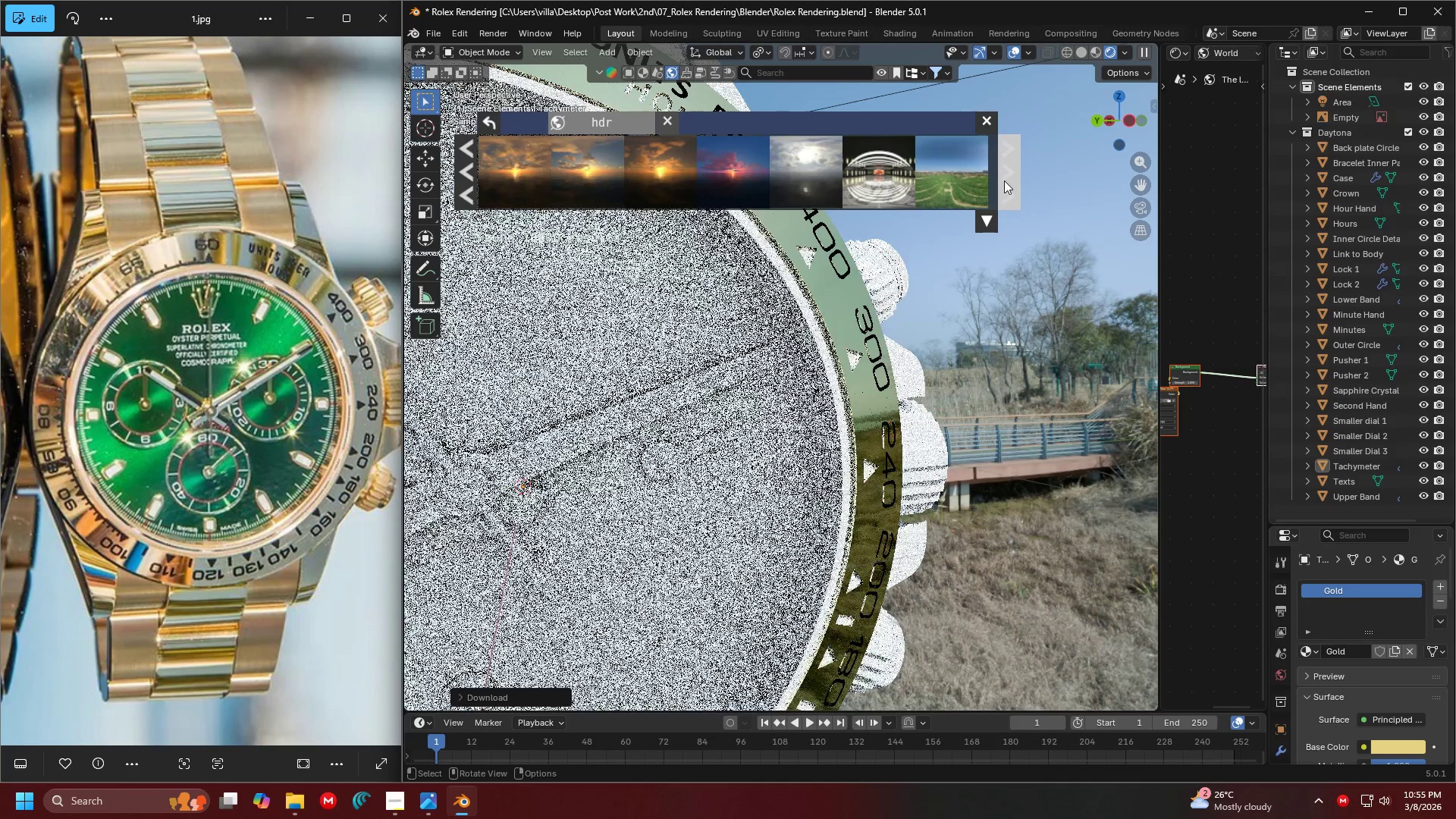 
left_click([1004, 180])
 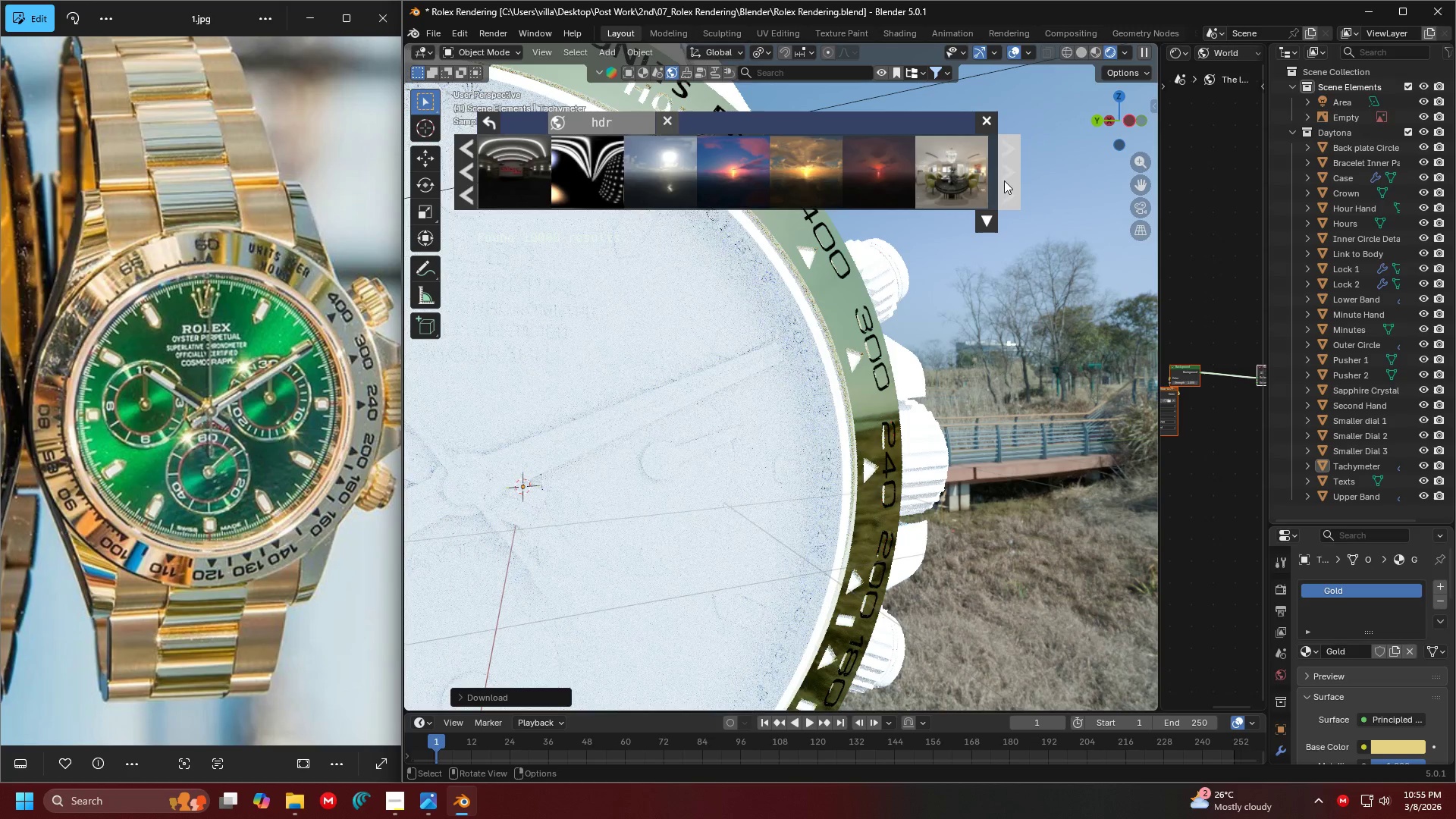 
left_click([1004, 180])
 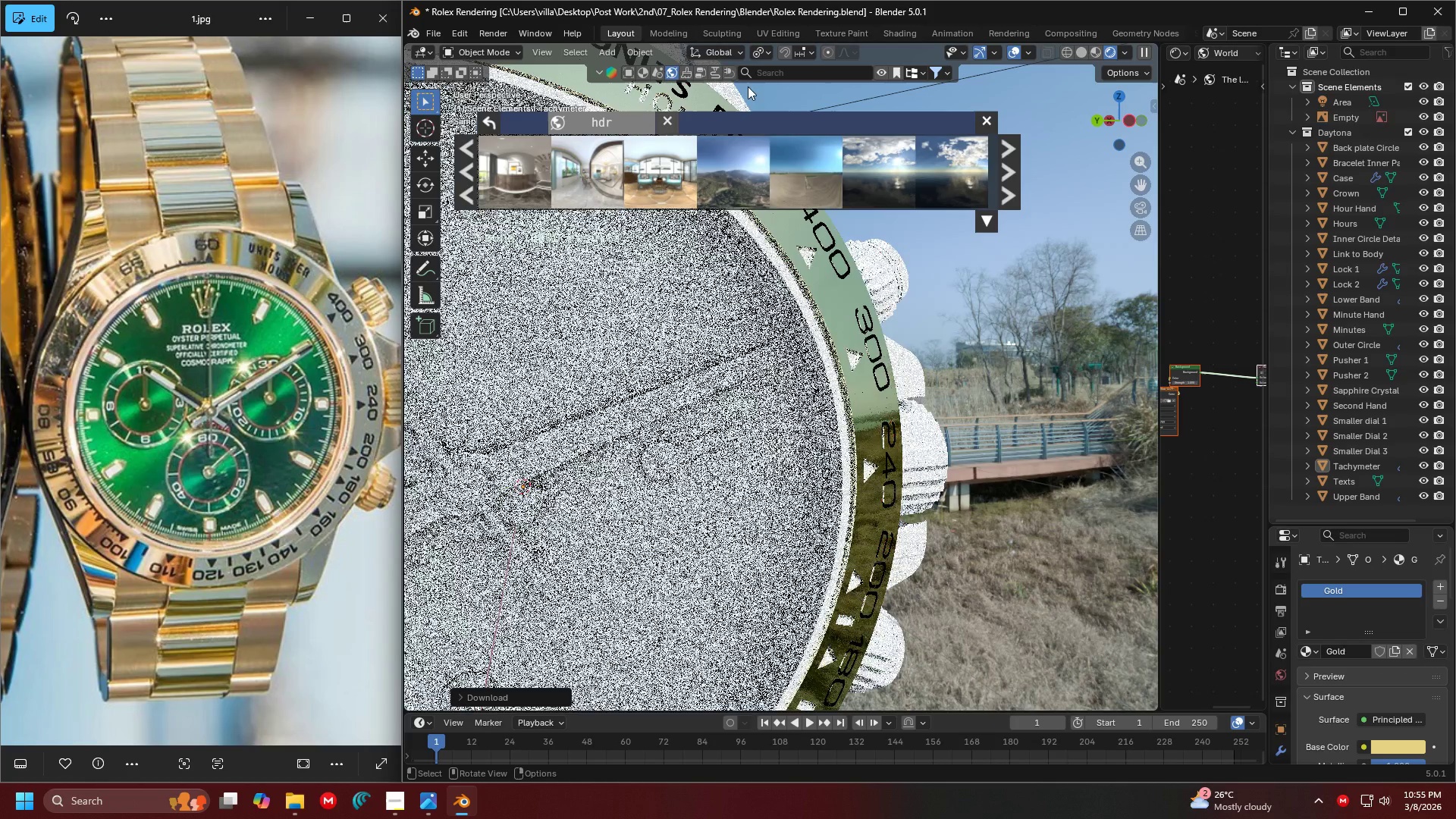 
left_click([770, 68])
 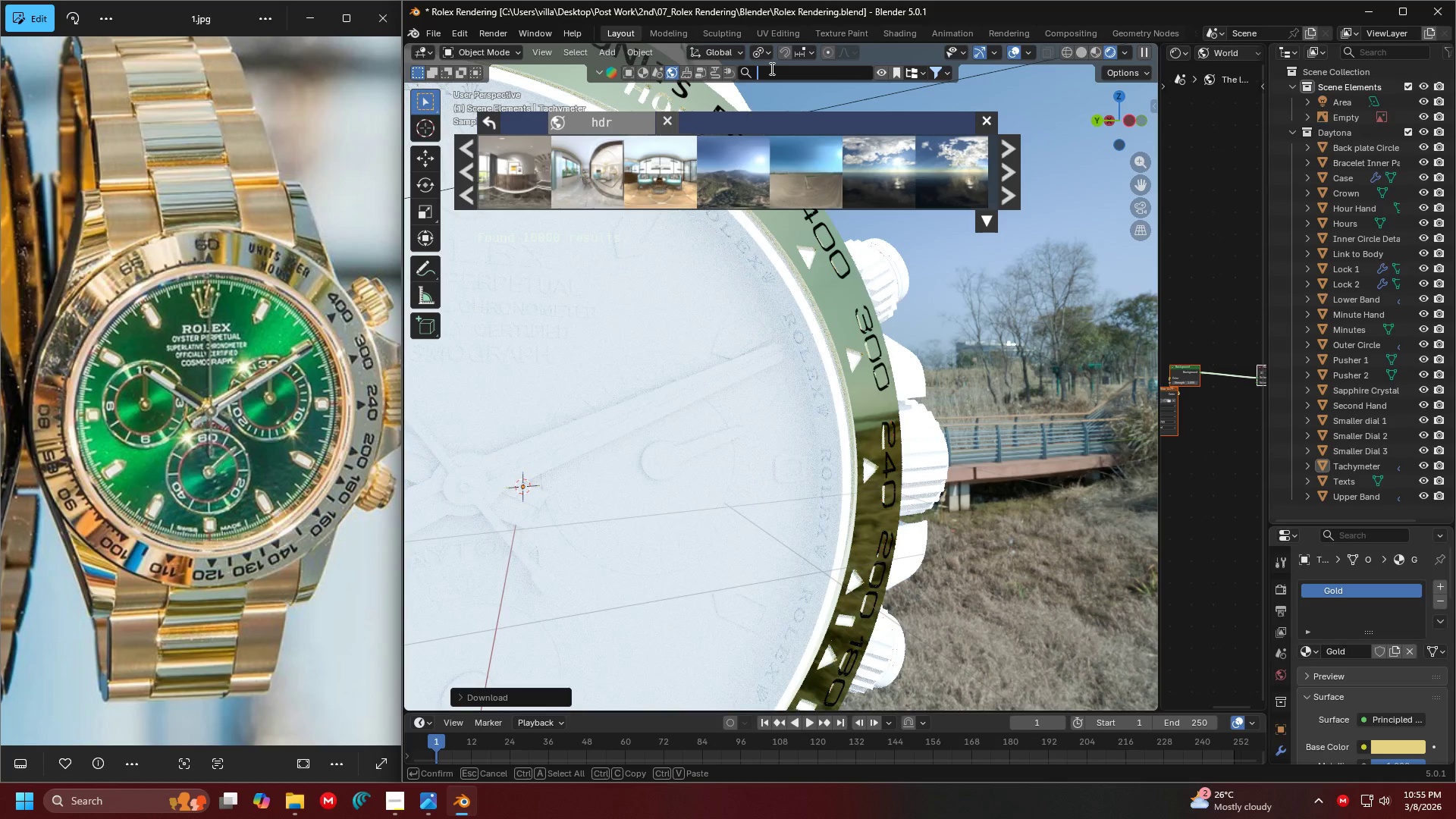 
type(park)
 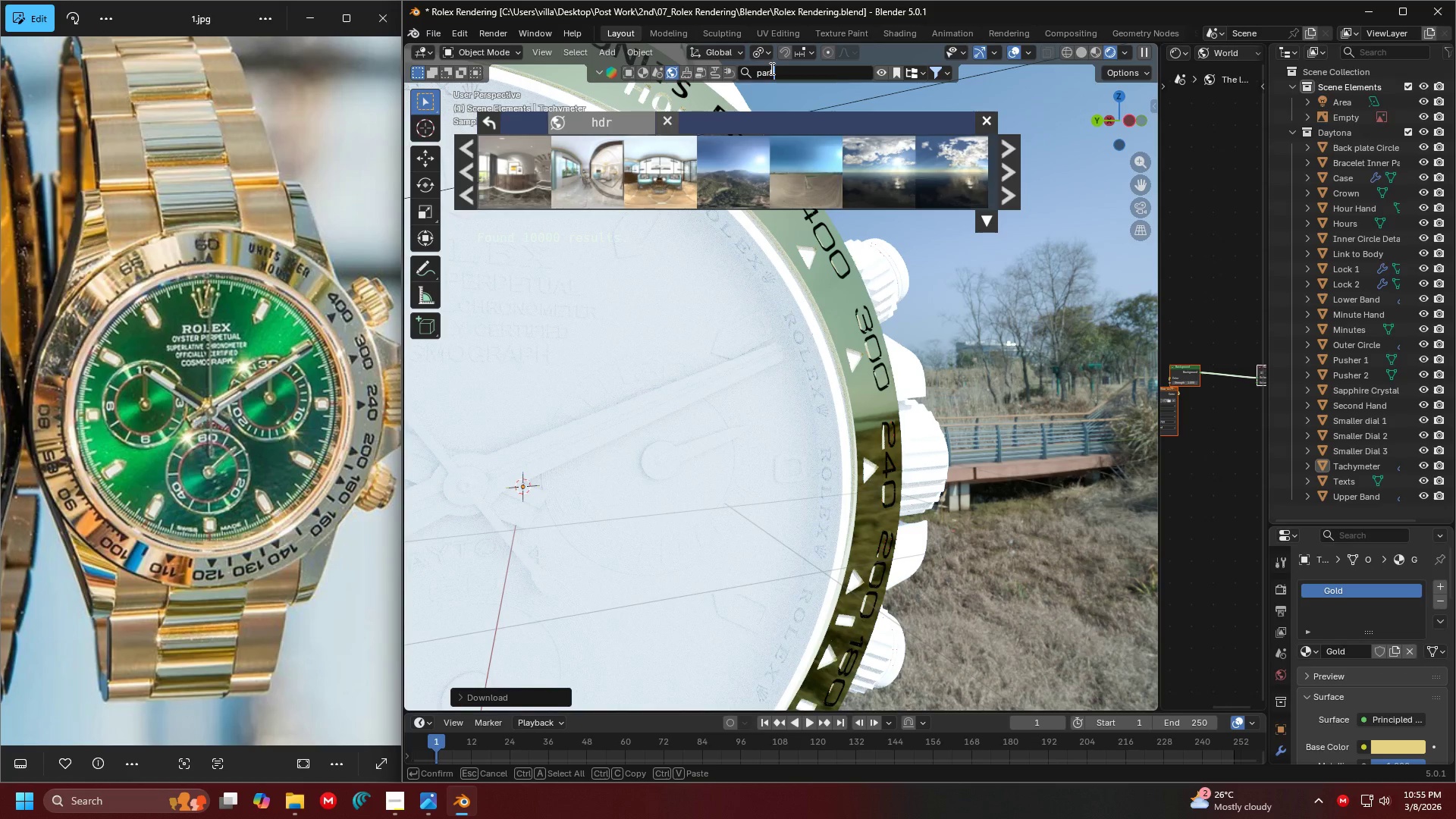 
key(Enter)
 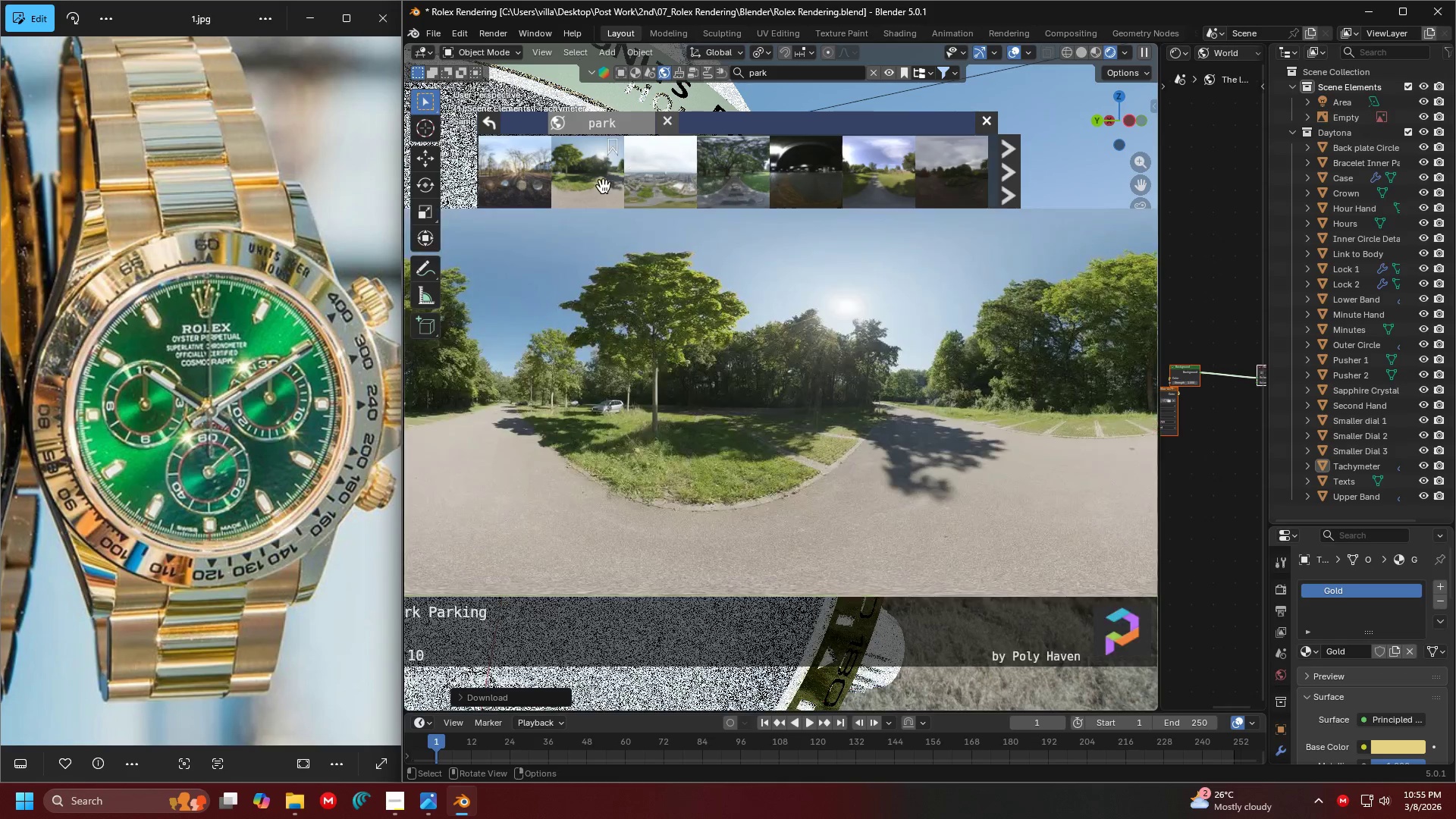 
left_click([589, 187])
 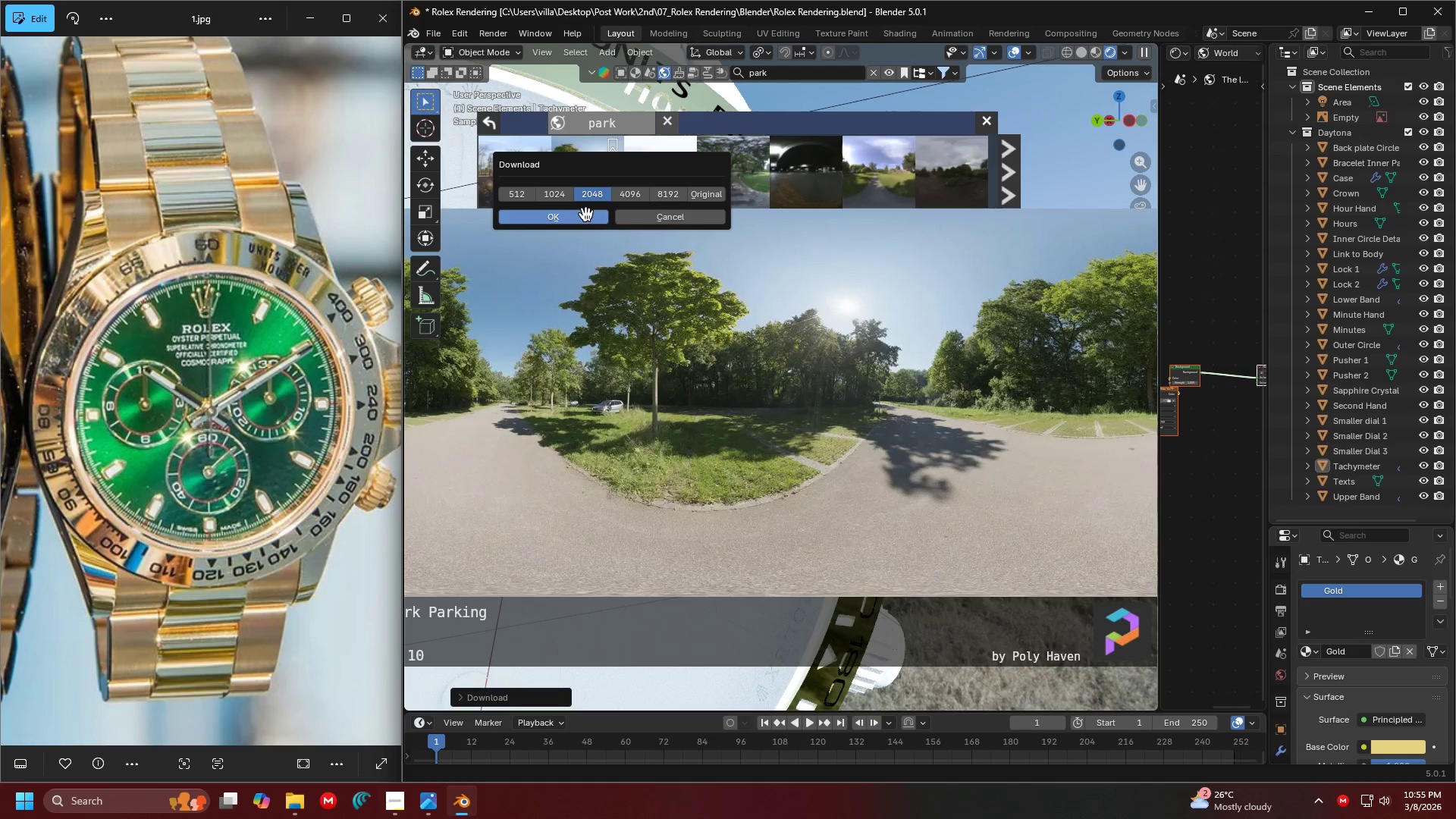 
left_click([581, 220])
 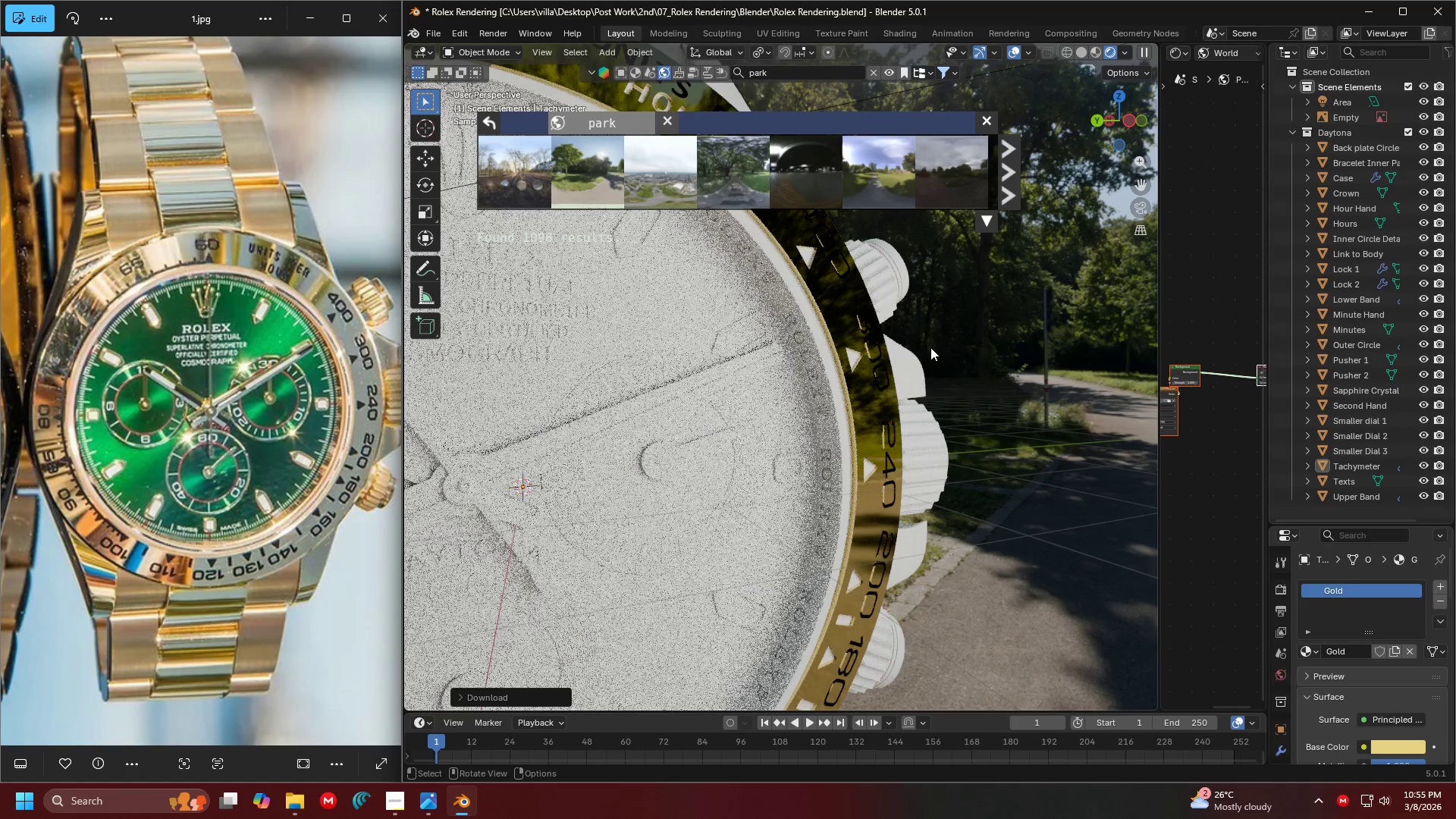 
scroll: coordinate [935, 365], scroll_direction: down, amount: 8.0
 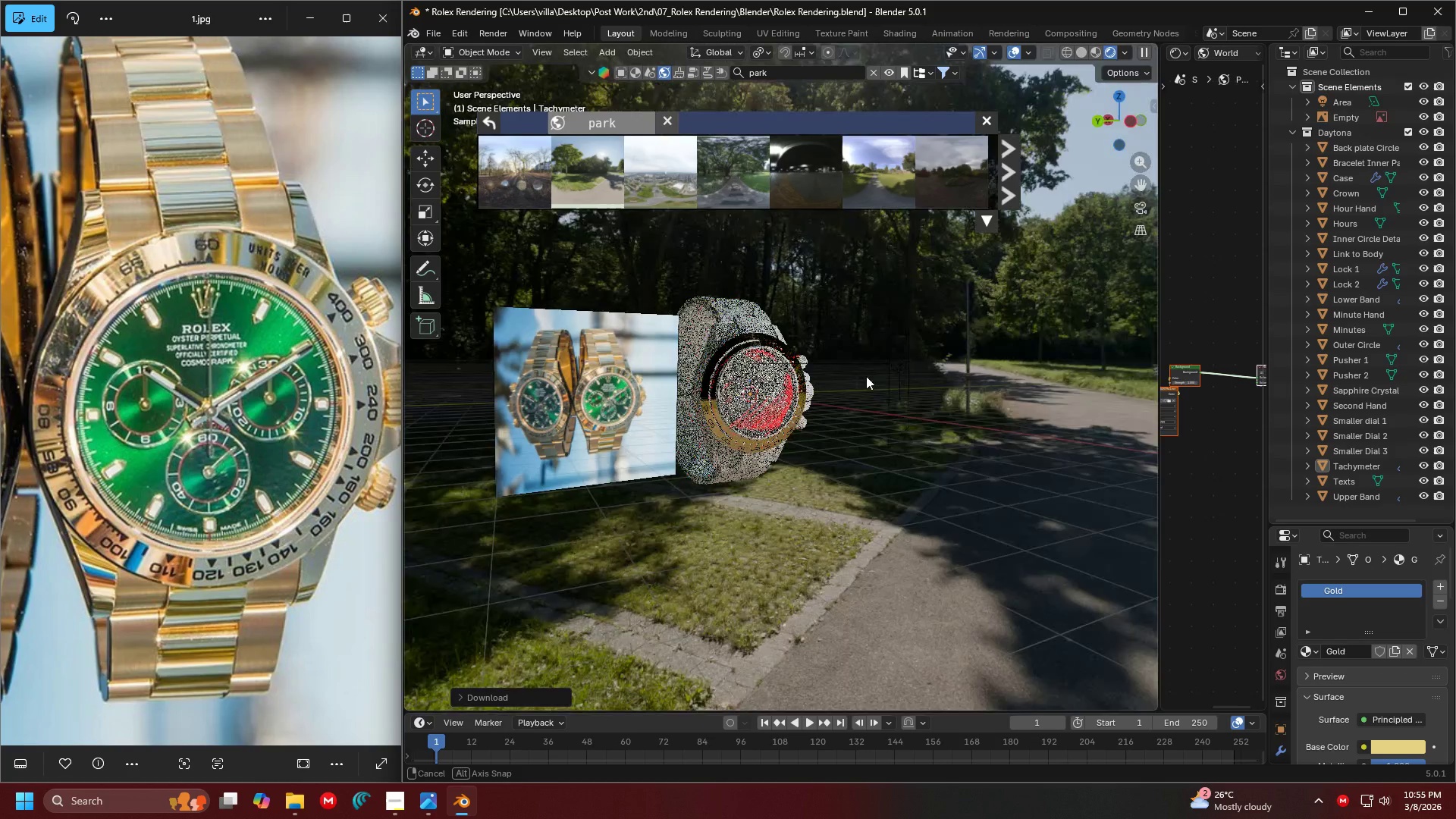 
scroll: coordinate [714, 397], scroll_direction: up, amount: 9.0
 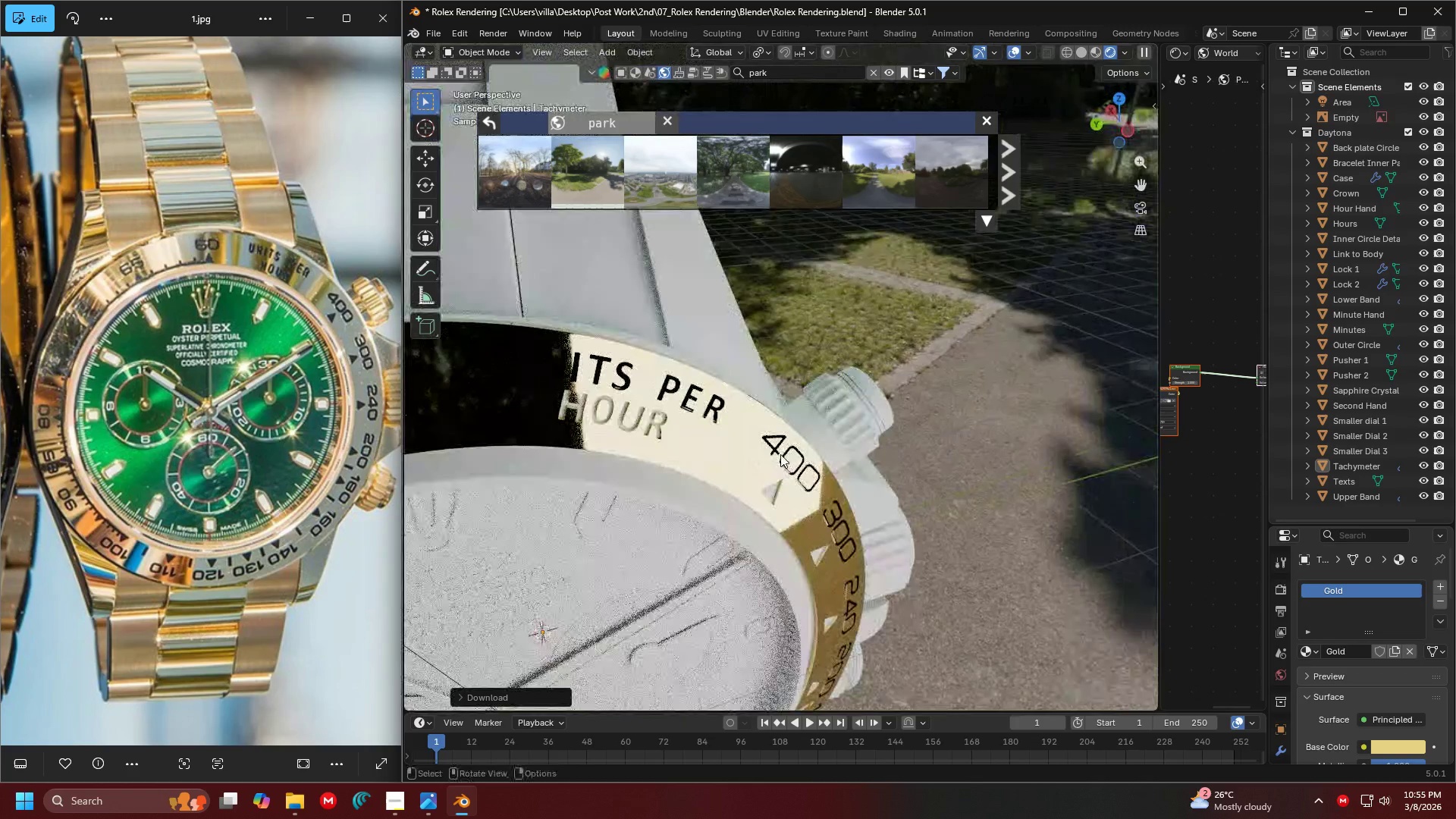 
key(Shift+ShiftLeft)
 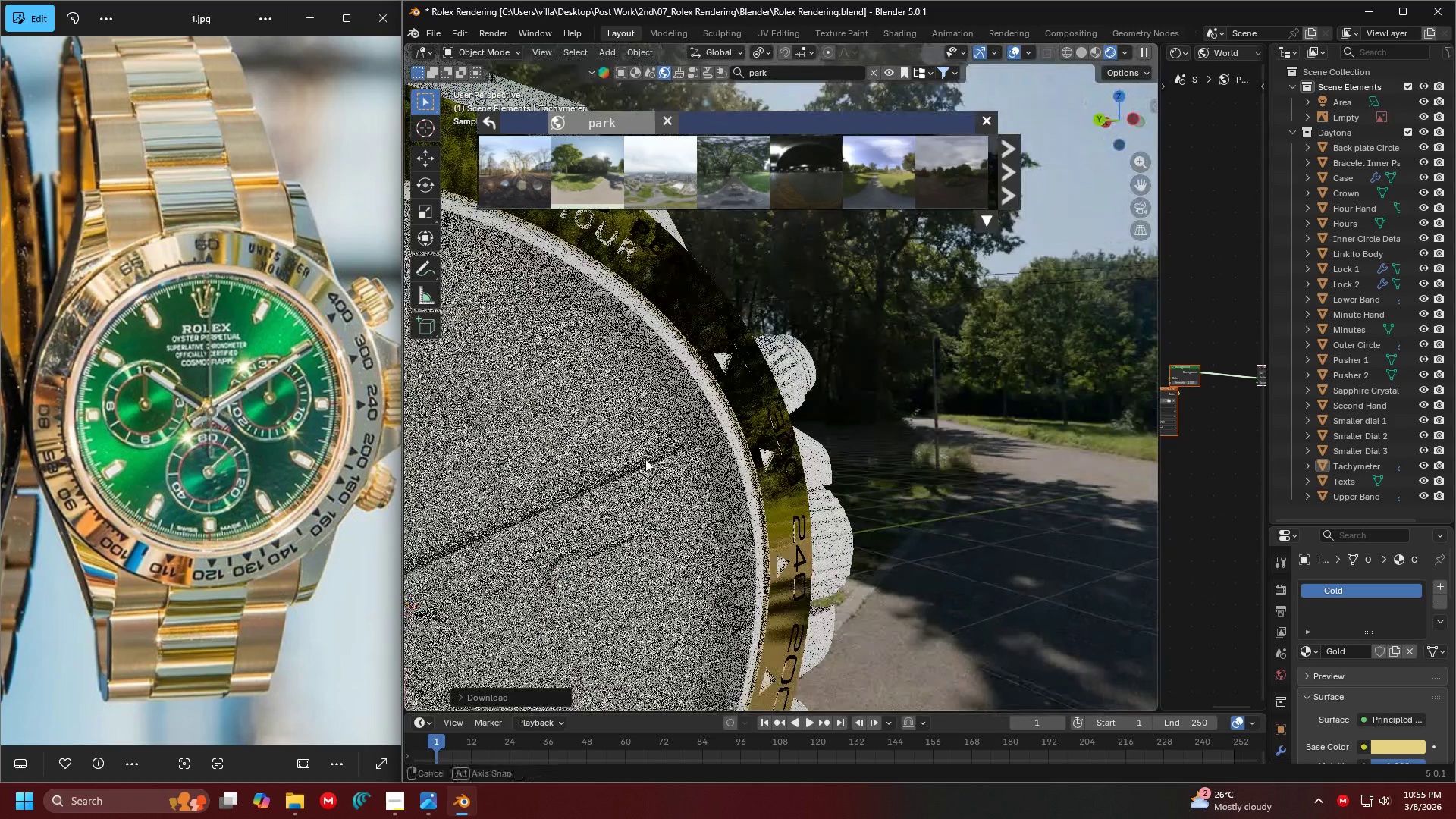 
key(Shift+ShiftLeft)
 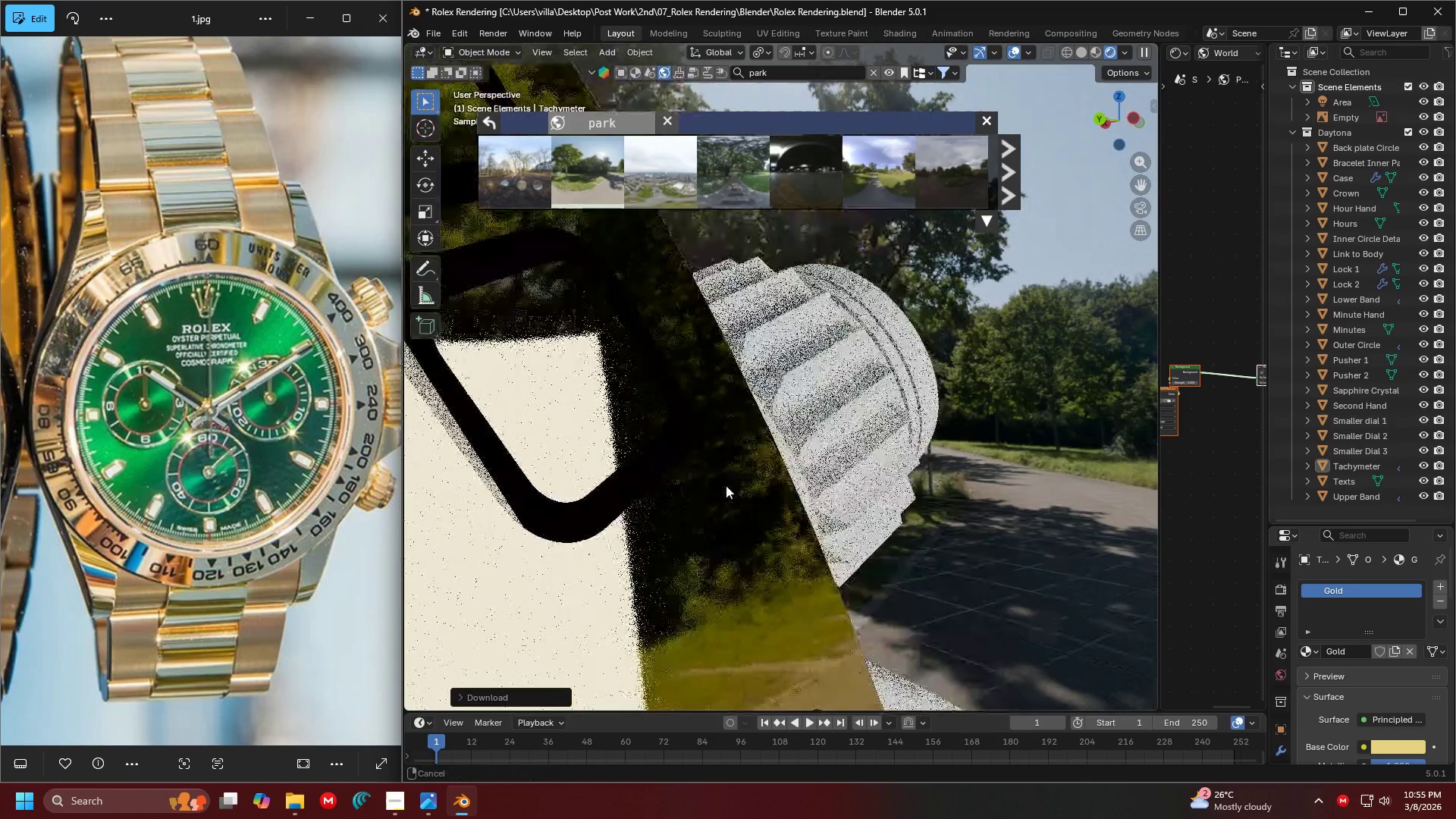 
scroll: coordinate [795, 430], scroll_direction: up, amount: 4.0
 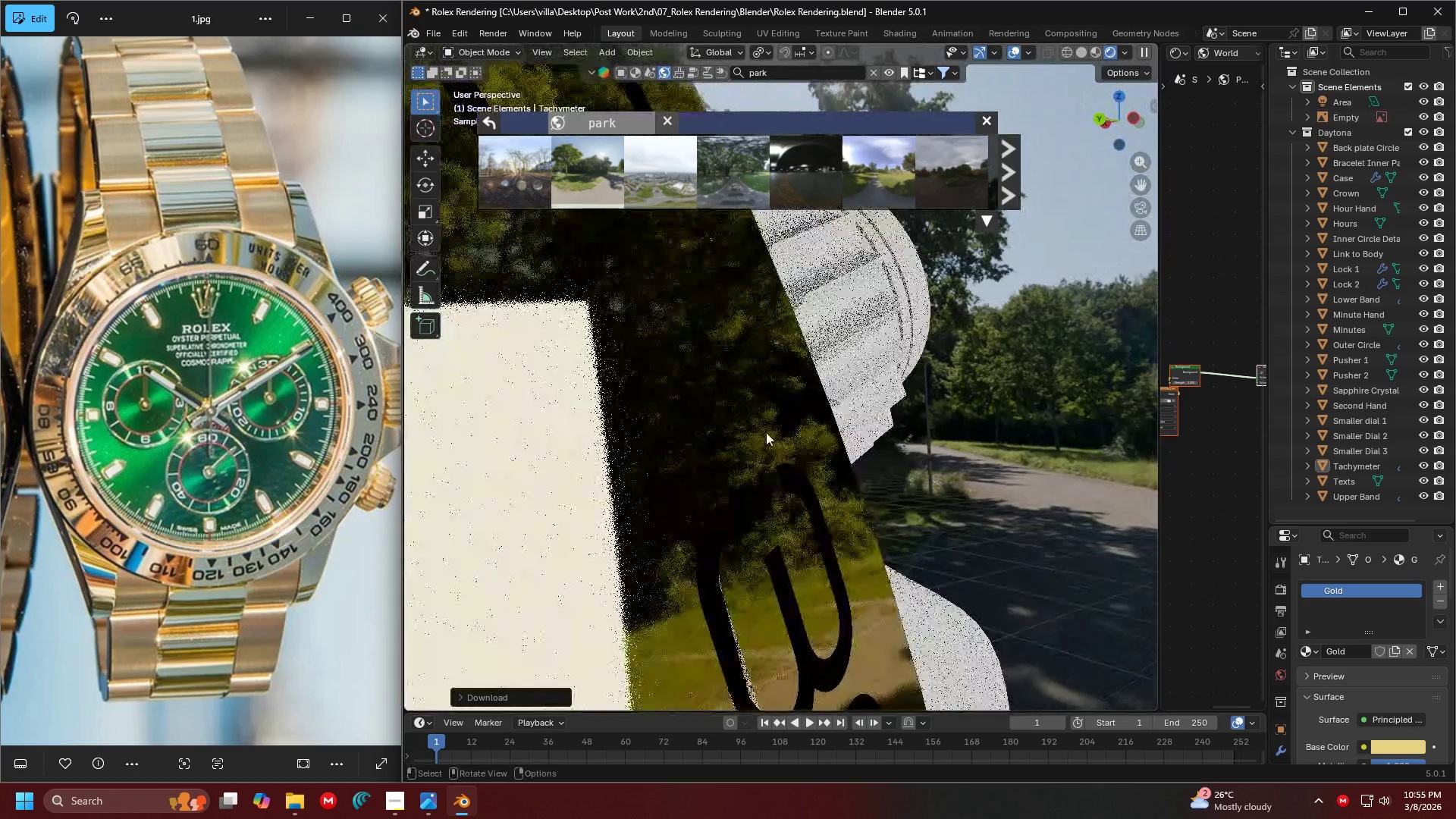 
scroll: coordinate [645, 466], scroll_direction: down, amount: 2.0
 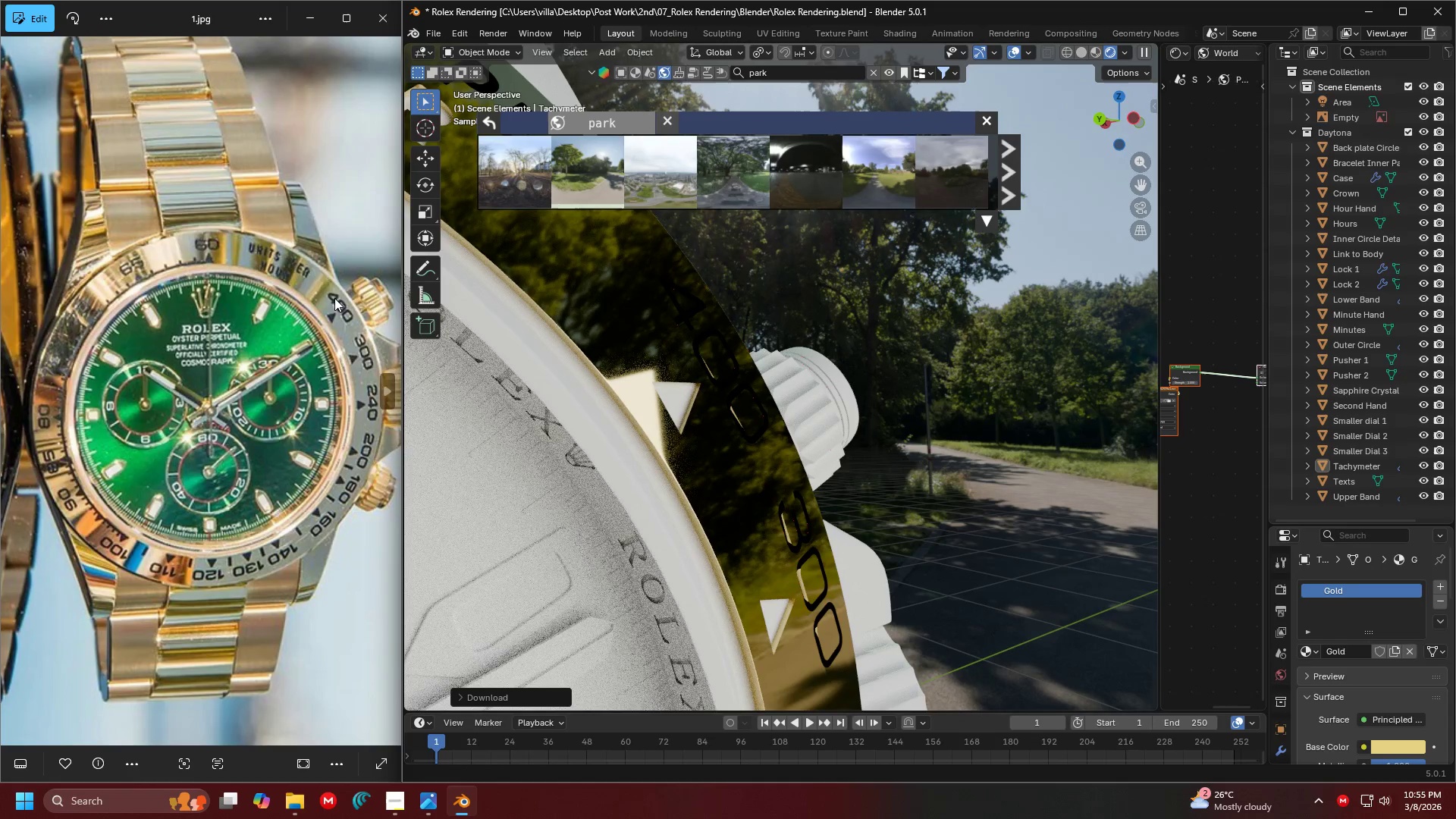 
scroll: coordinate [324, 312], scroll_direction: up, amount: 15.0
 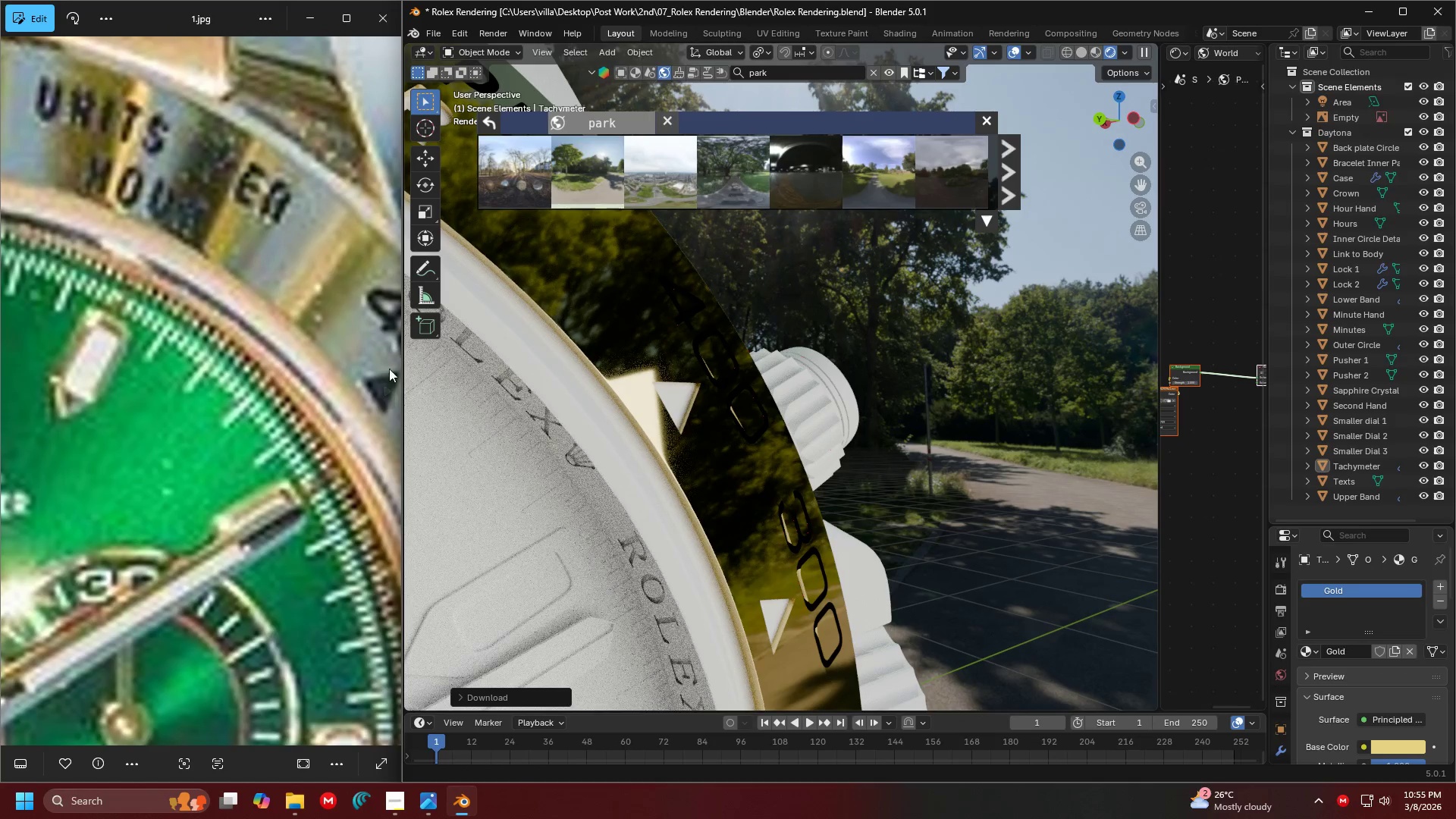 
scroll: coordinate [805, 483], scroll_direction: down, amount: 6.0
 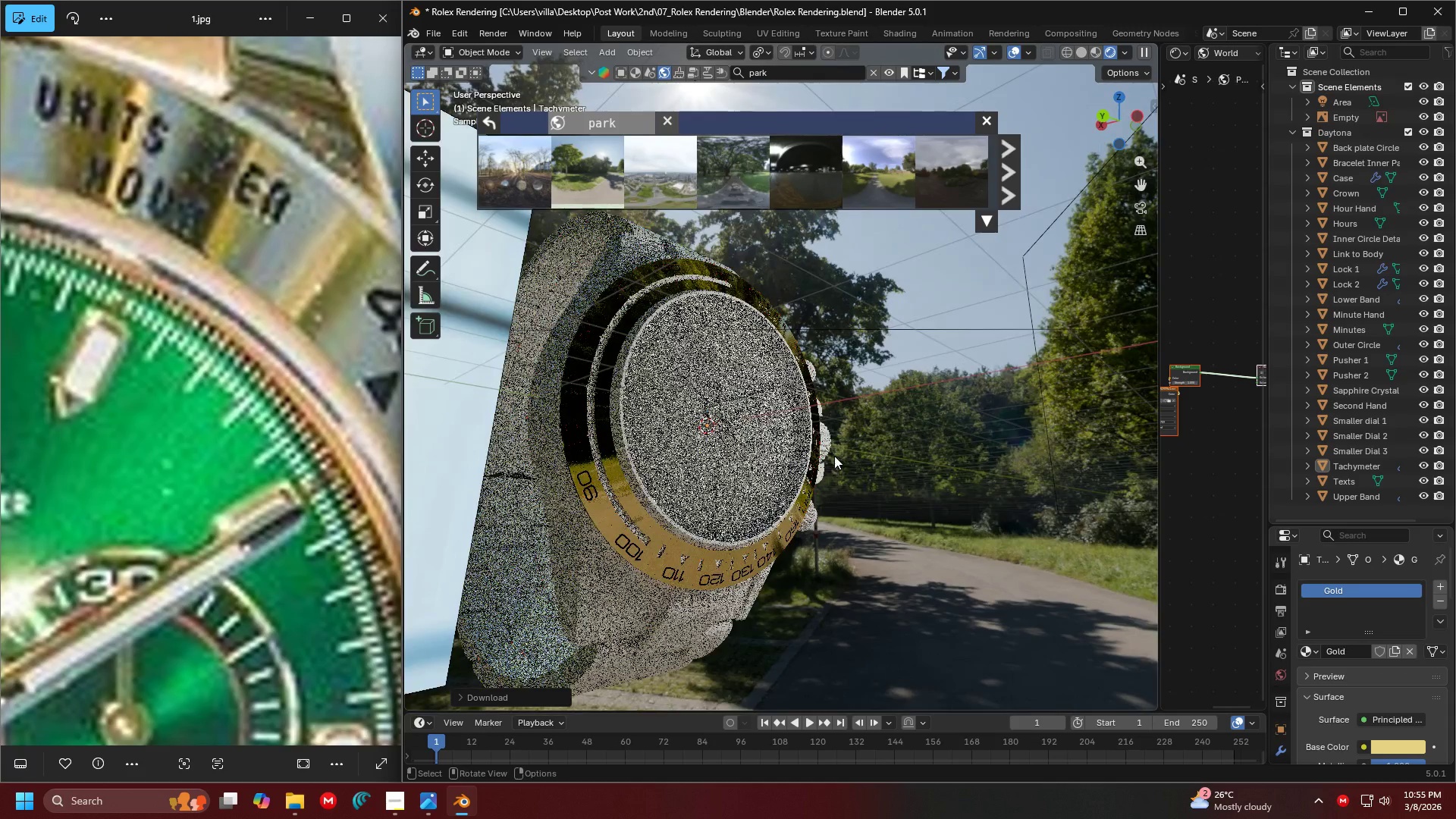 
scroll: coordinate [833, 426], scroll_direction: up, amount: 3.0
 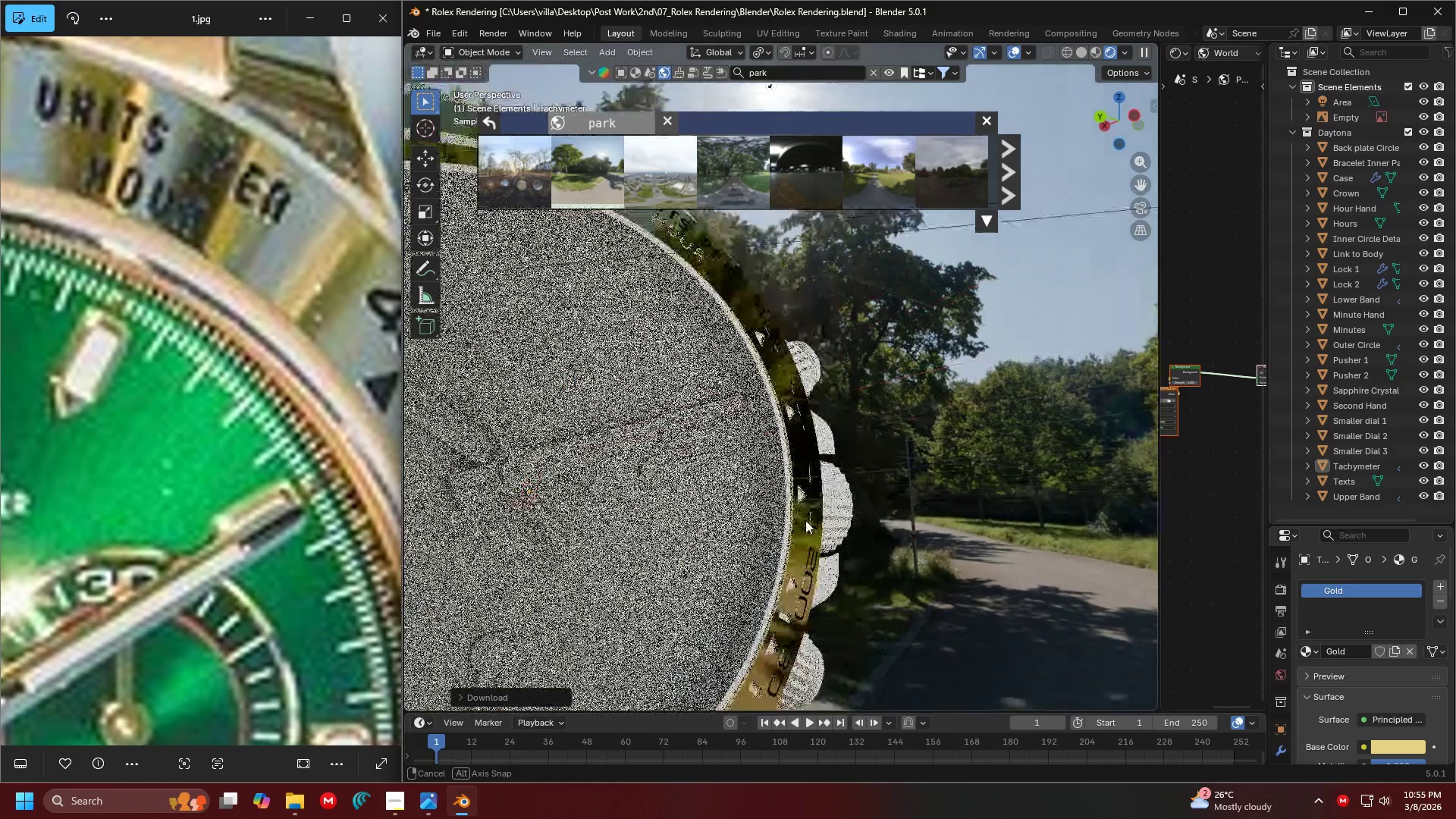 
scroll: coordinate [207, 315], scroll_direction: down, amount: 16.0
 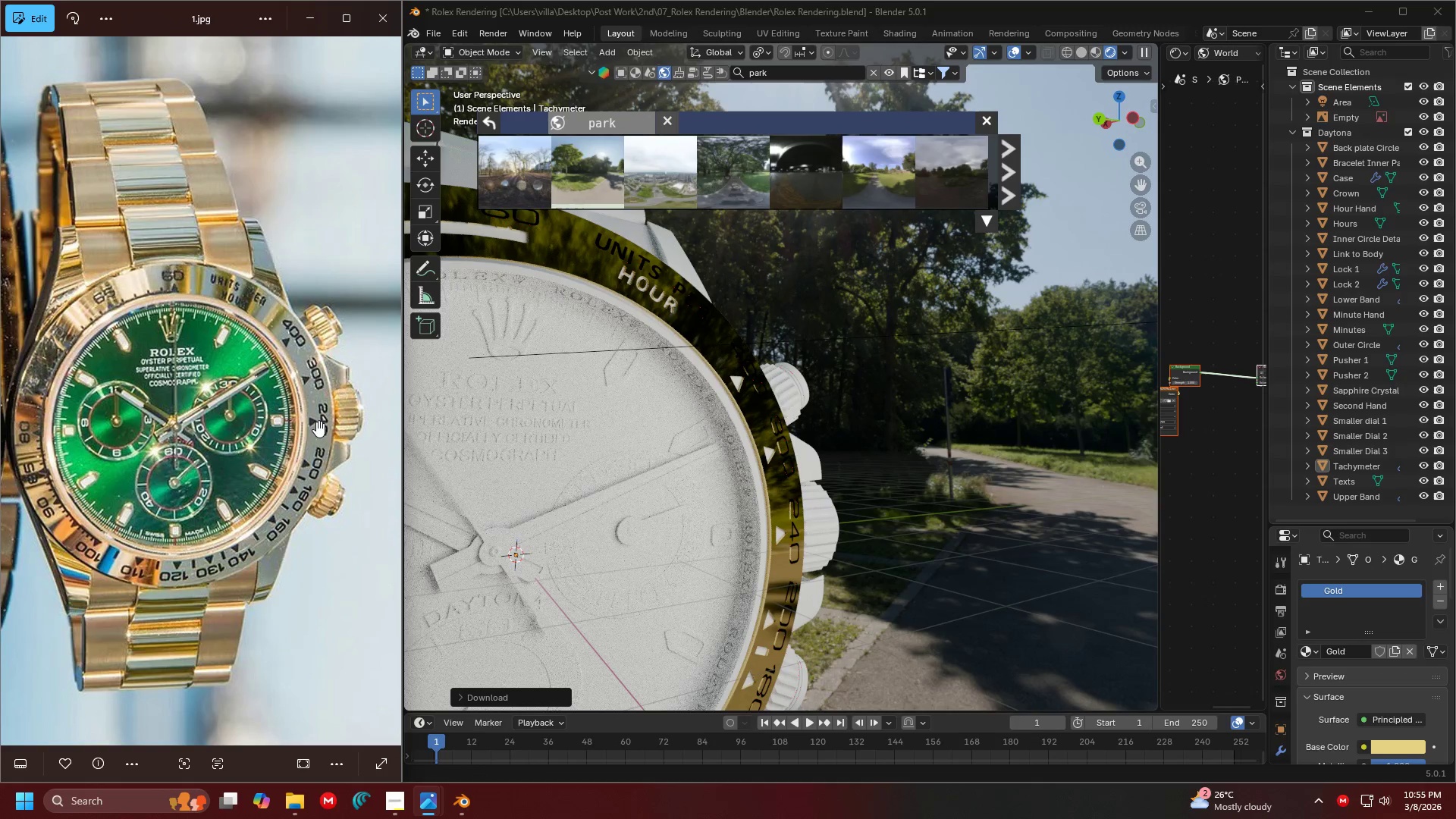 
scroll: coordinate [794, 471], scroll_direction: up, amount: 3.0
 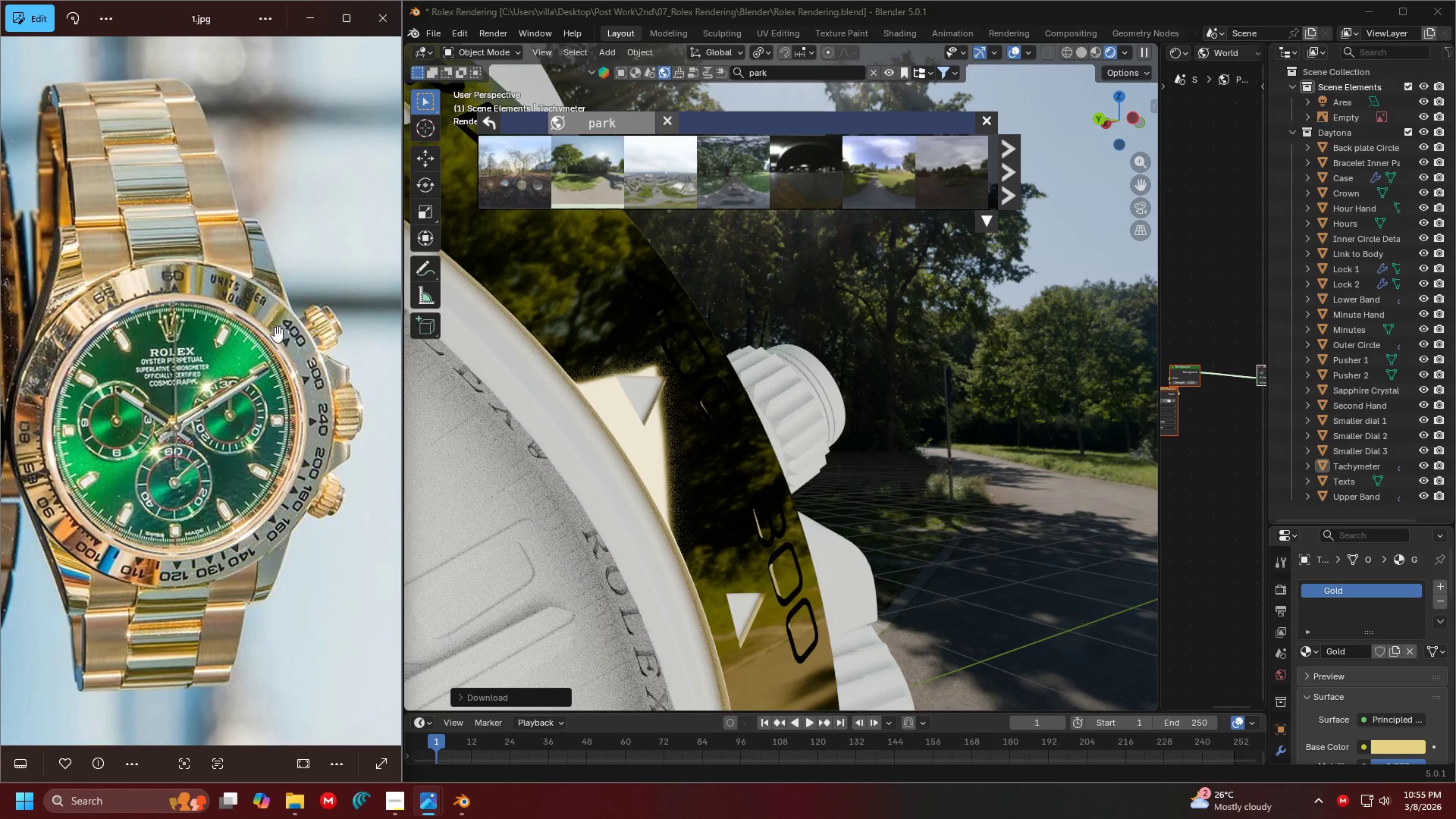 
scroll: coordinate [701, 421], scroll_direction: down, amount: 2.0
 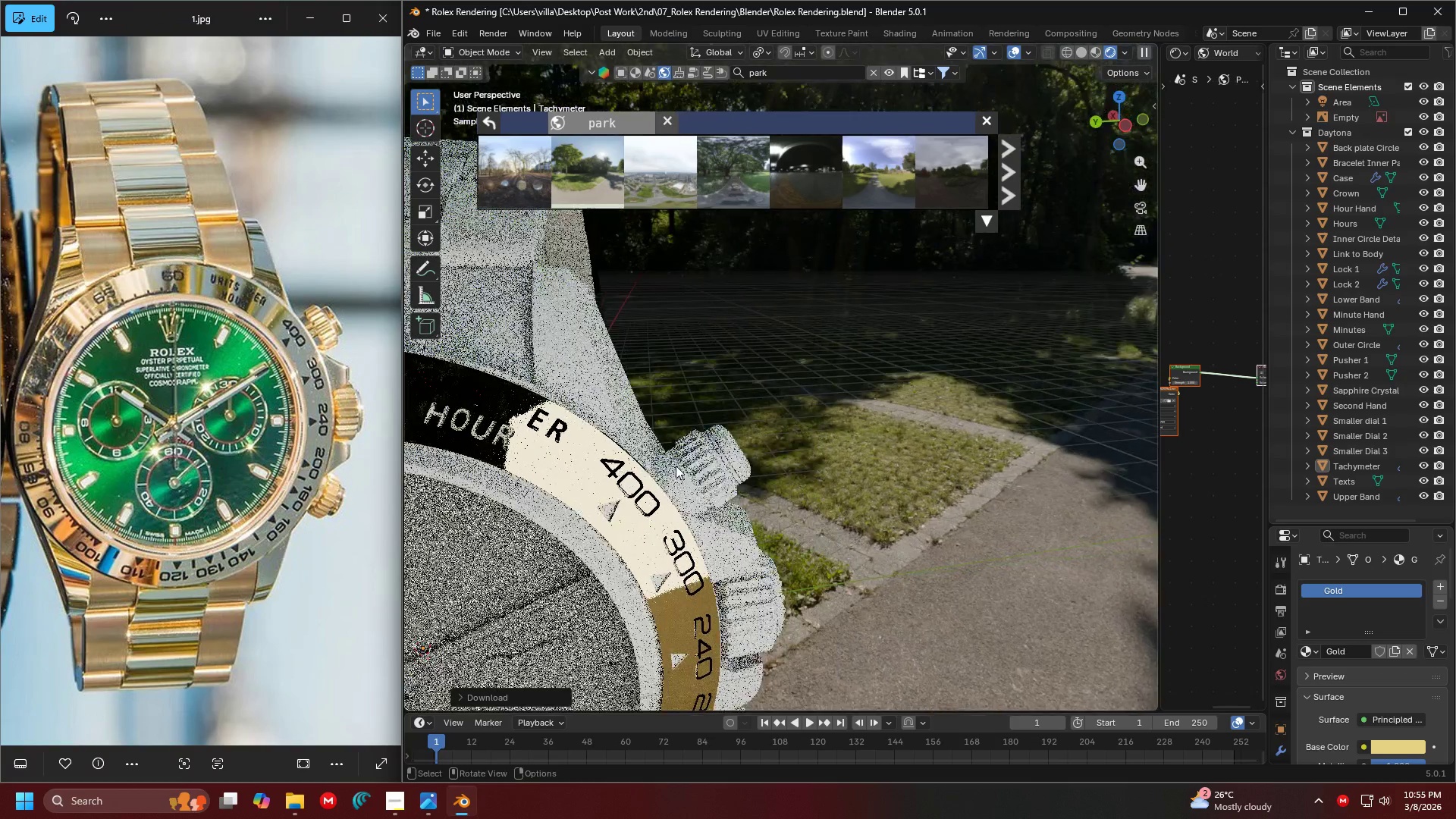 
key(Shift+ShiftLeft)
 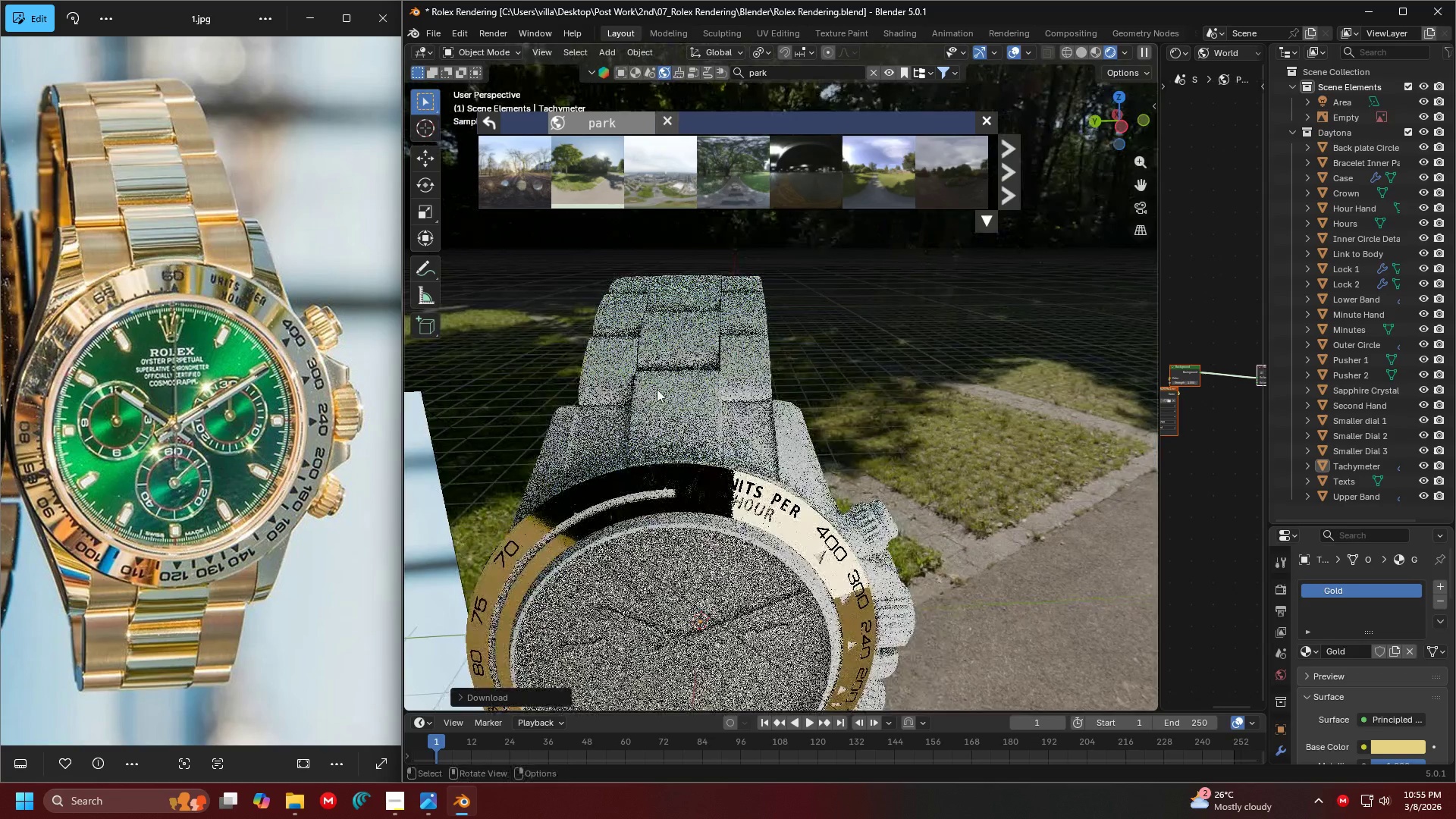 
scroll: coordinate [620, 408], scroll_direction: down, amount: 2.0
 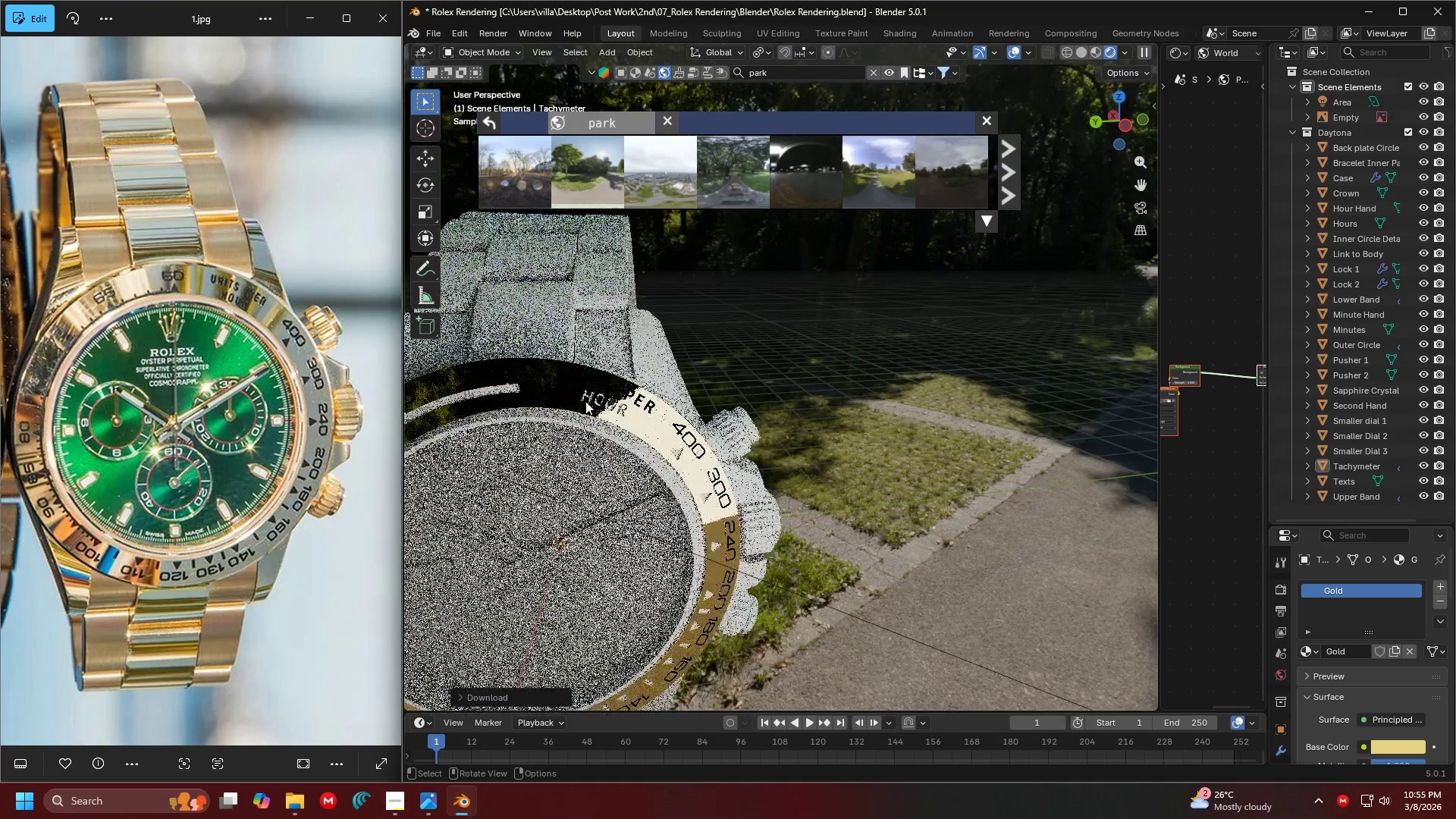 
key(Shift+ShiftLeft)
 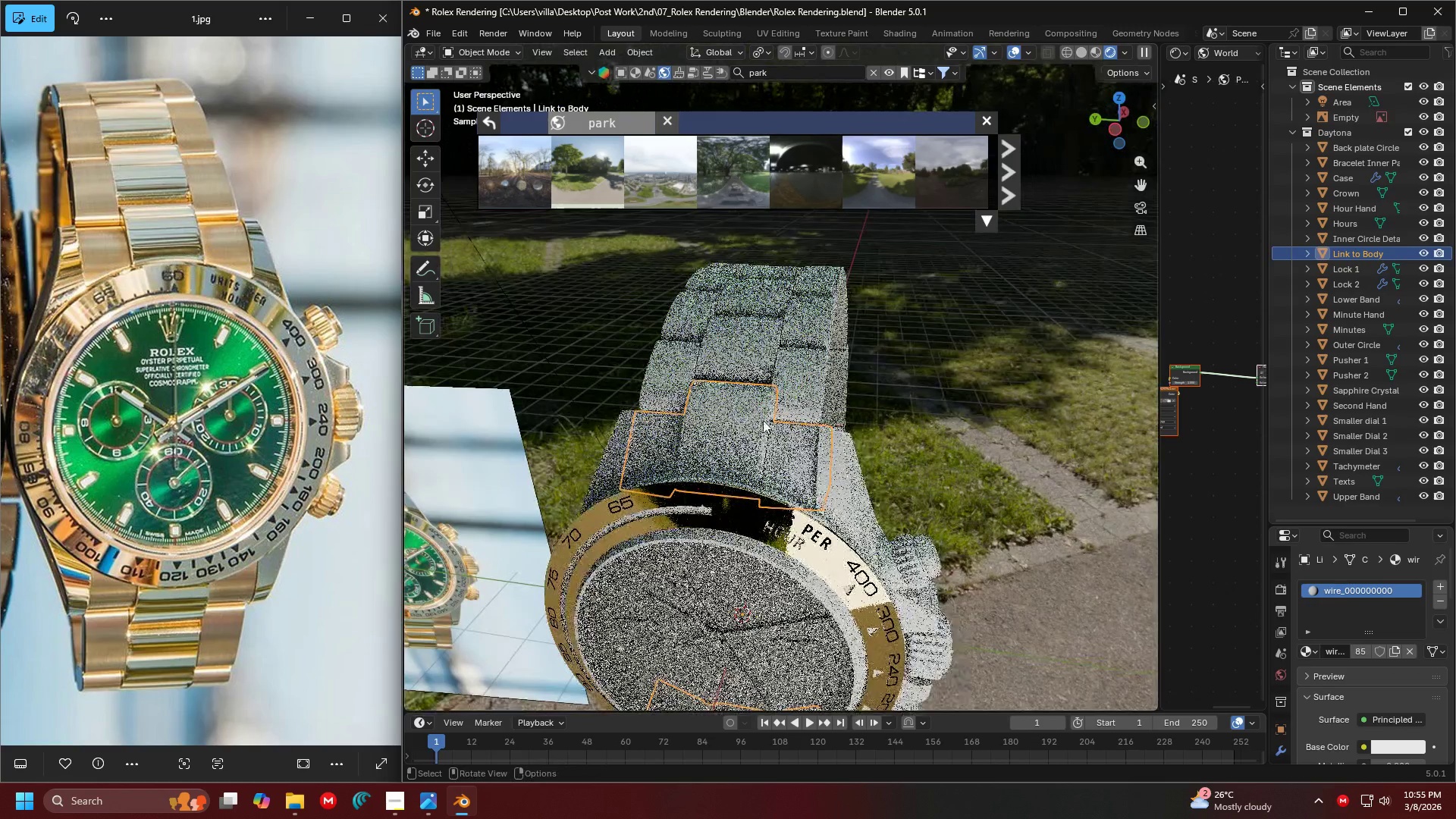 
key(Tab)
 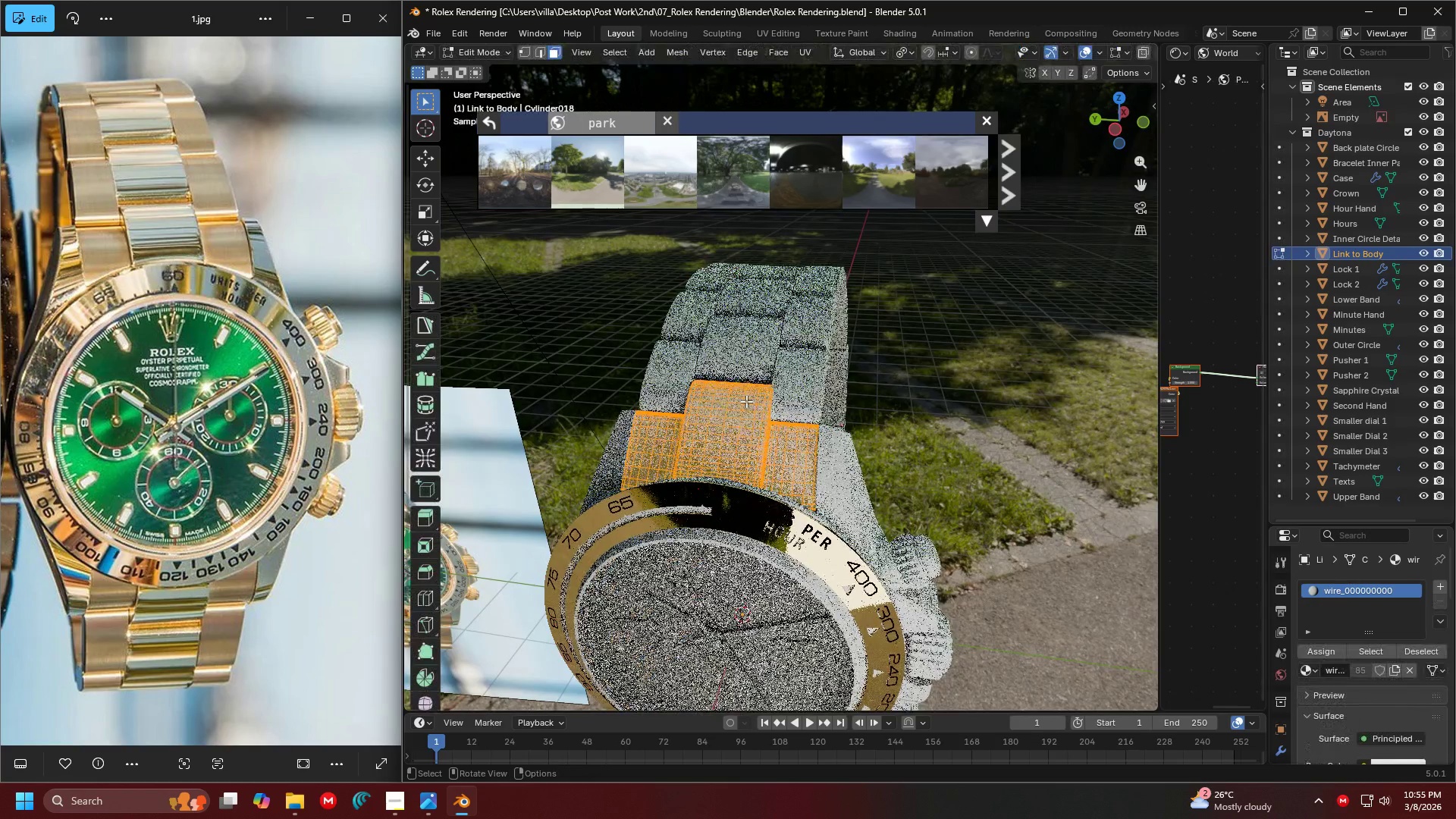 
left_click([746, 401])
 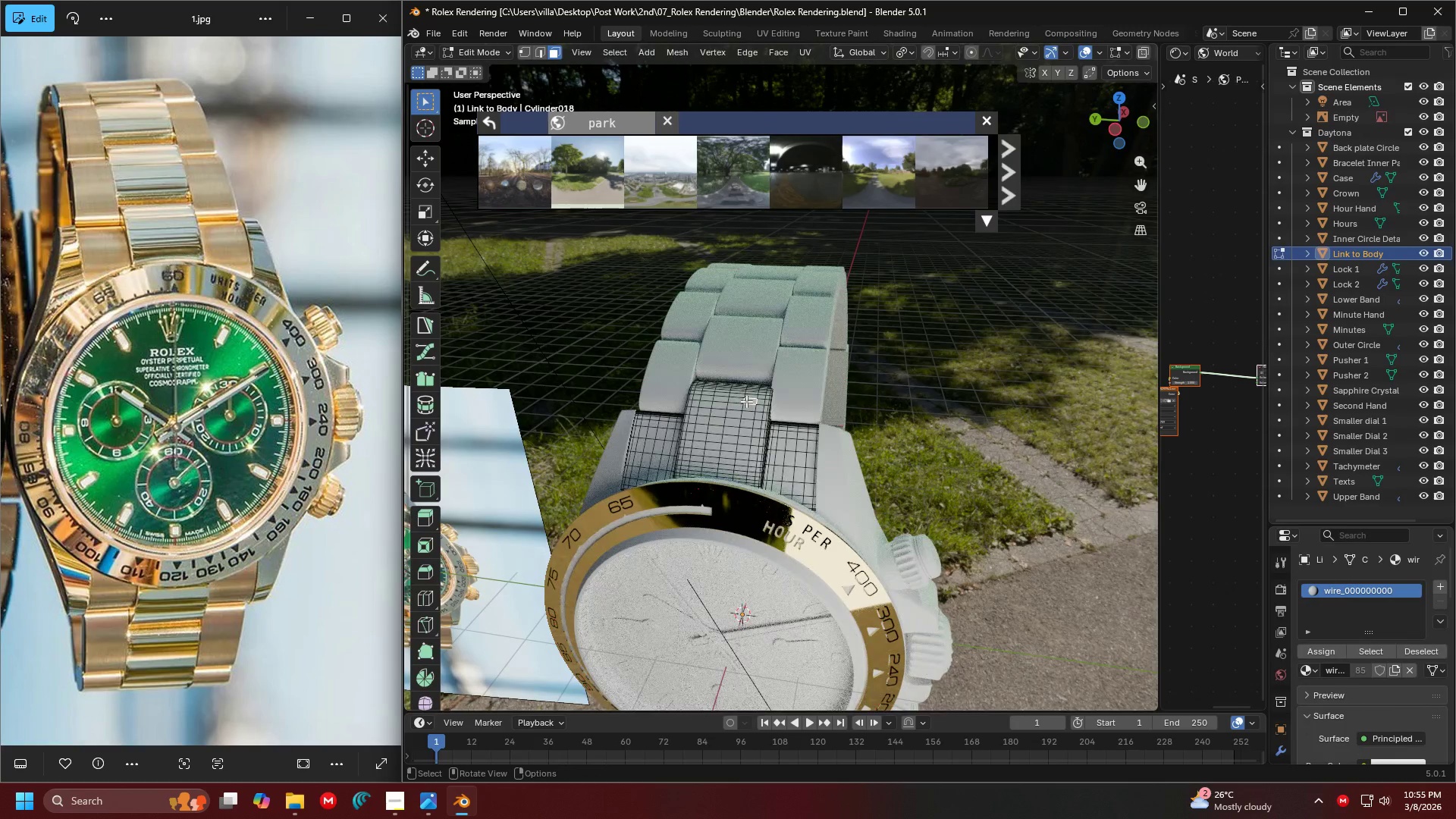 
key(L)
 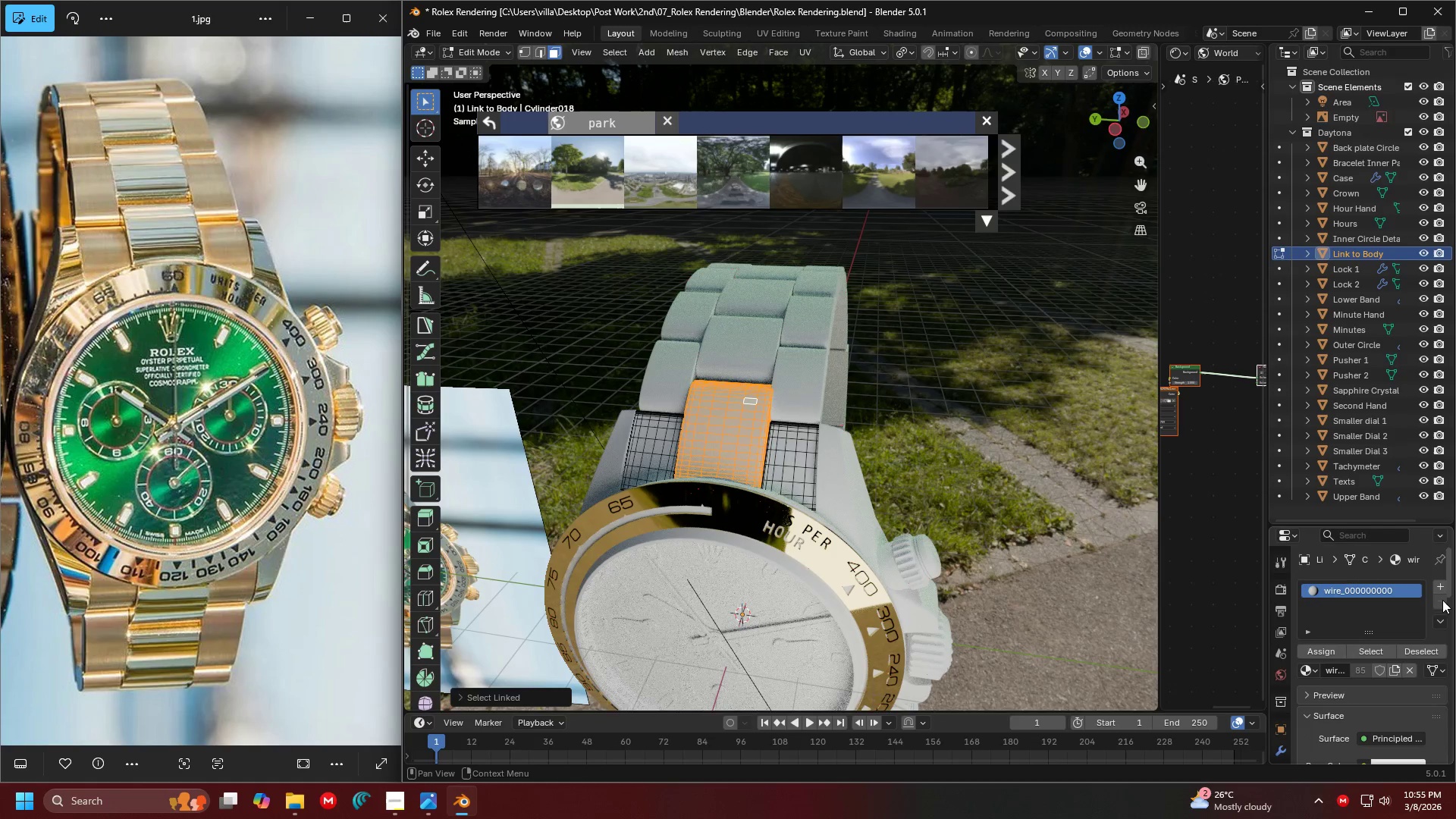 
left_click([1442, 579])
 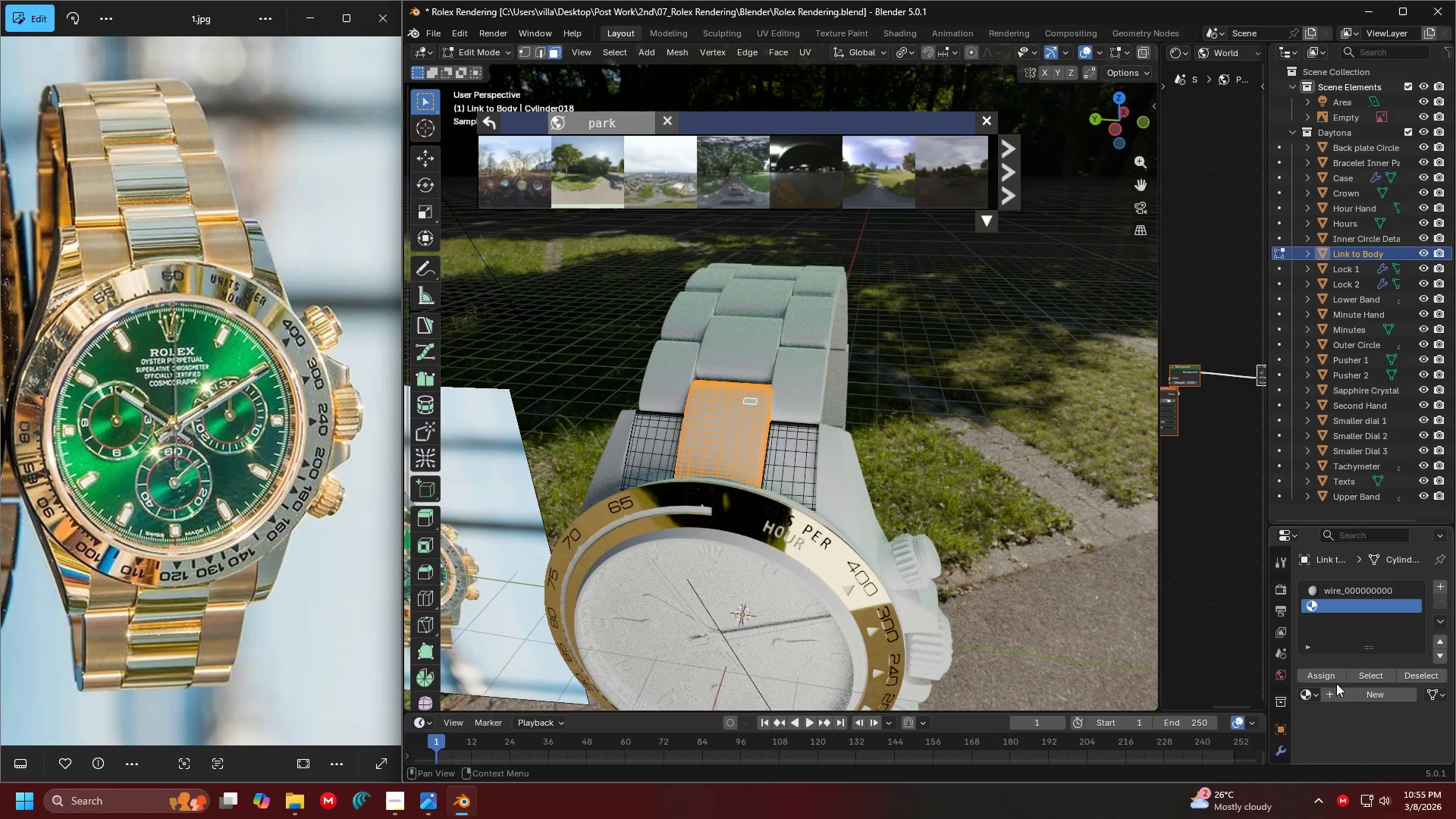 
left_click([1333, 673])
 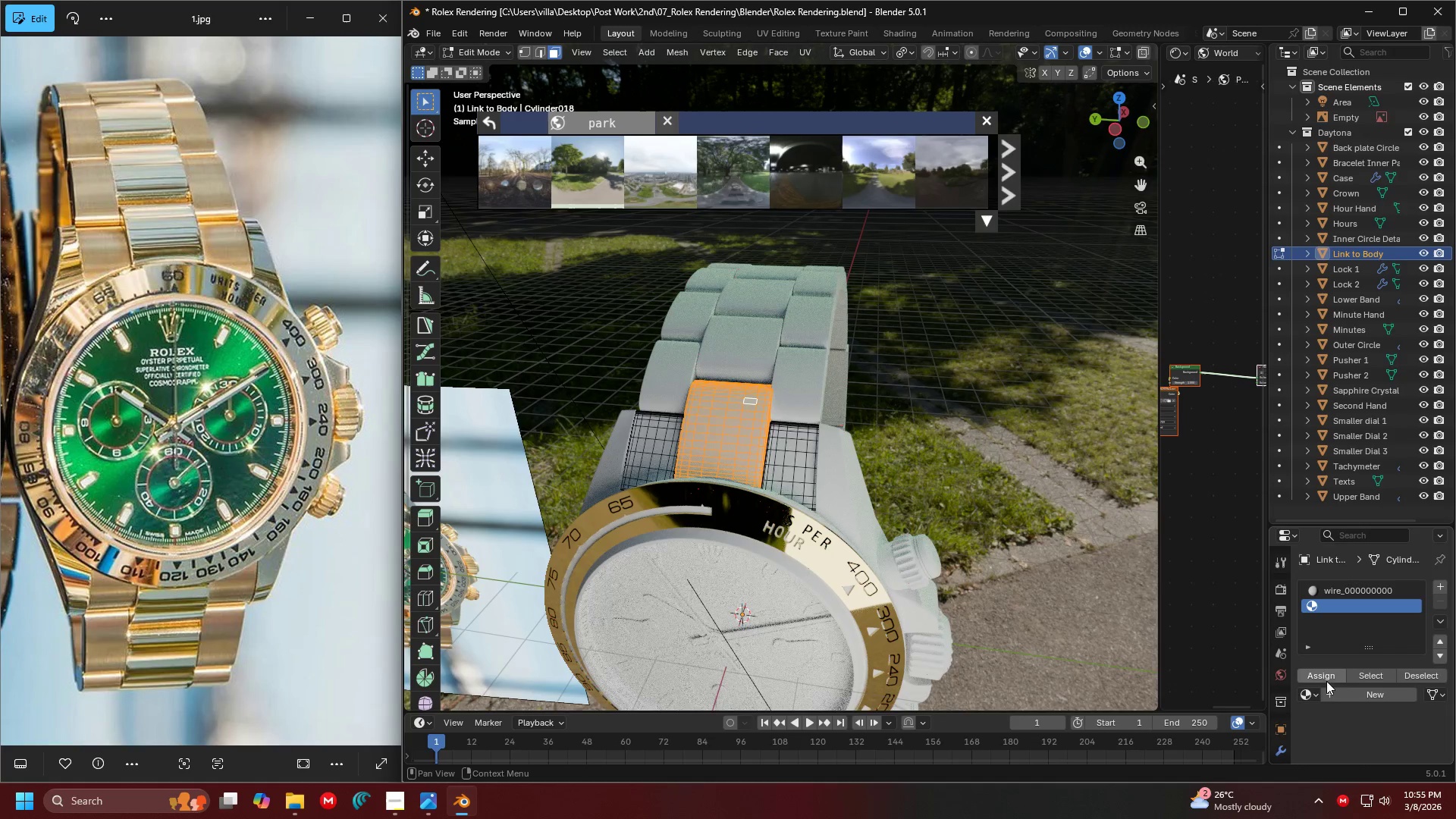 
left_click([1305, 696])
 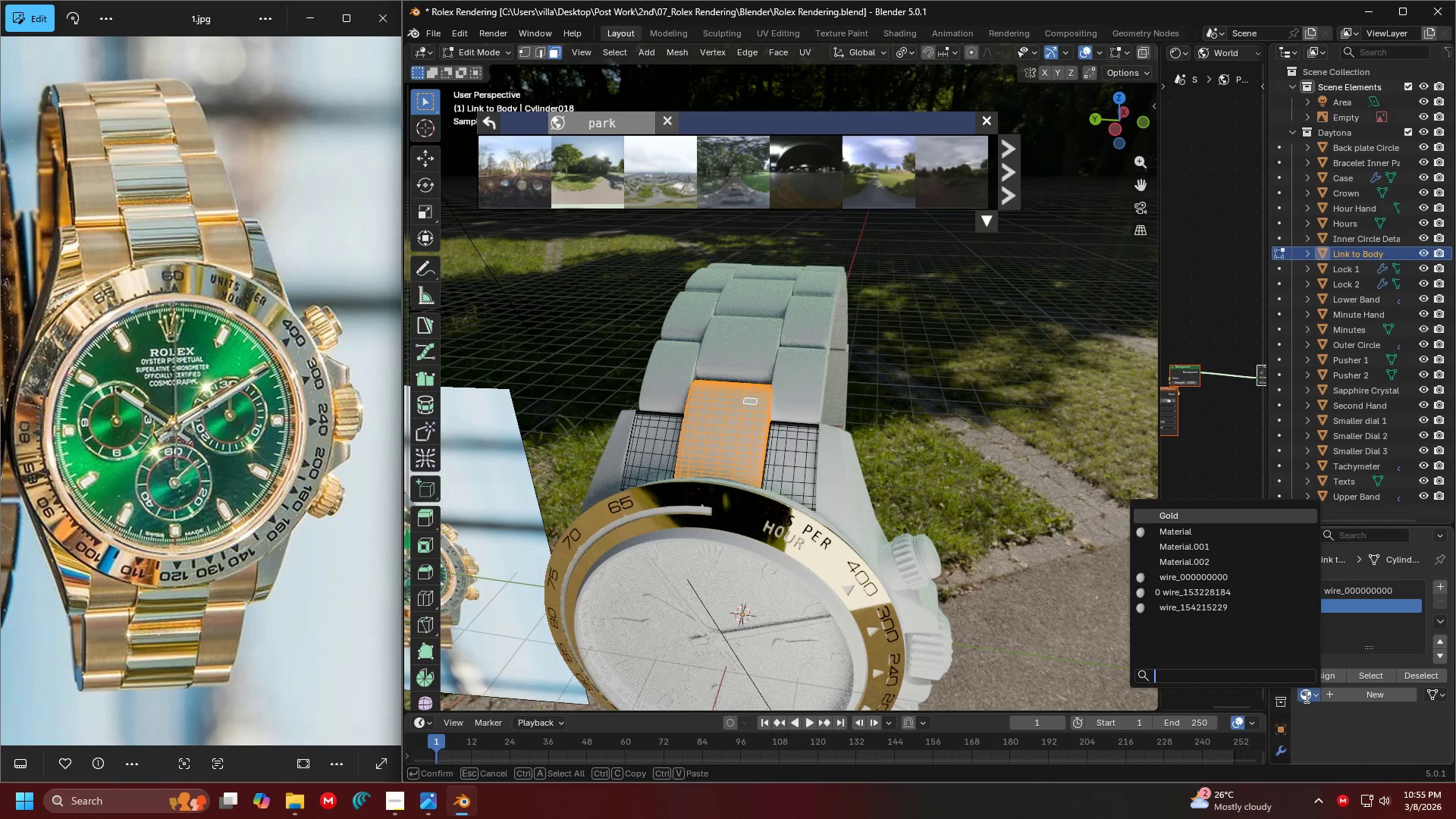 
key(G)
 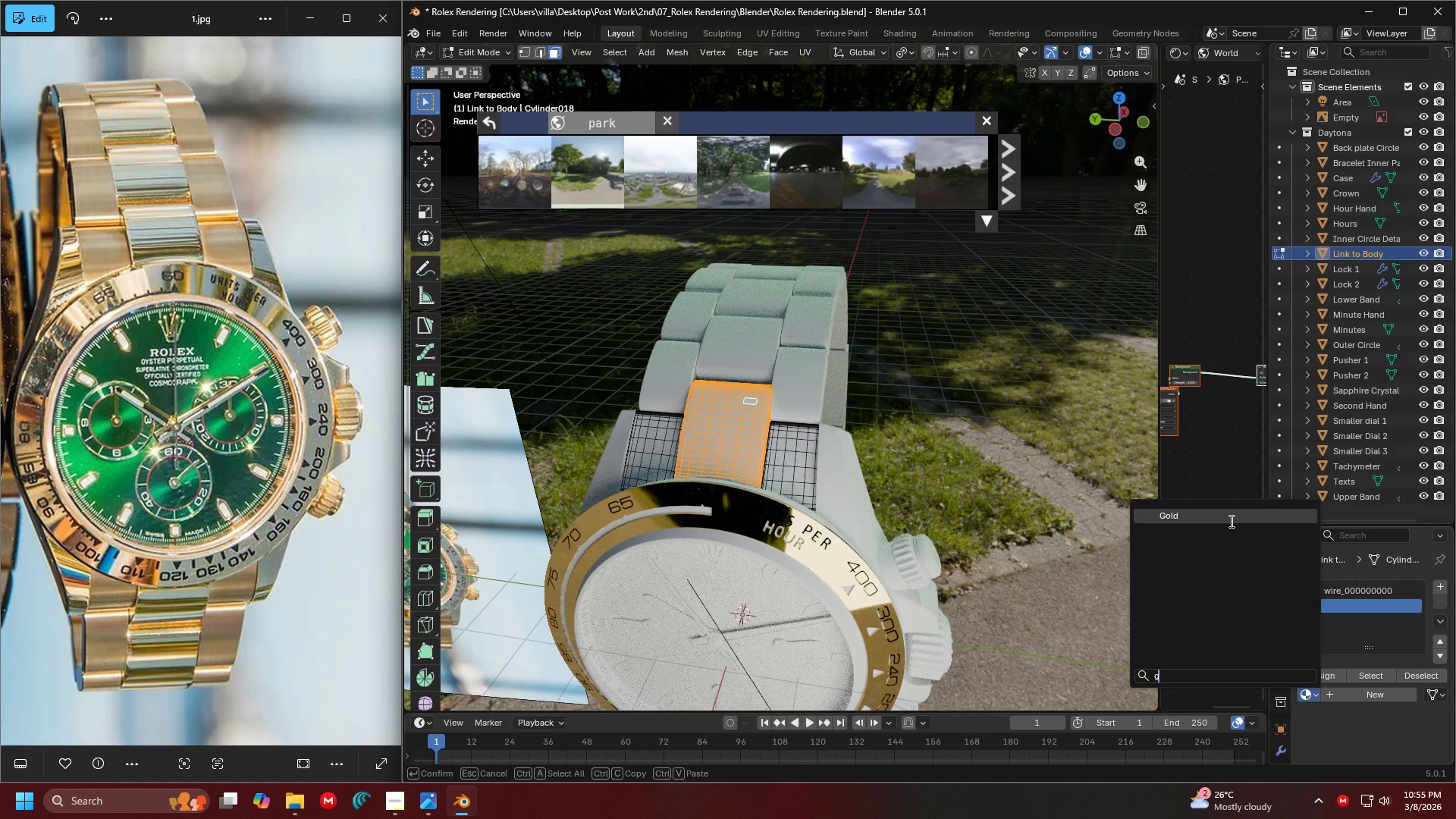 
left_click([1230, 521])
 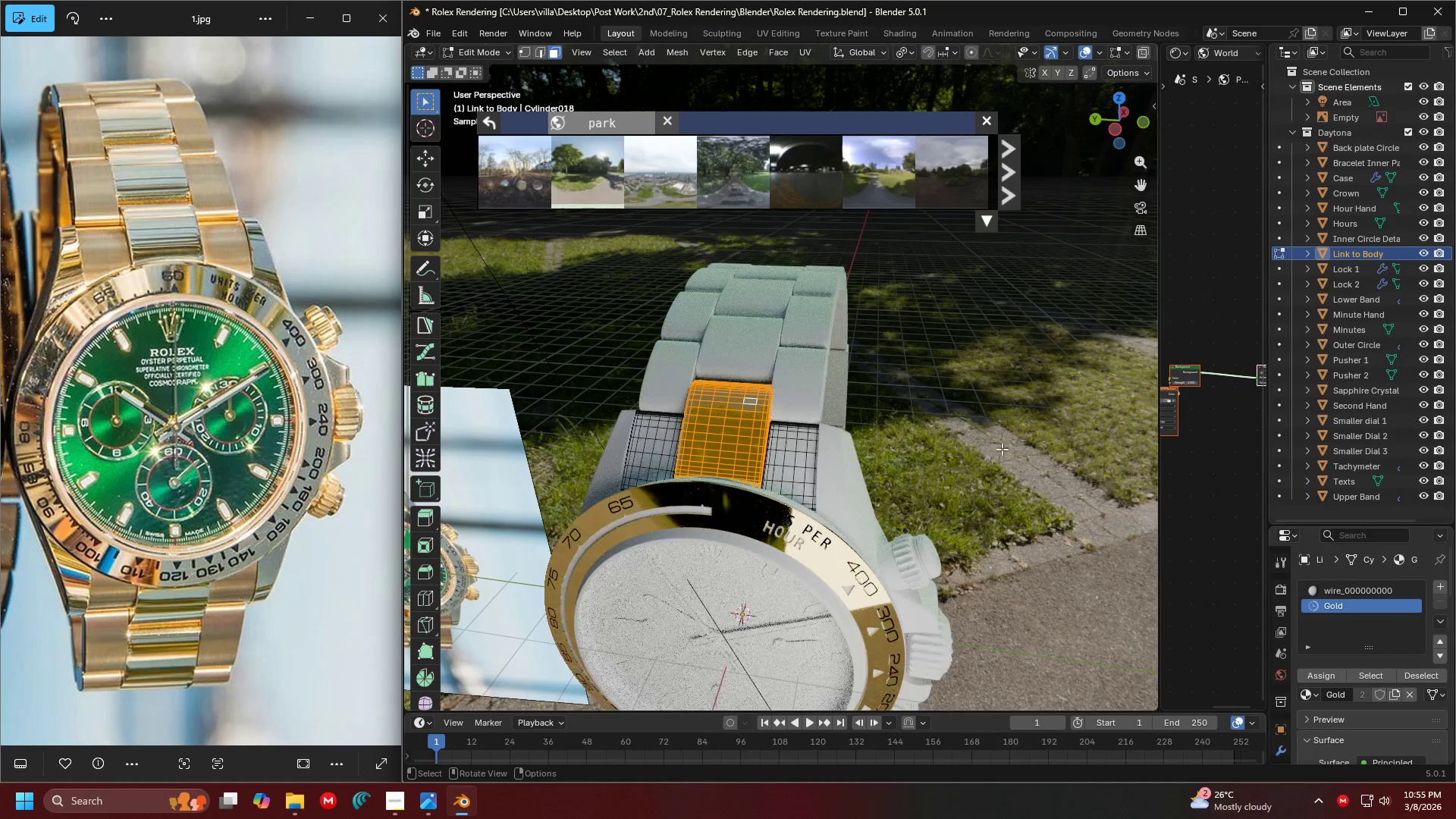 
key(Tab)
 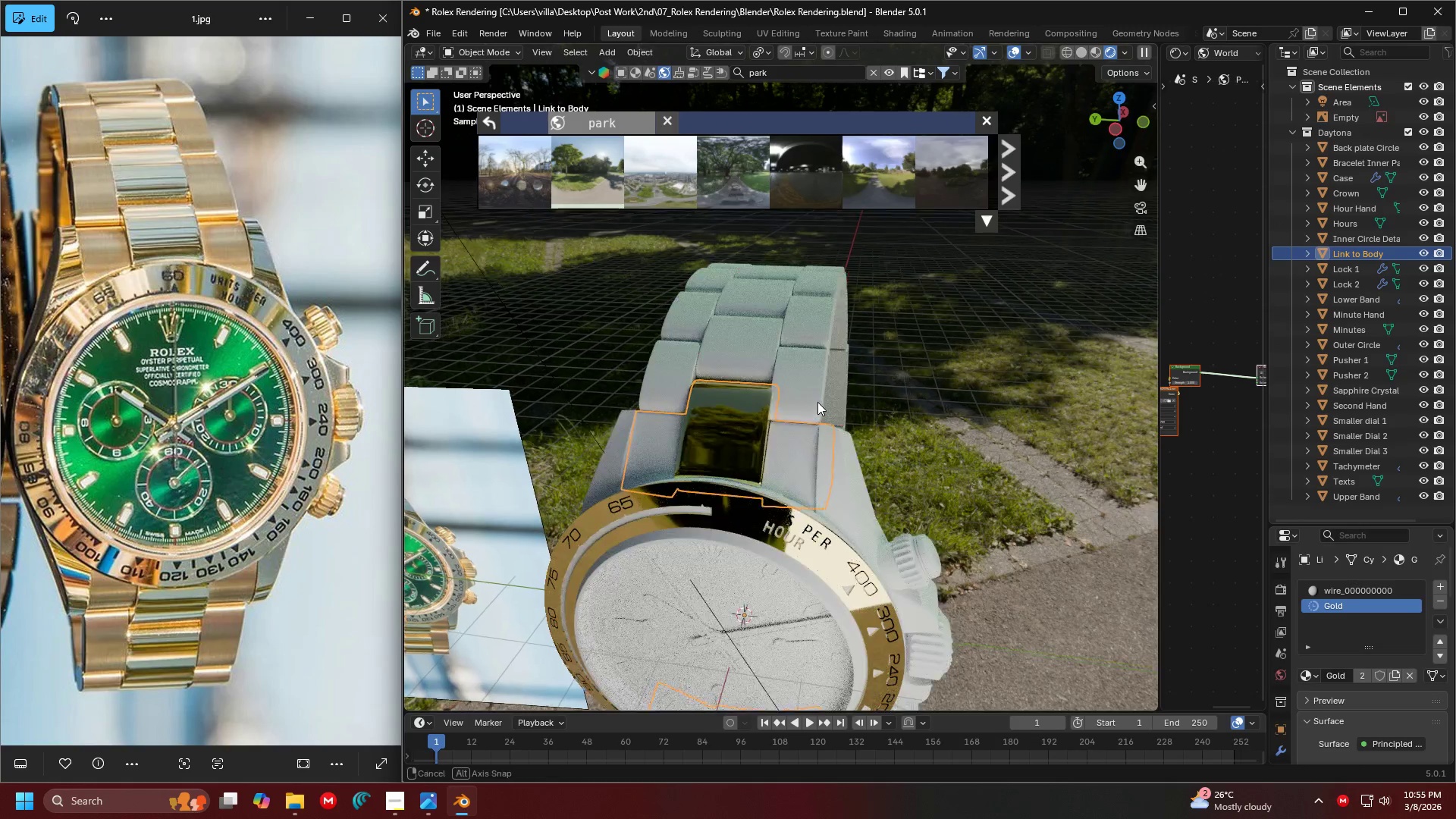 
scroll: coordinate [843, 355], scroll_direction: up, amount: 3.0
 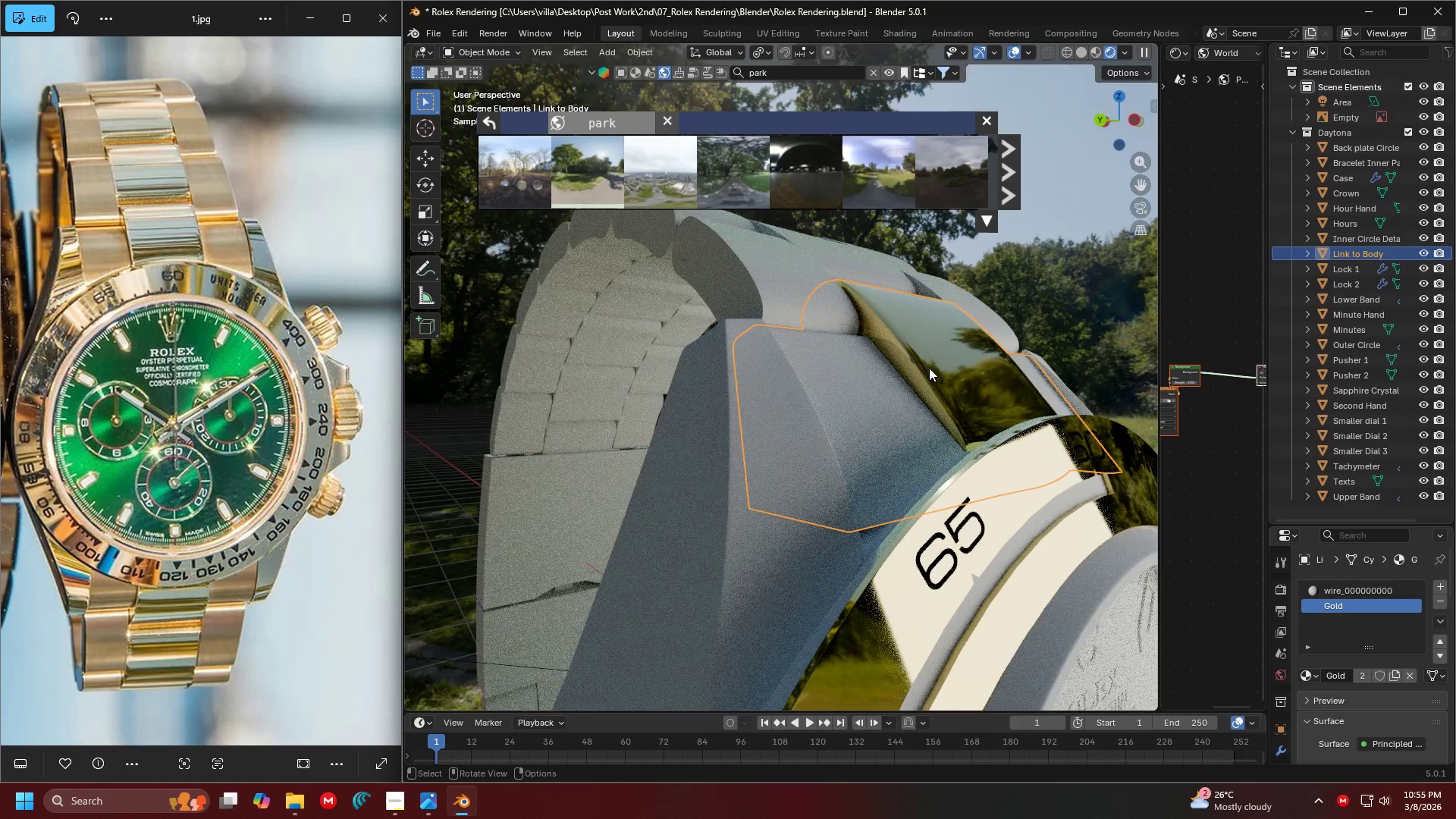 
key(Shift+ShiftLeft)
 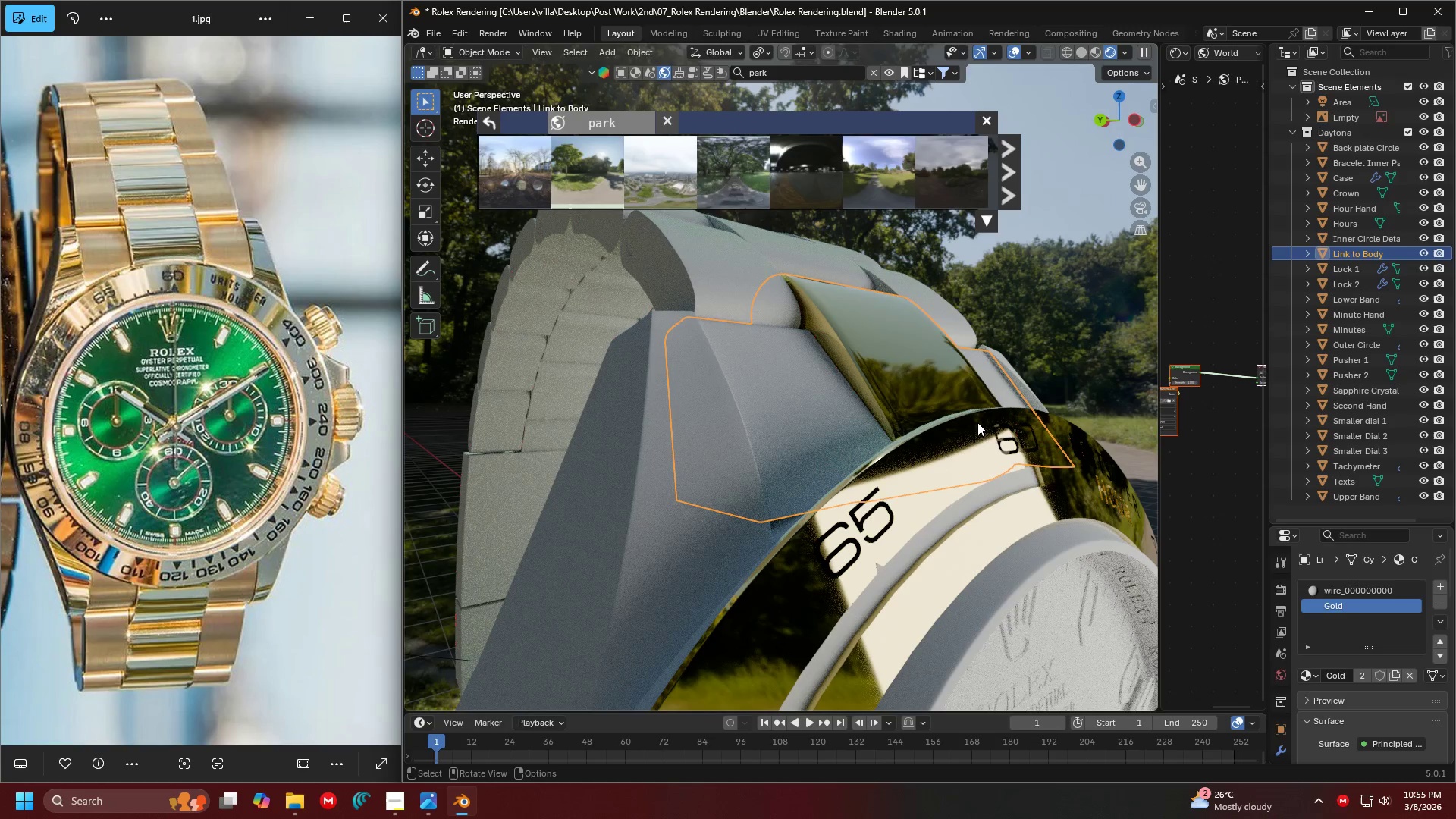 
scroll: coordinate [991, 430], scroll_direction: down, amount: 2.0
 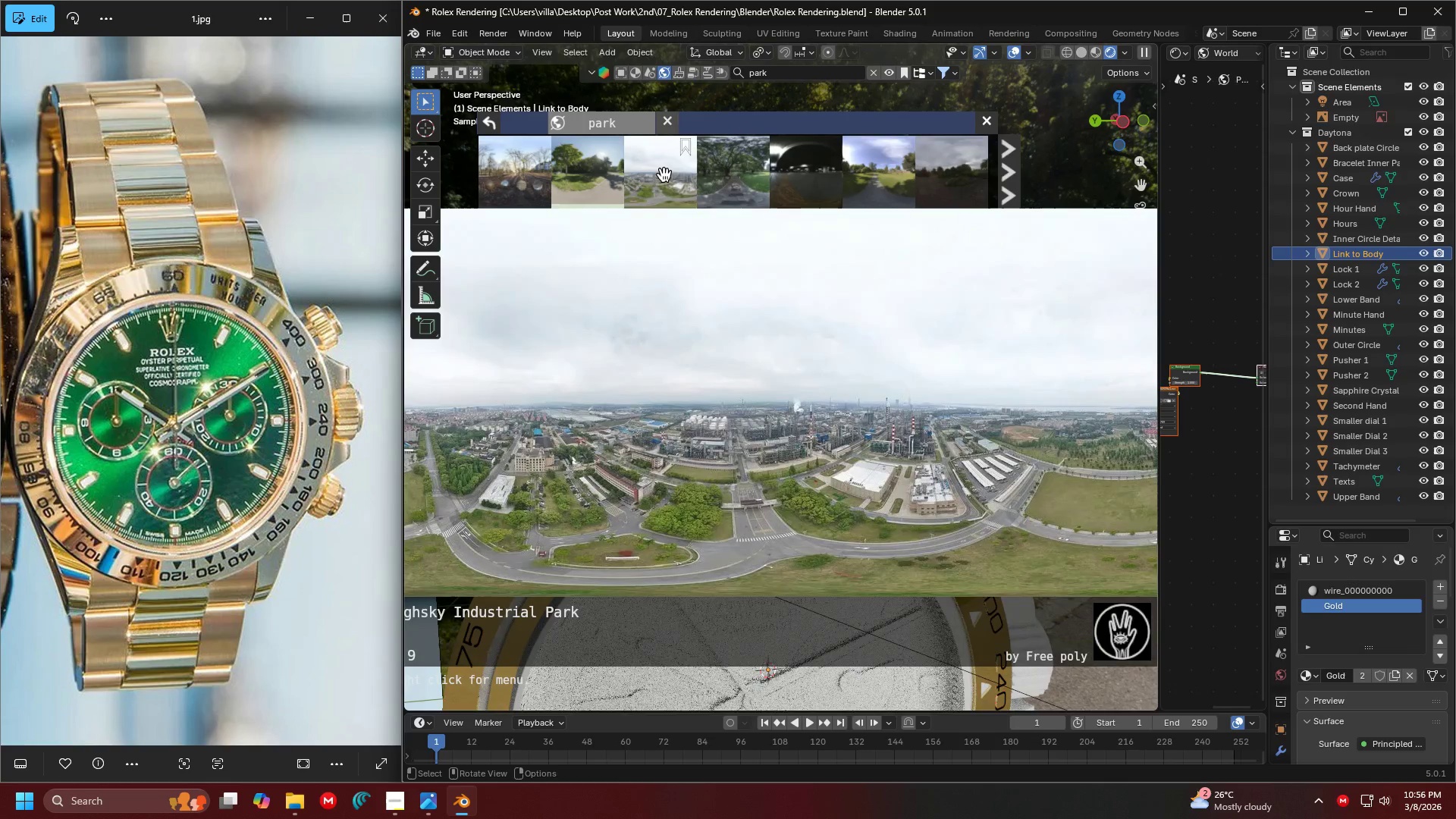 
left_click([667, 187])
 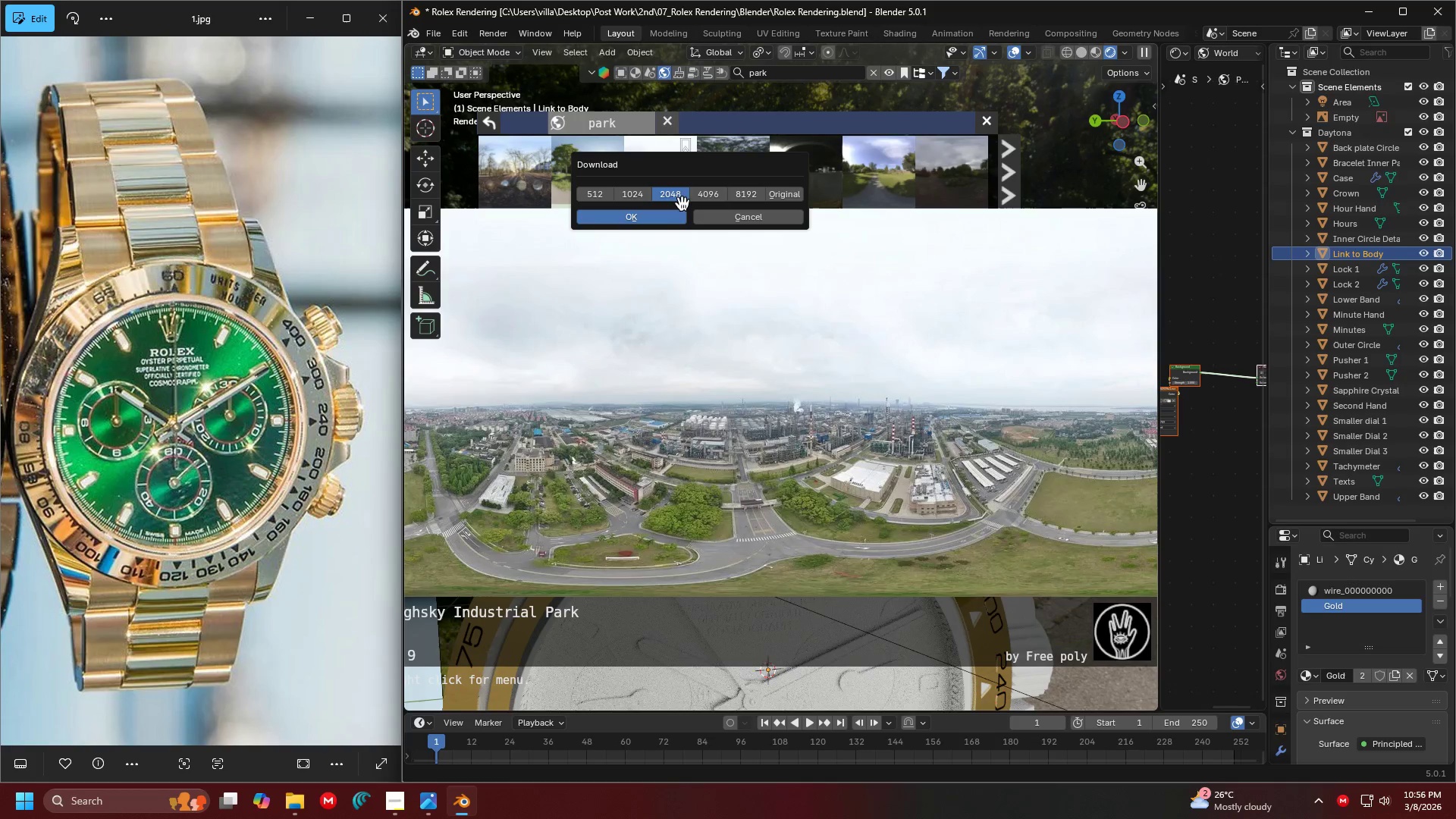 
left_click([673, 220])
 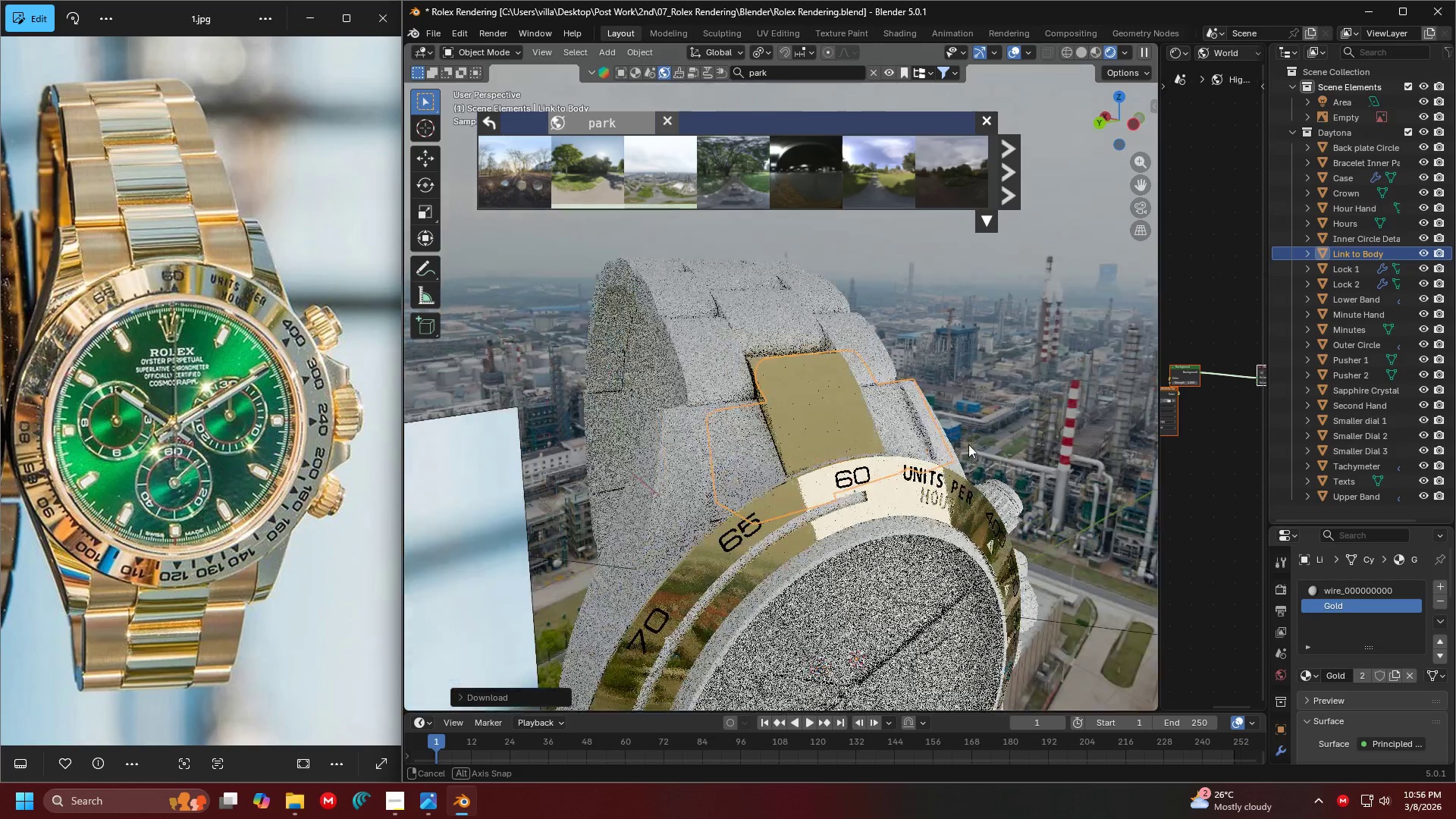 
scroll: coordinate [913, 430], scroll_direction: up, amount: 2.0
 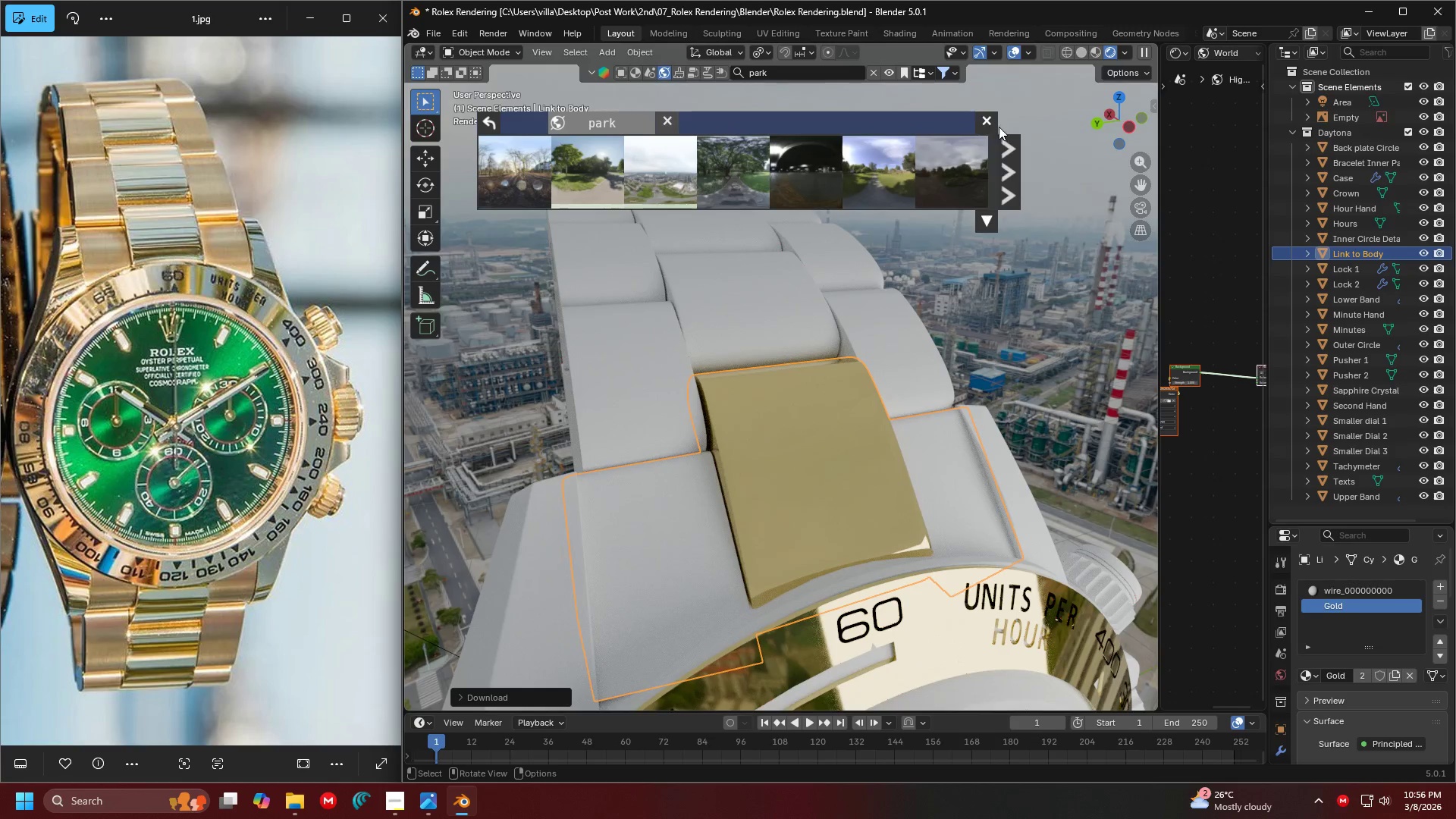 
left_click([995, 124])
 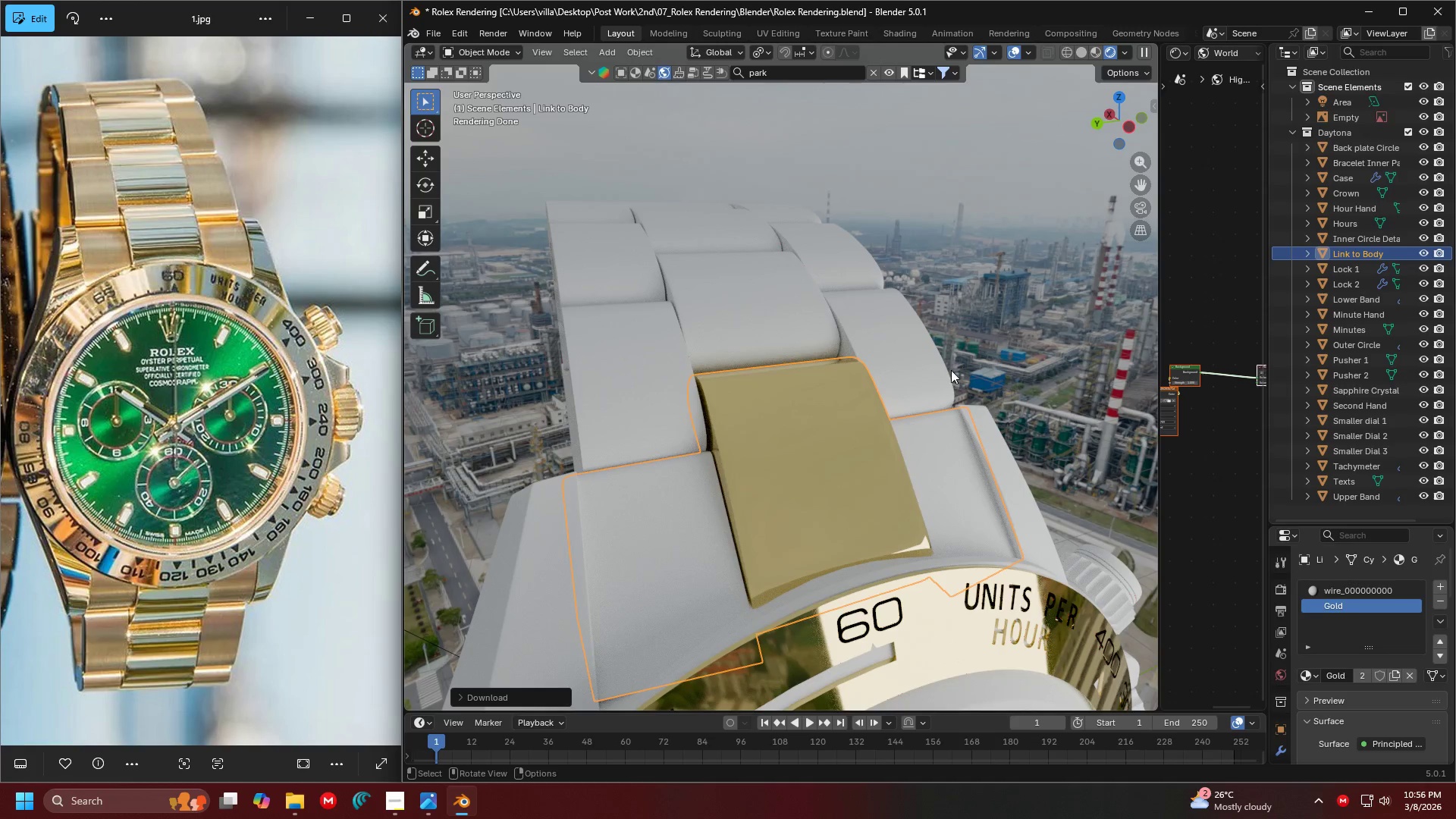 
scroll: coordinate [784, 492], scroll_direction: down, amount: 4.0
 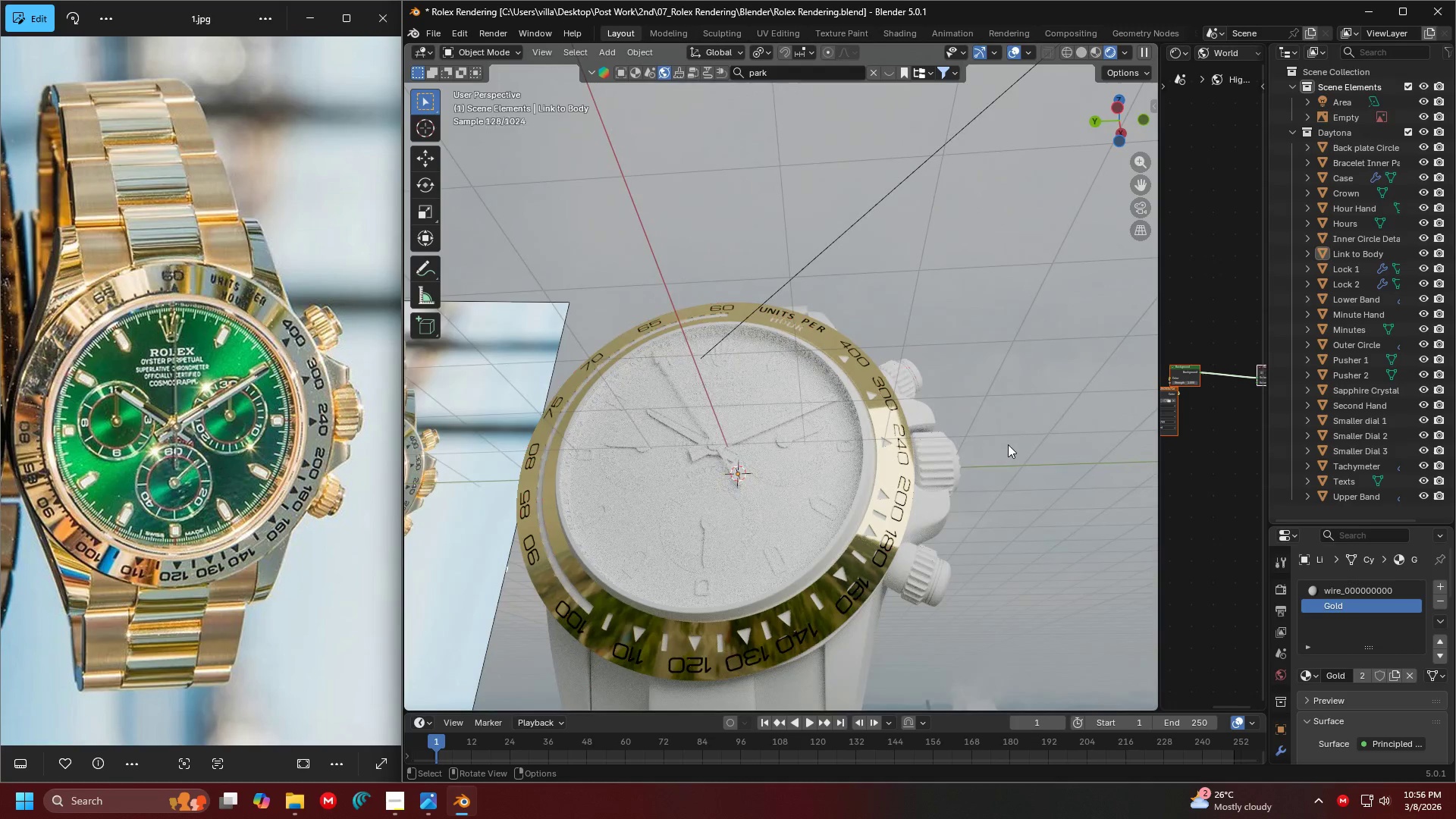 
scroll: coordinate [865, 397], scroll_direction: up, amount: 5.0
 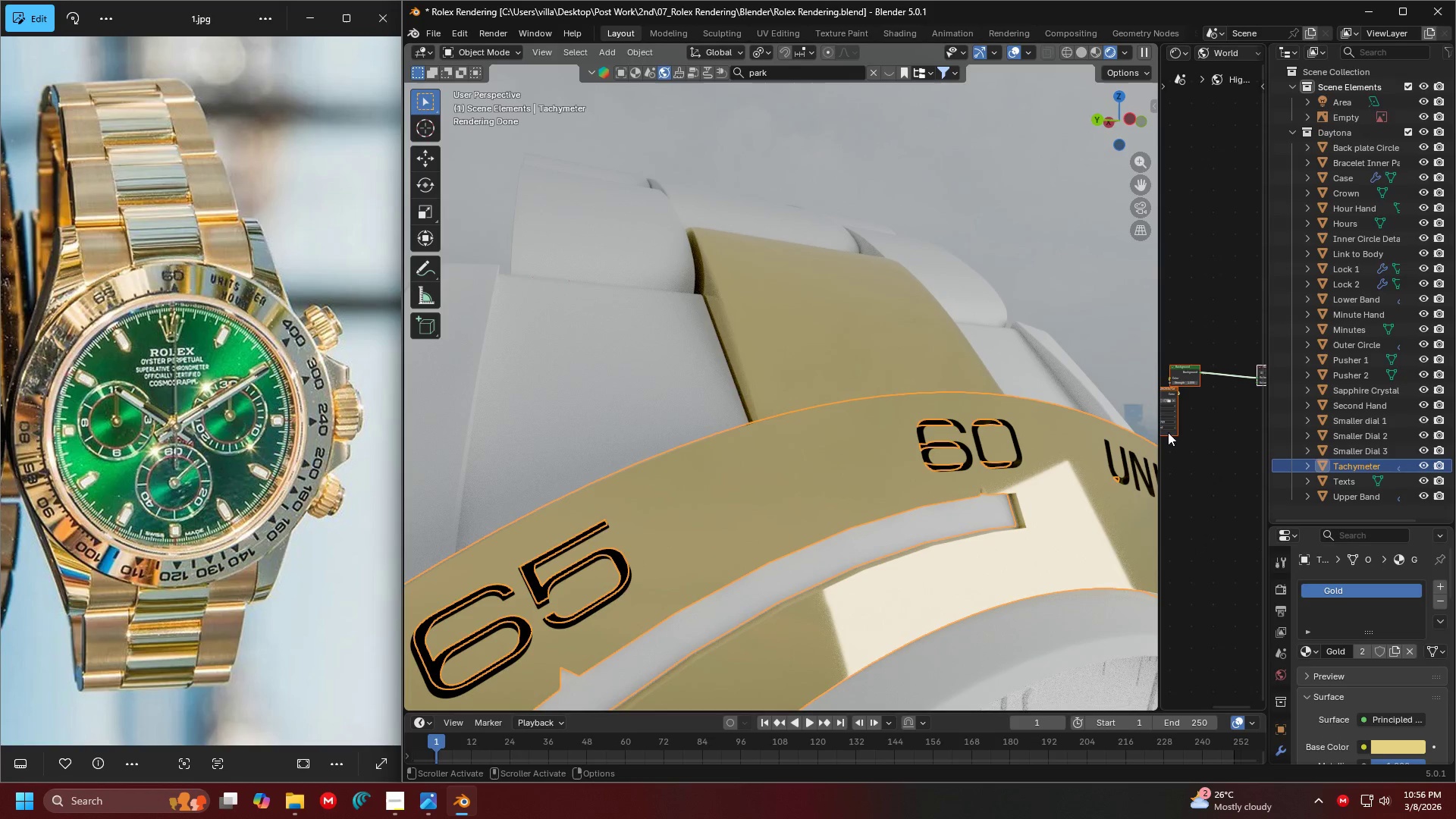 
left_click_drag(start_coordinate=[1157, 430], to_coordinate=[935, 431])
 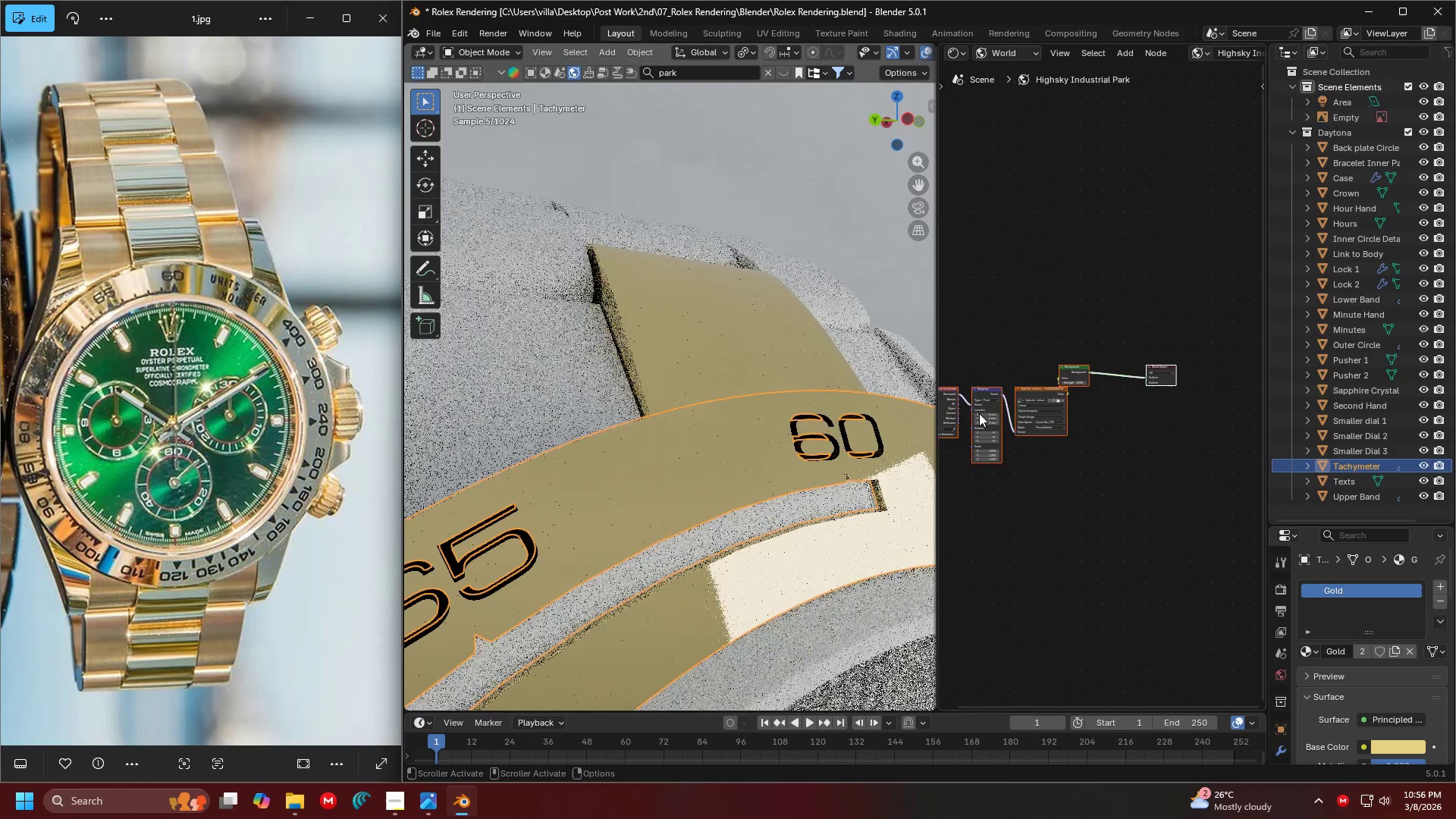 
scroll: coordinate [1163, 420], scroll_direction: up, amount: 15.0
 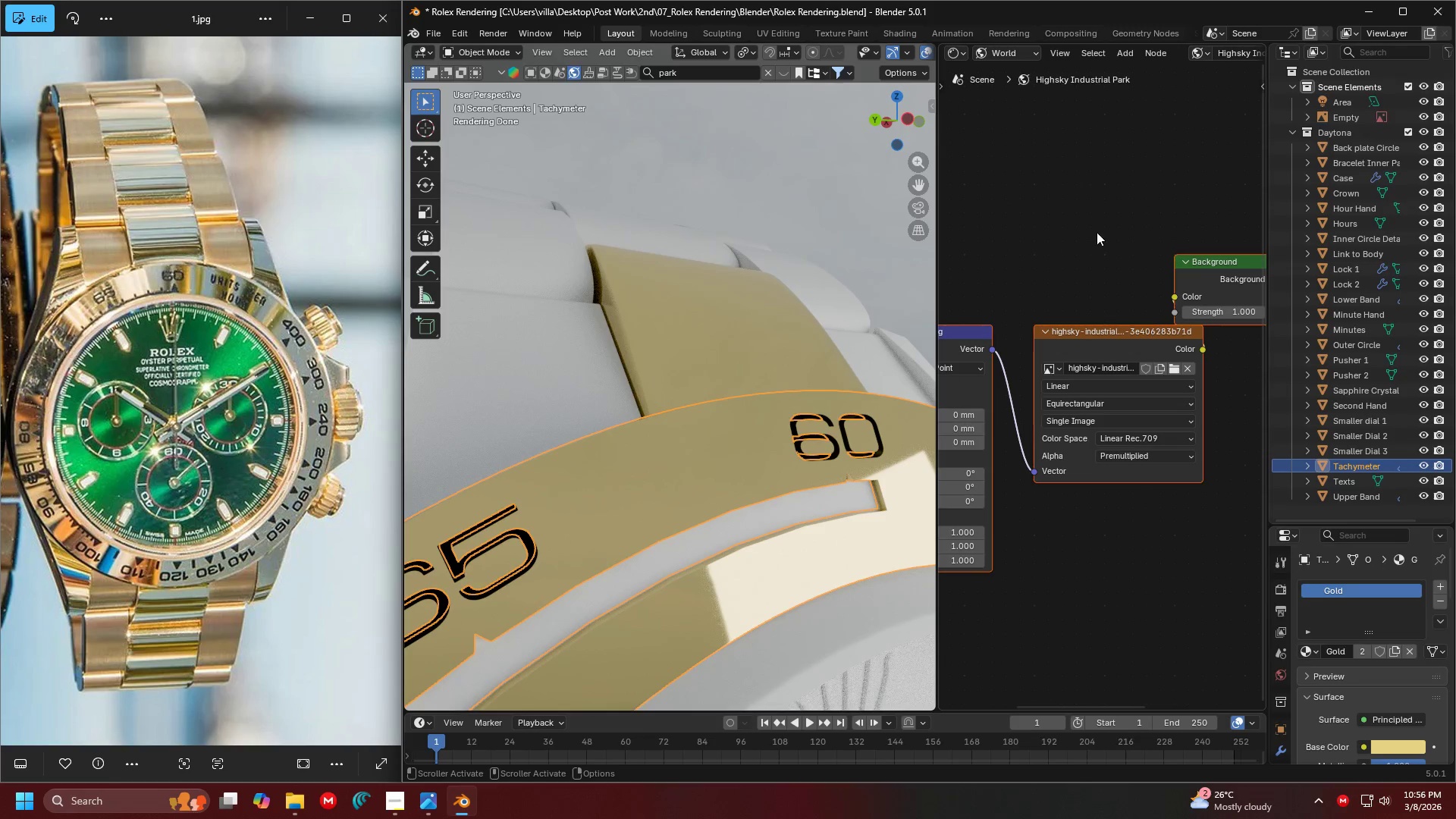 
left_click([1006, 55])
 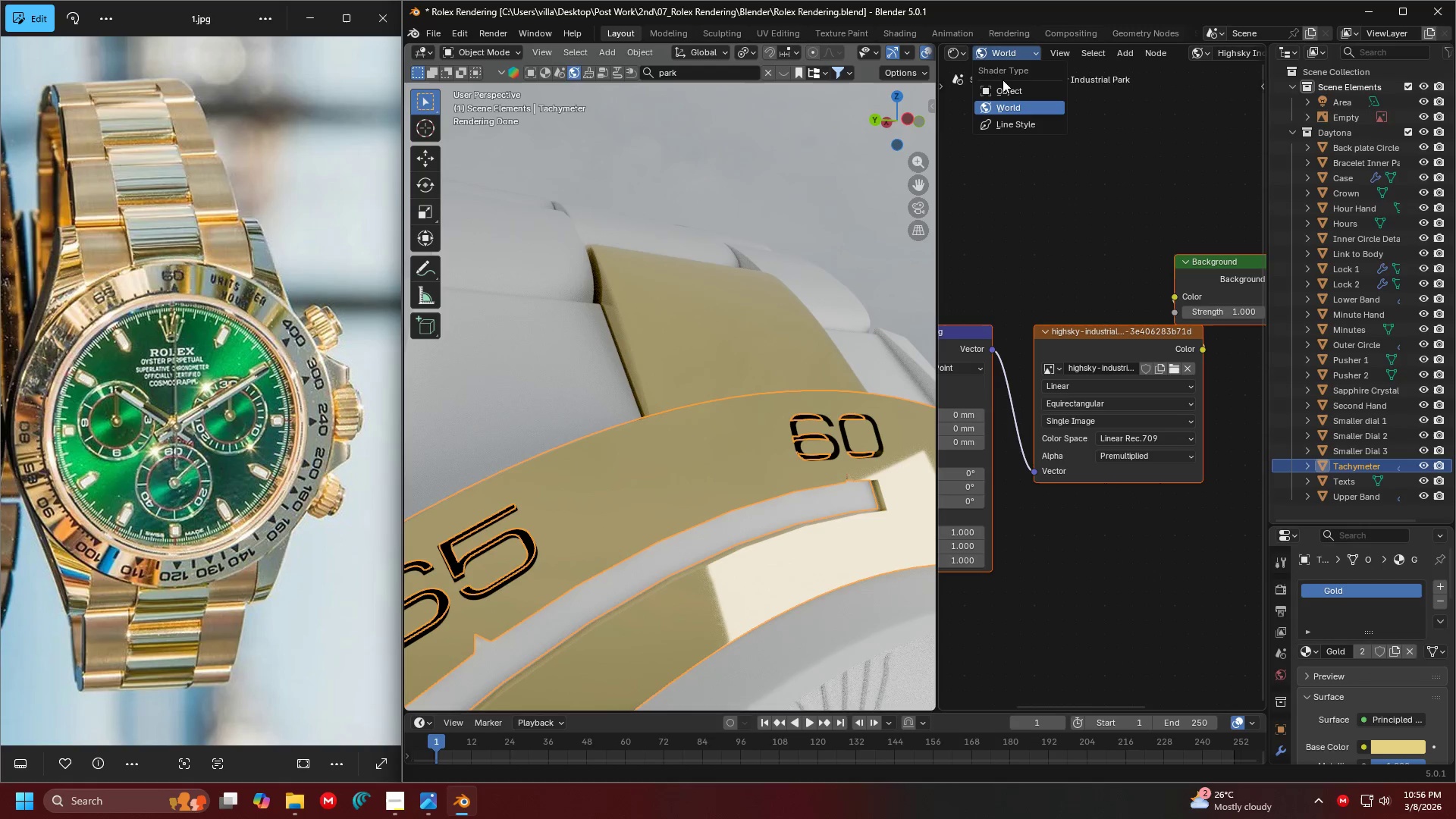 
left_click([1005, 88])
 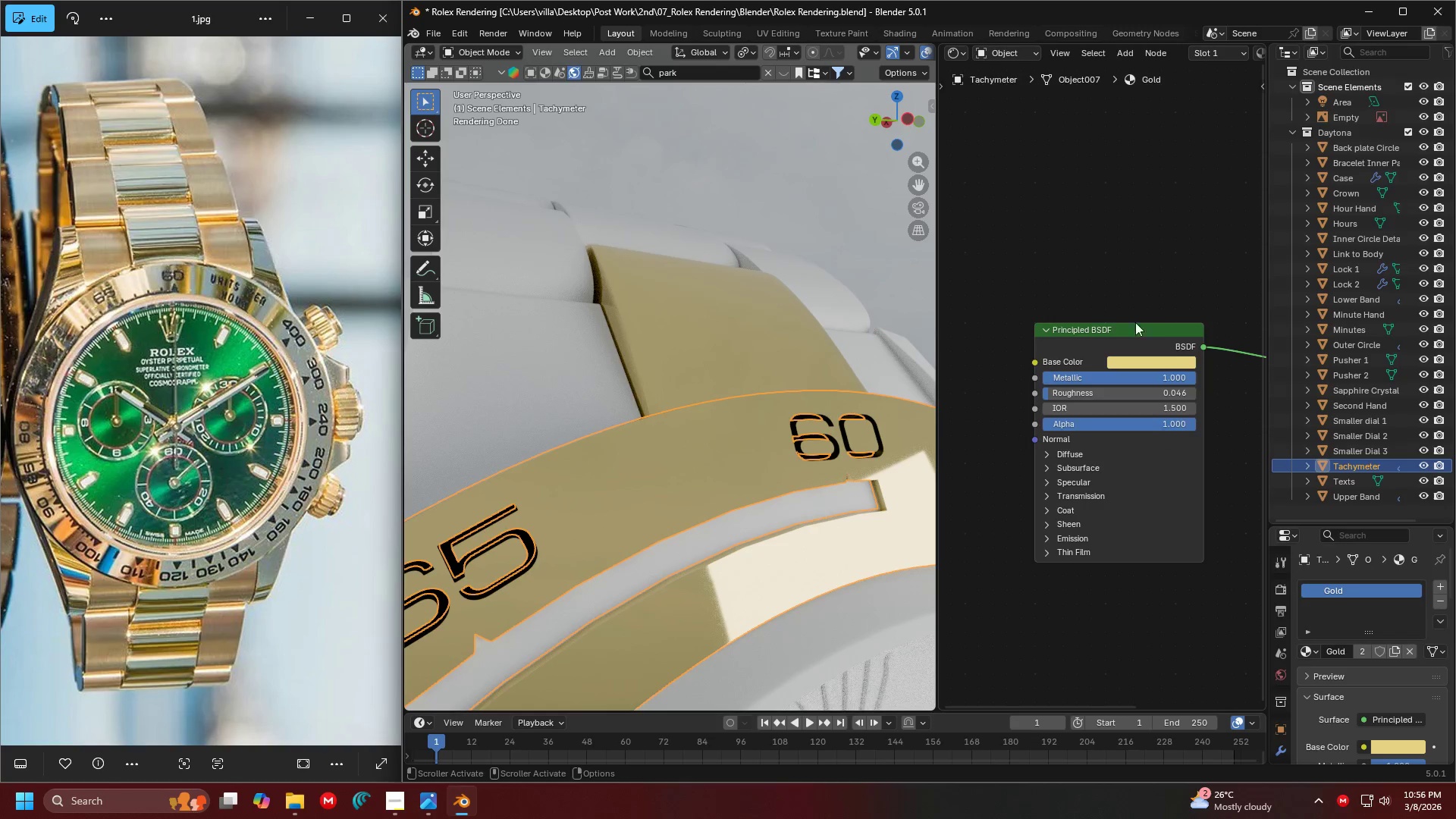 
scroll: coordinate [1055, 466], scroll_direction: up, amount: 7.0
 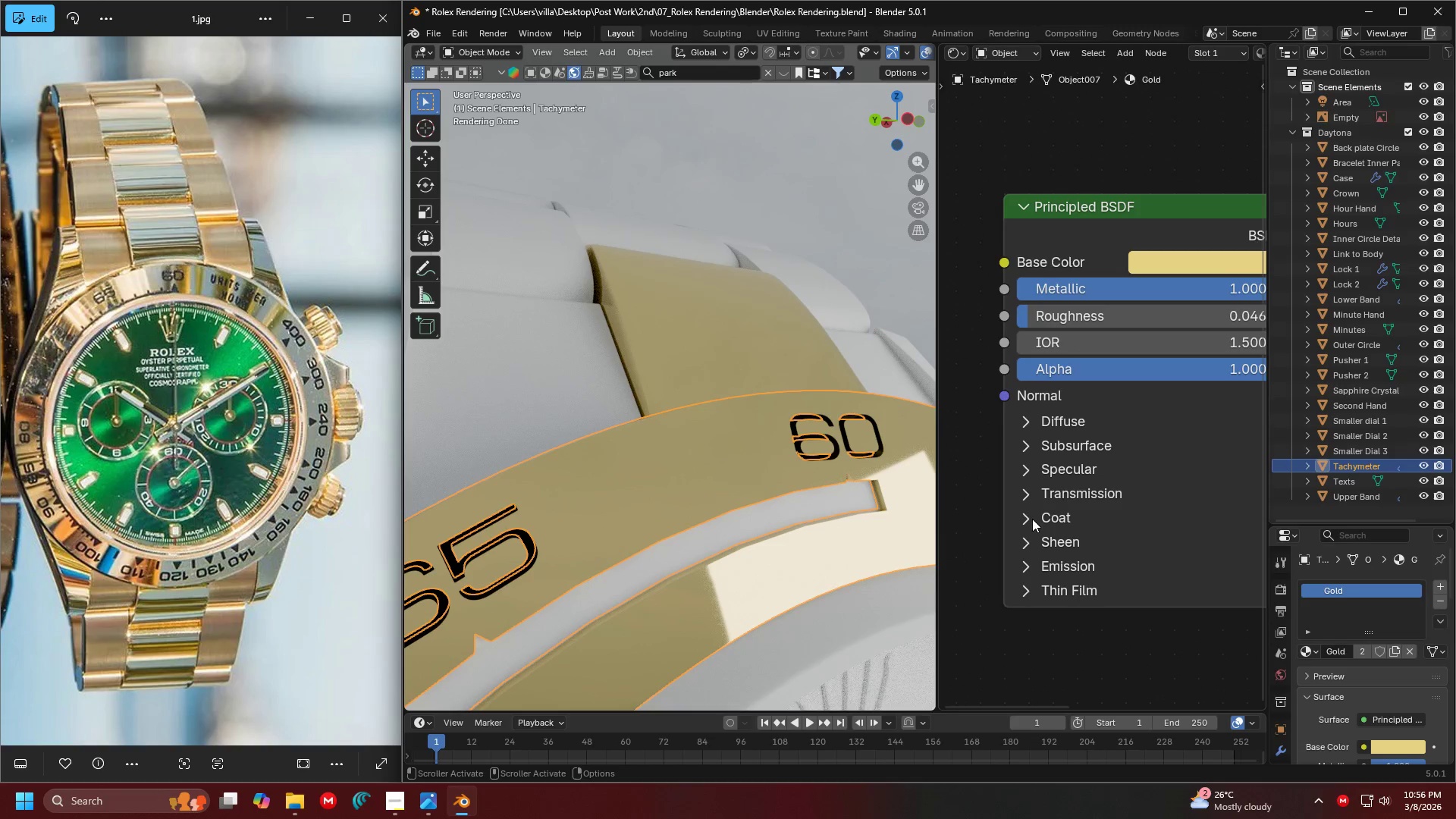 
left_click([1034, 519])
 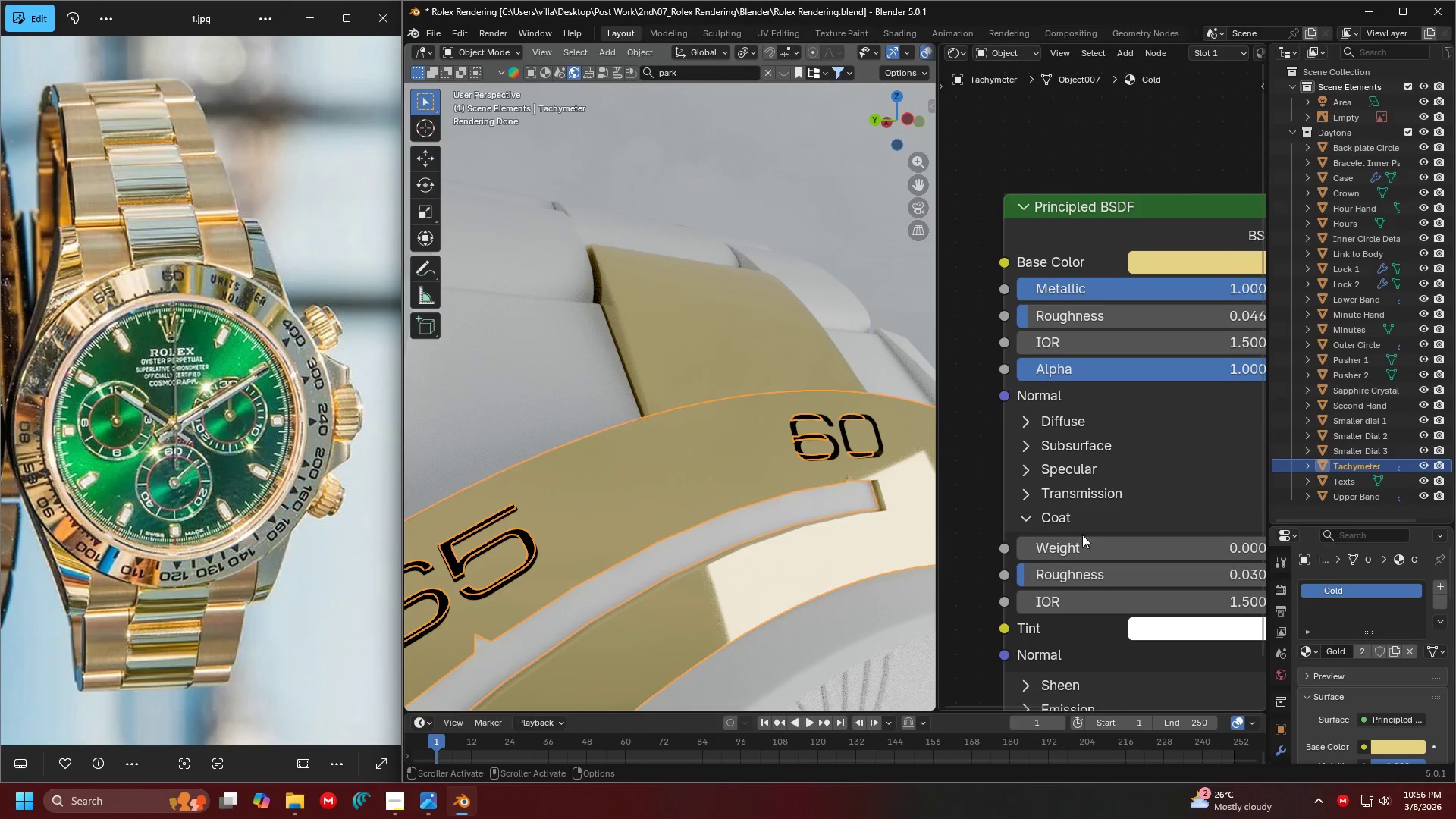 
scroll: coordinate [1118, 541], scroll_direction: up, amount: 1.0
 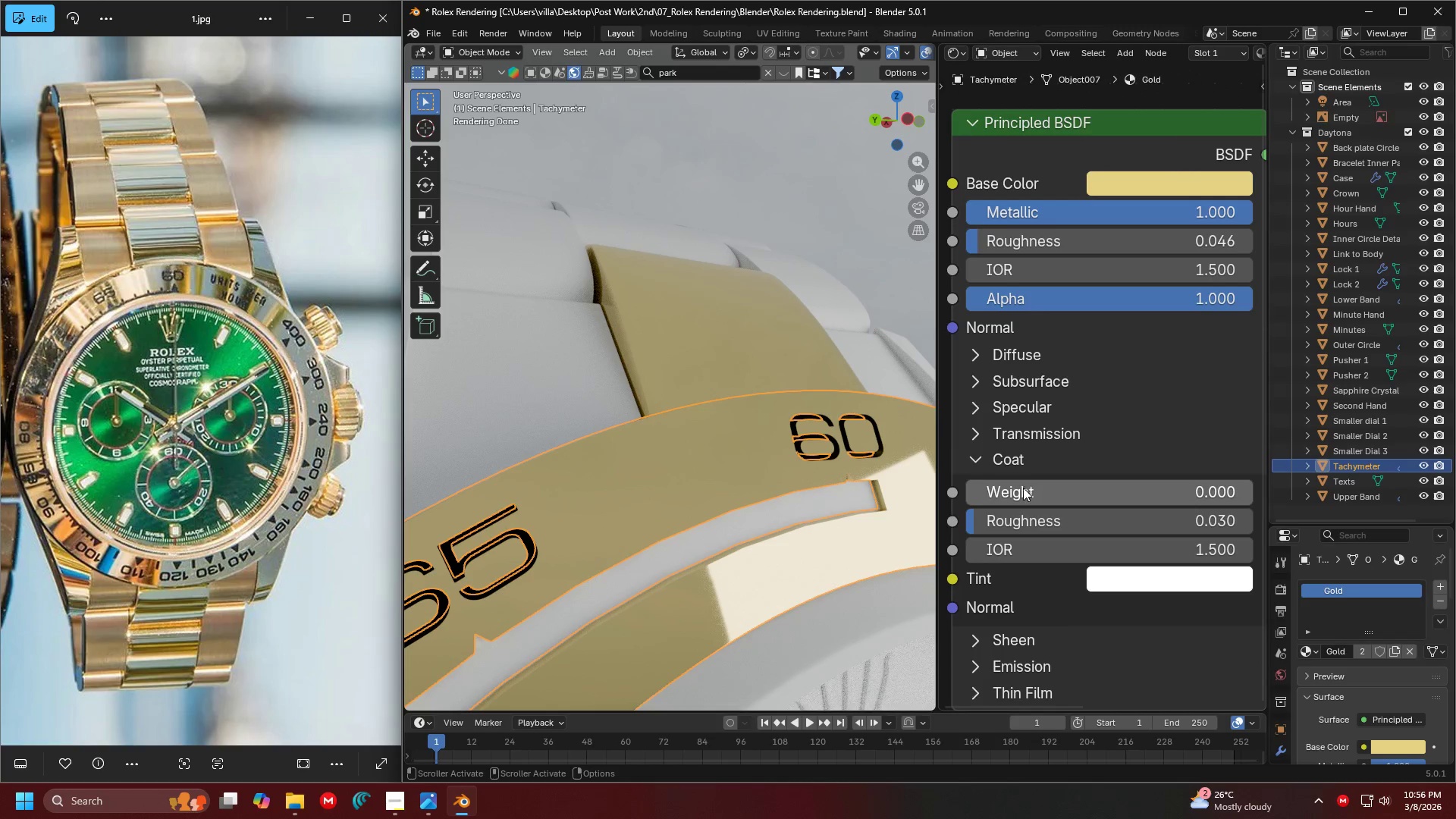 
left_click_drag(start_coordinate=[1022, 488], to_coordinate=[623, 475])
 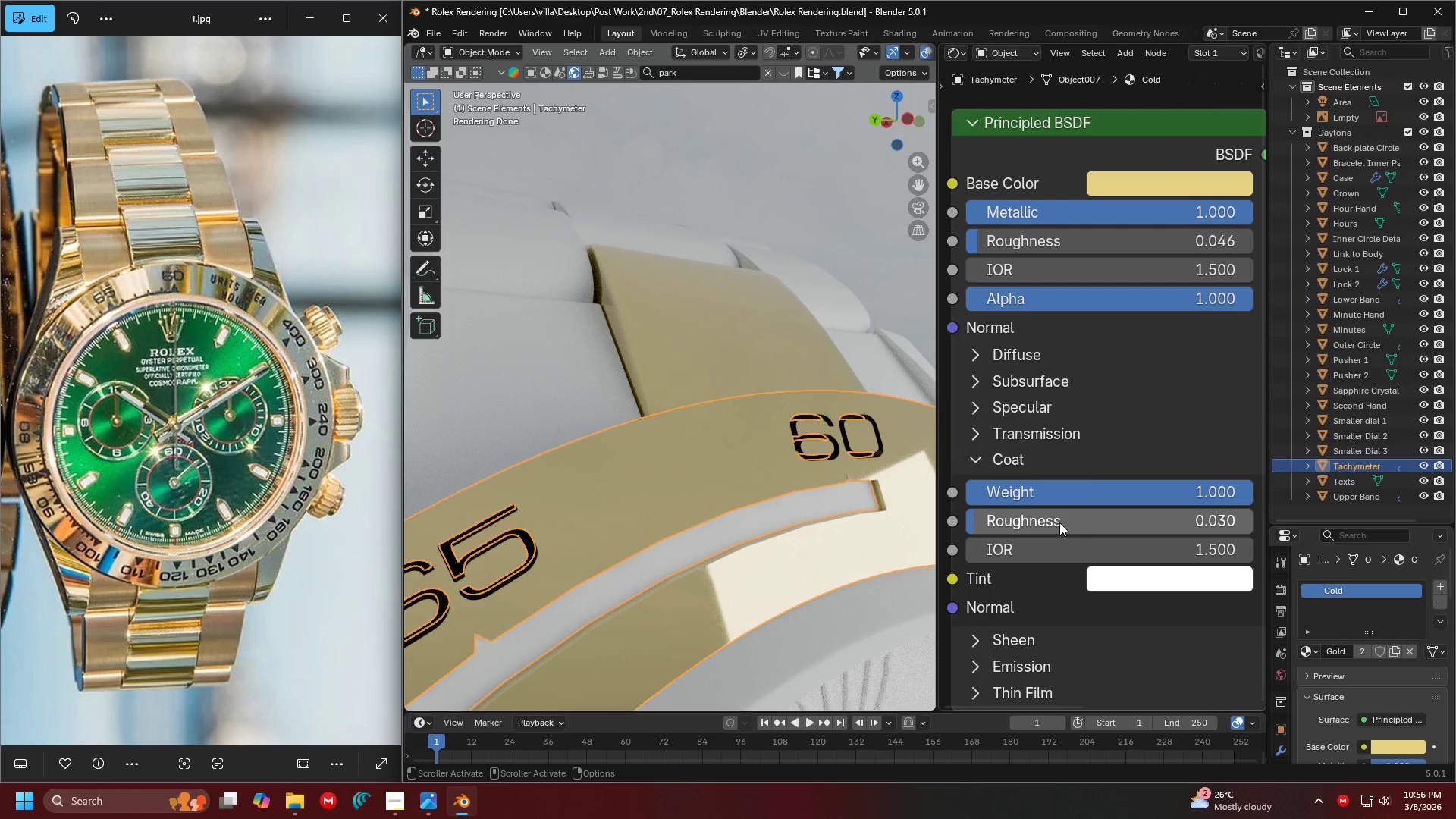 
left_click_drag(start_coordinate=[1059, 522], to_coordinate=[1310, 512])
 